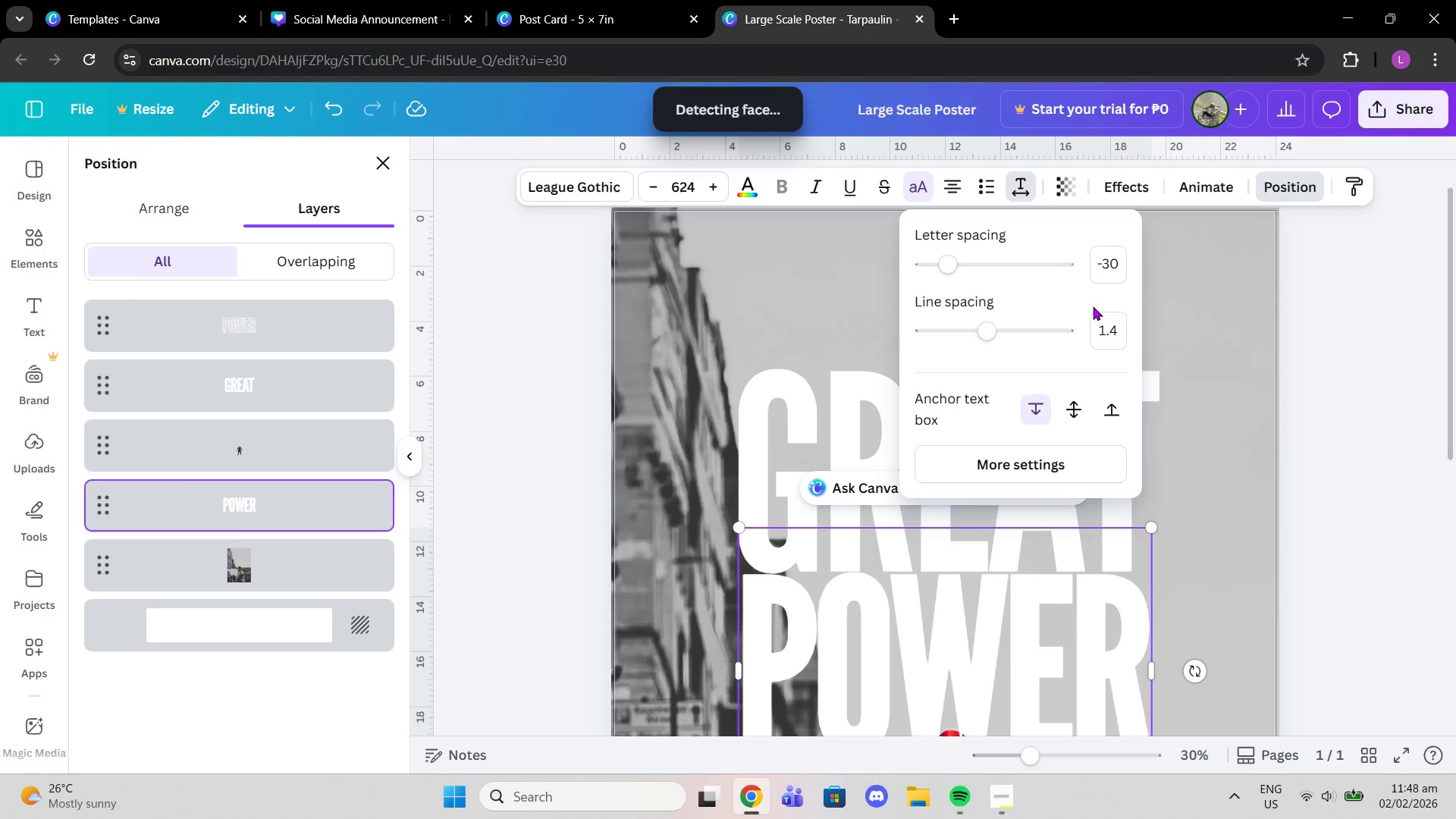 
key(Enter)
 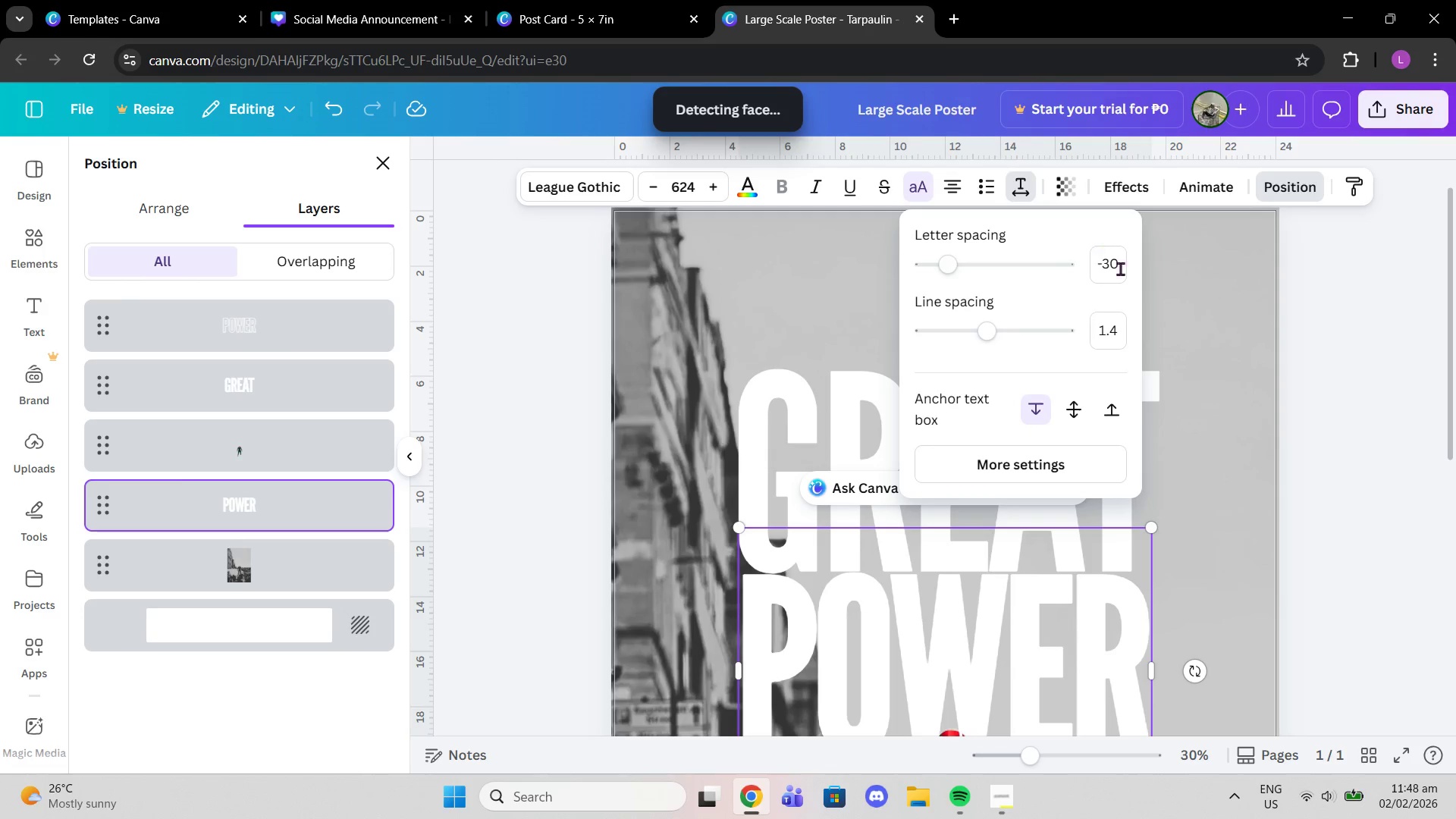 
scroll: coordinate [1261, 388], scroll_direction: down, amount: 2.0
 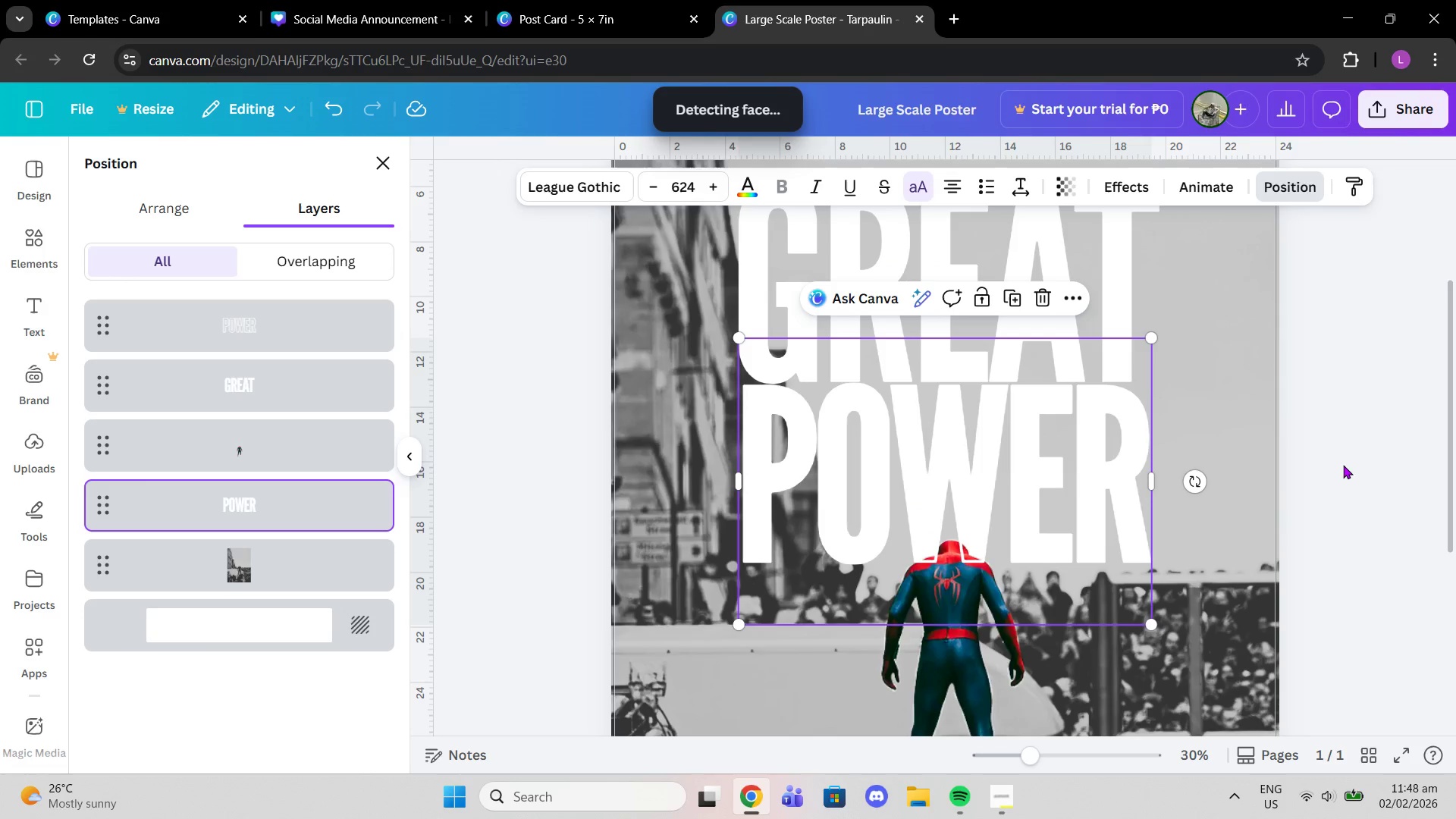 
double_click([1343, 465])
 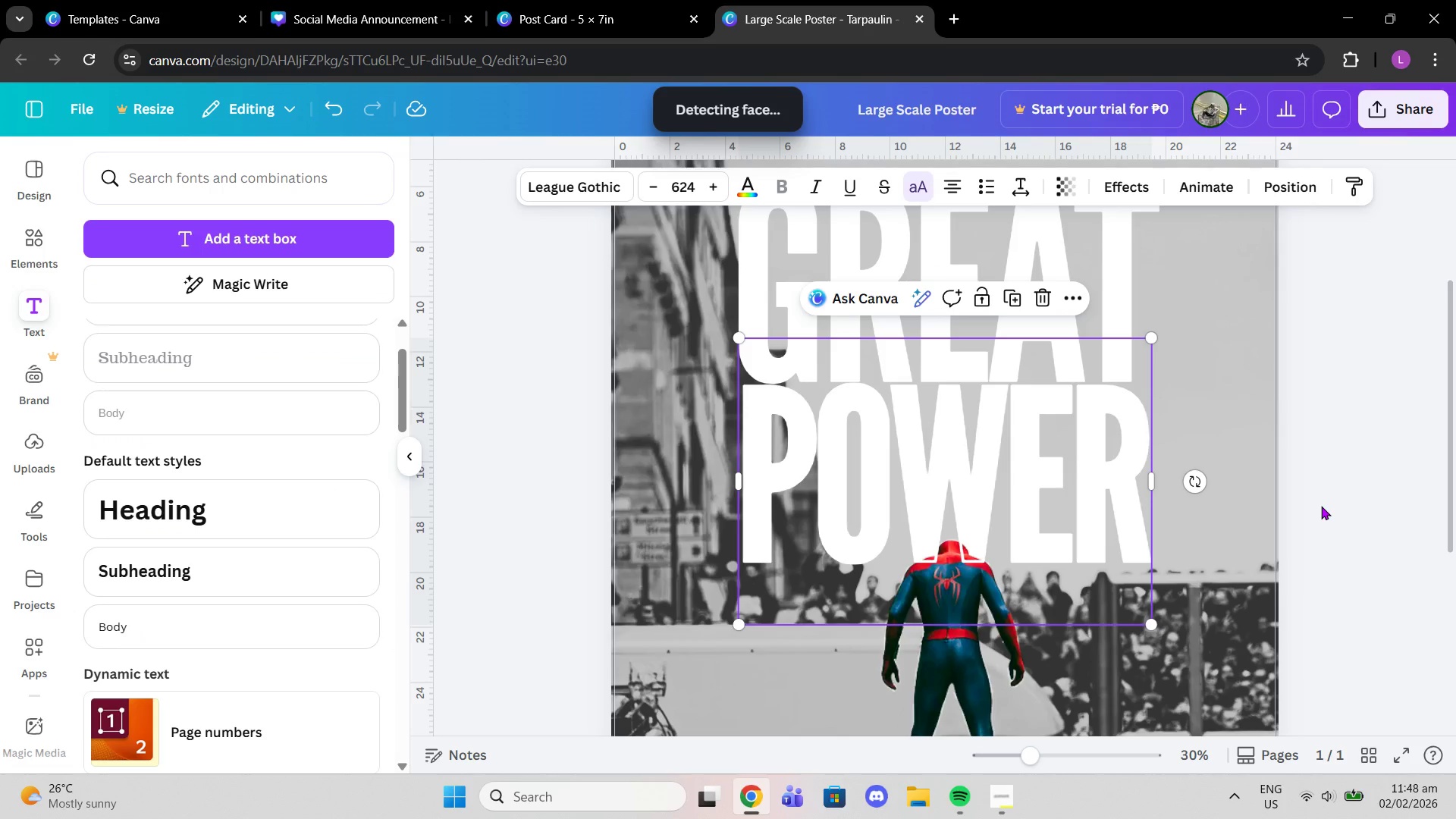 
left_click([1321, 506])
 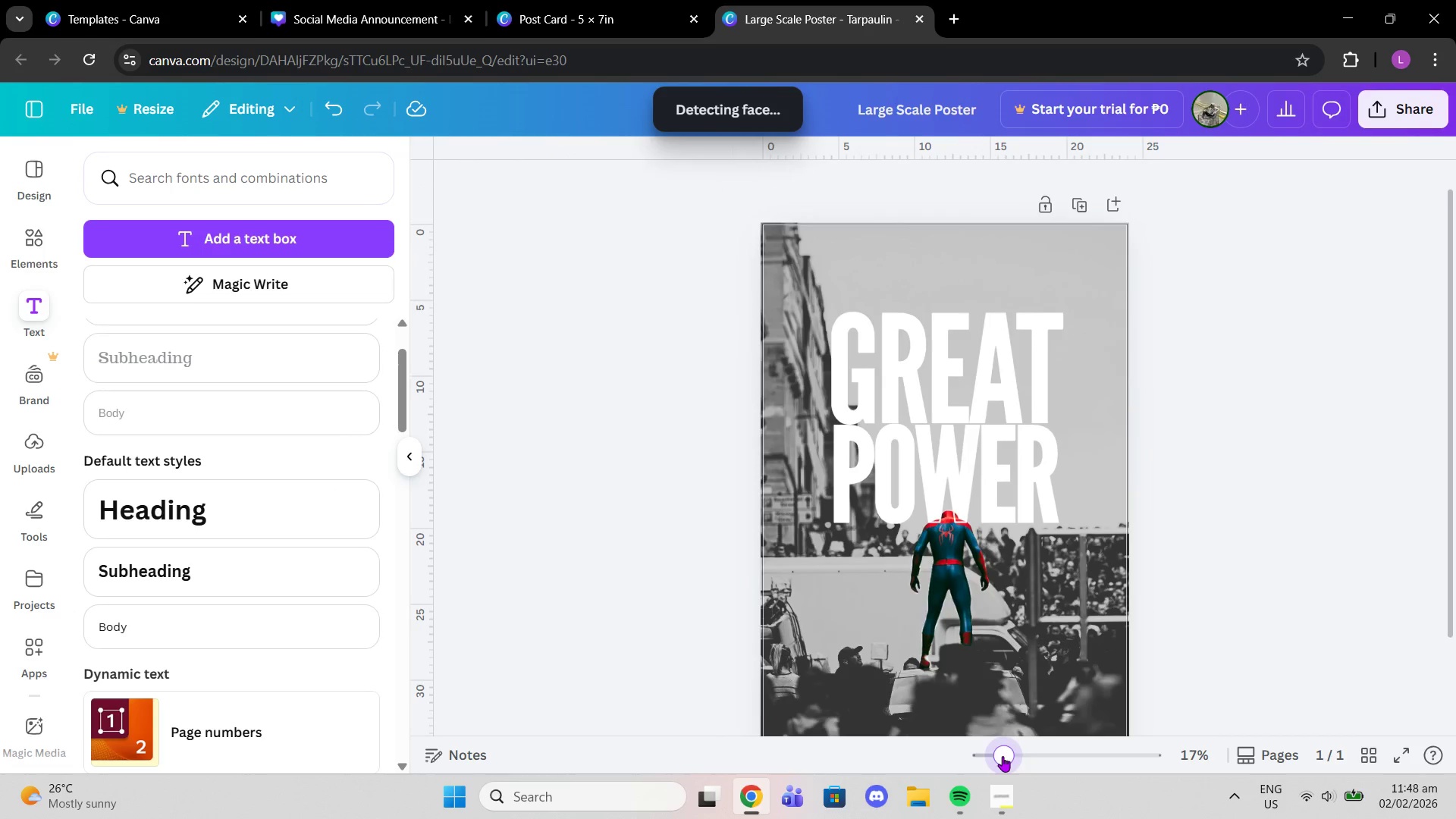 
left_click([1015, 372])
 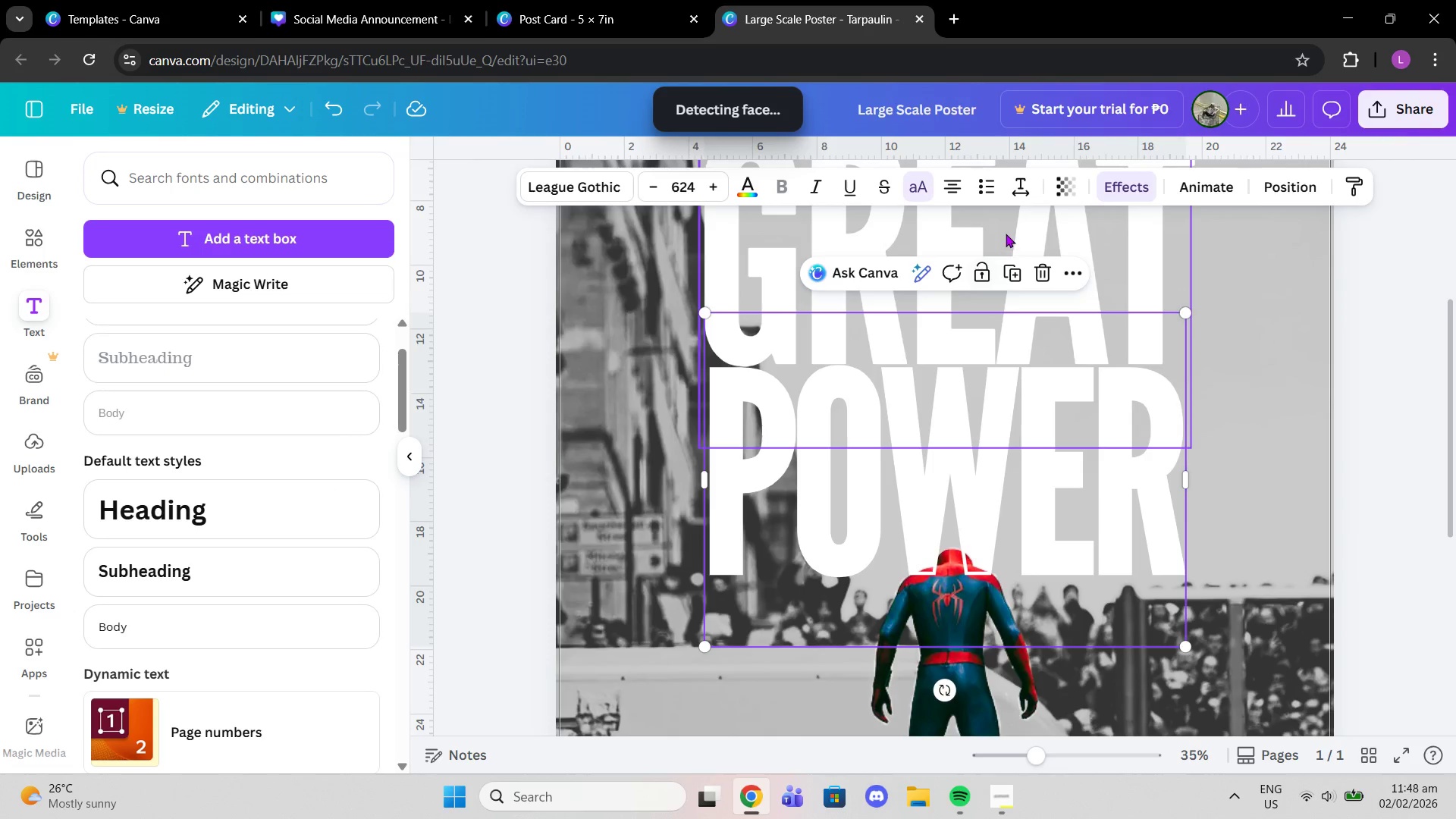 
left_click([1006, 234])
 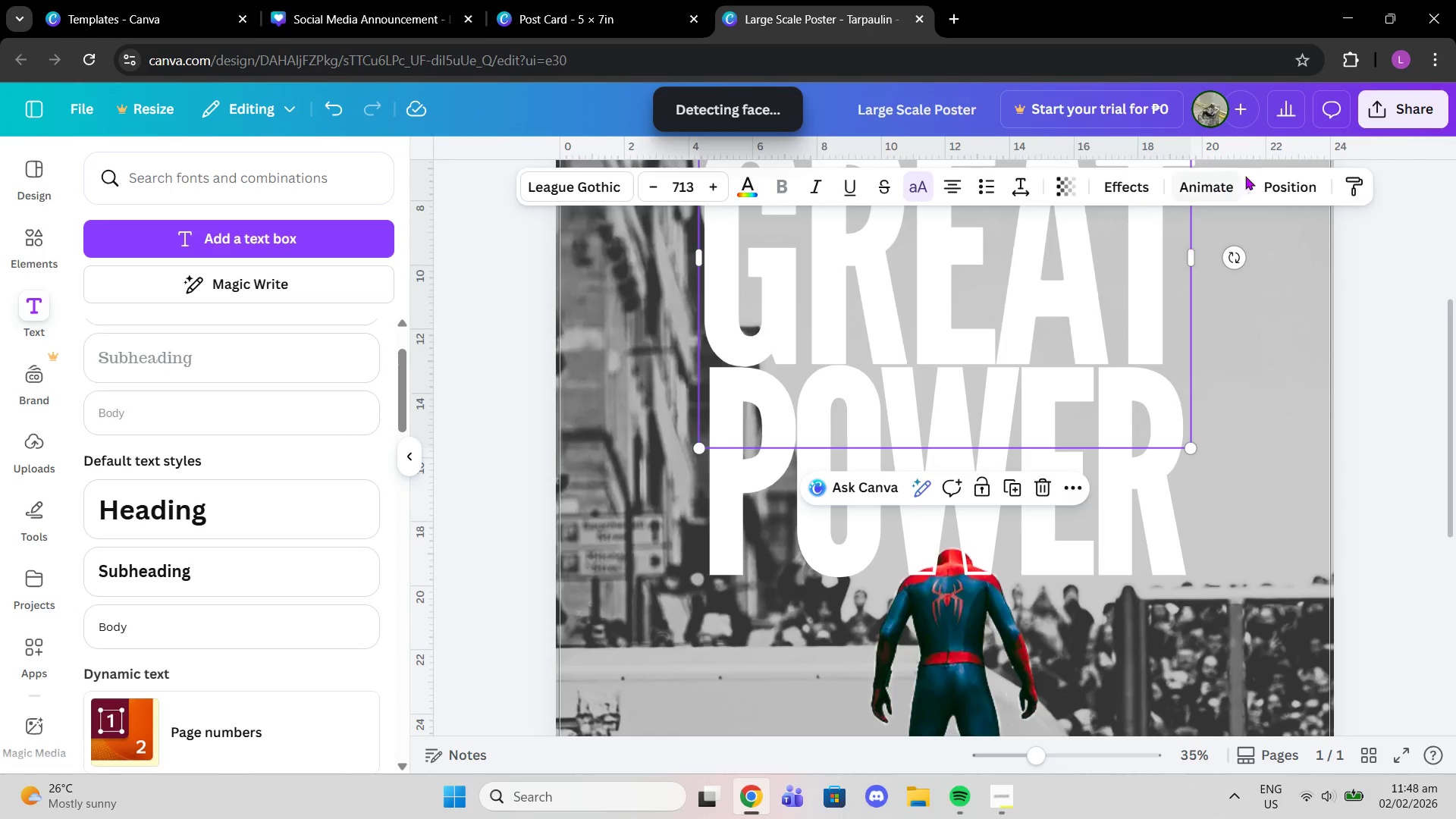 
left_click([1274, 172])
 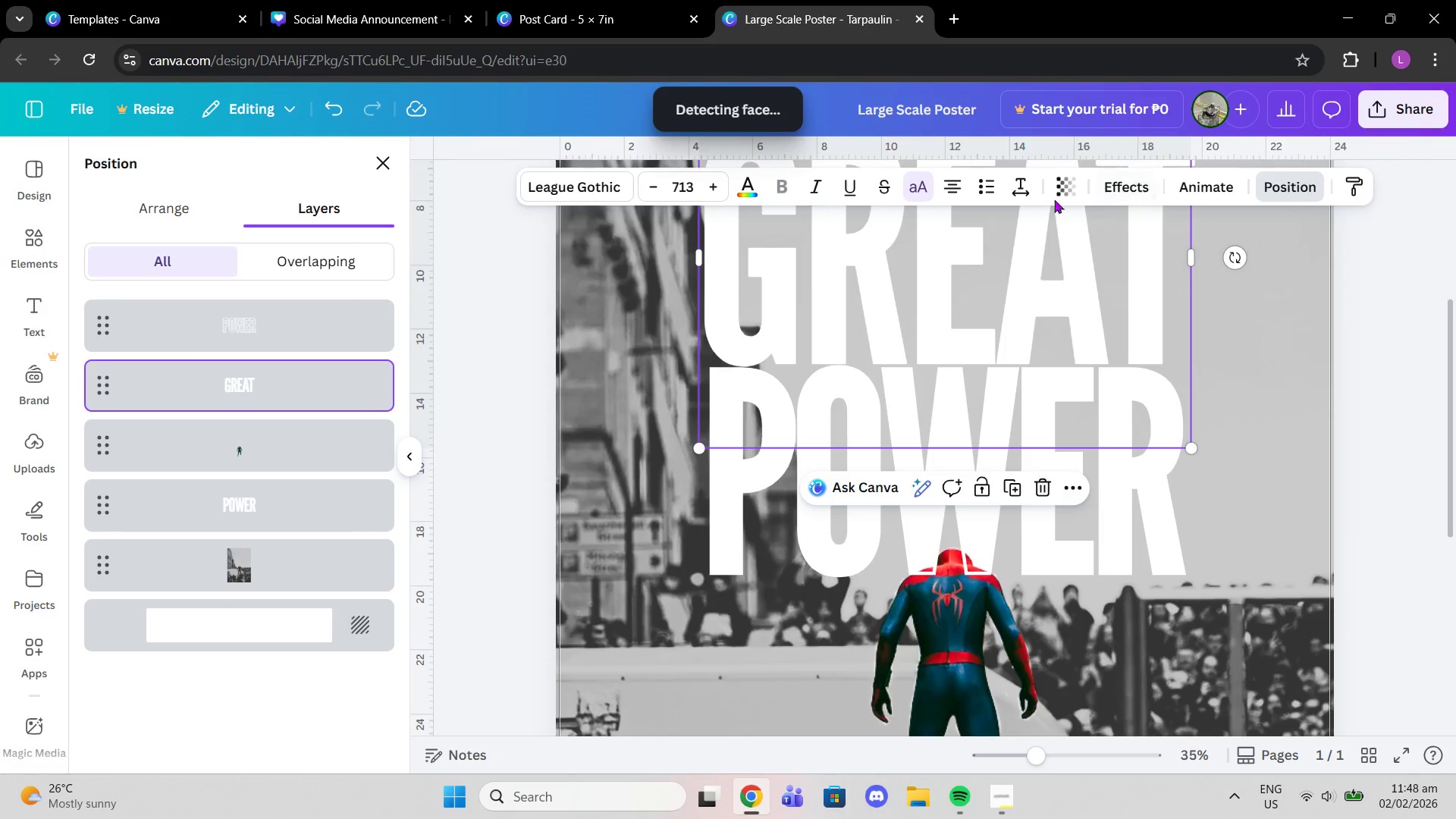 
left_click([1155, 180])
 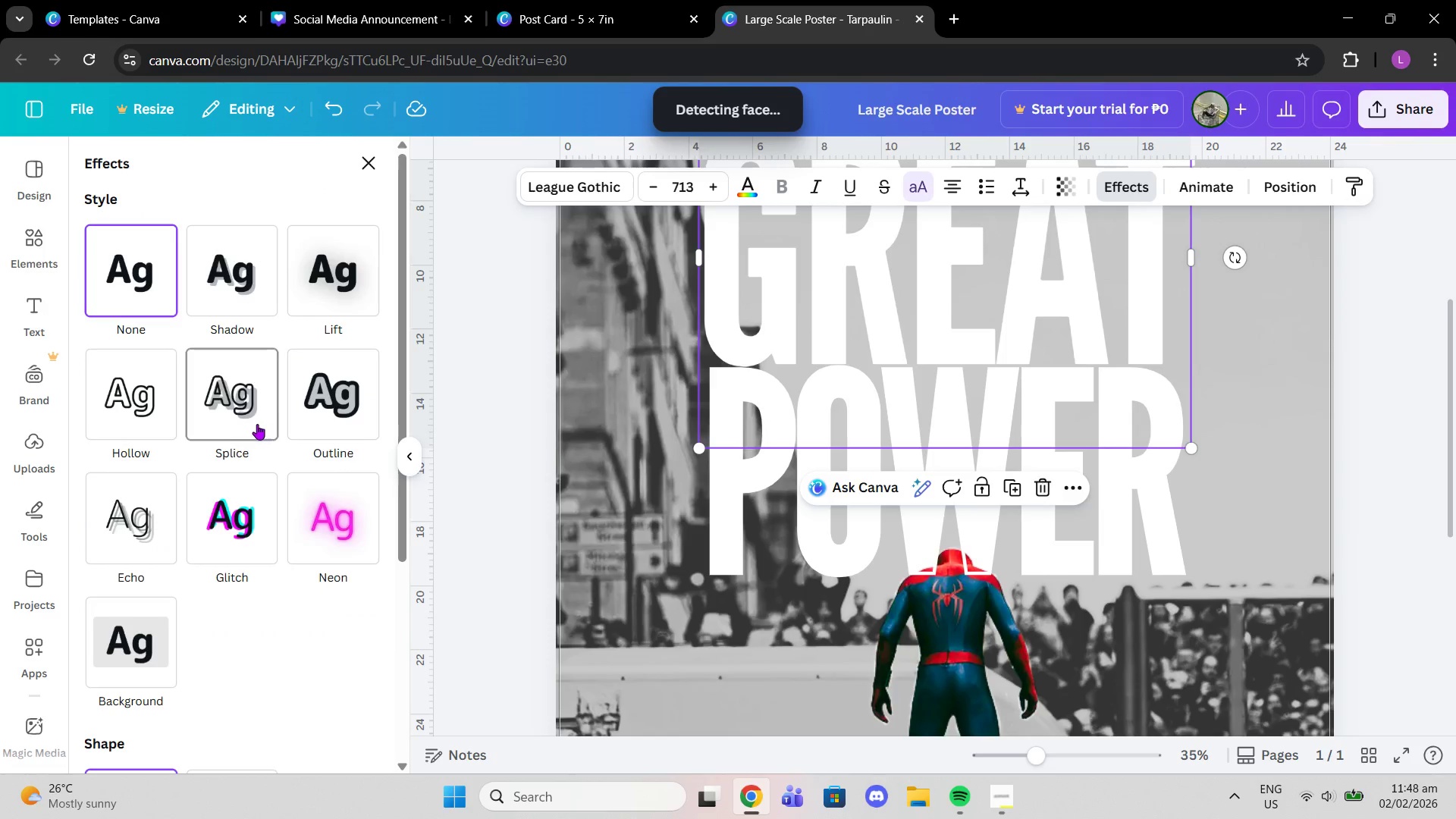 
left_click([291, 419])
 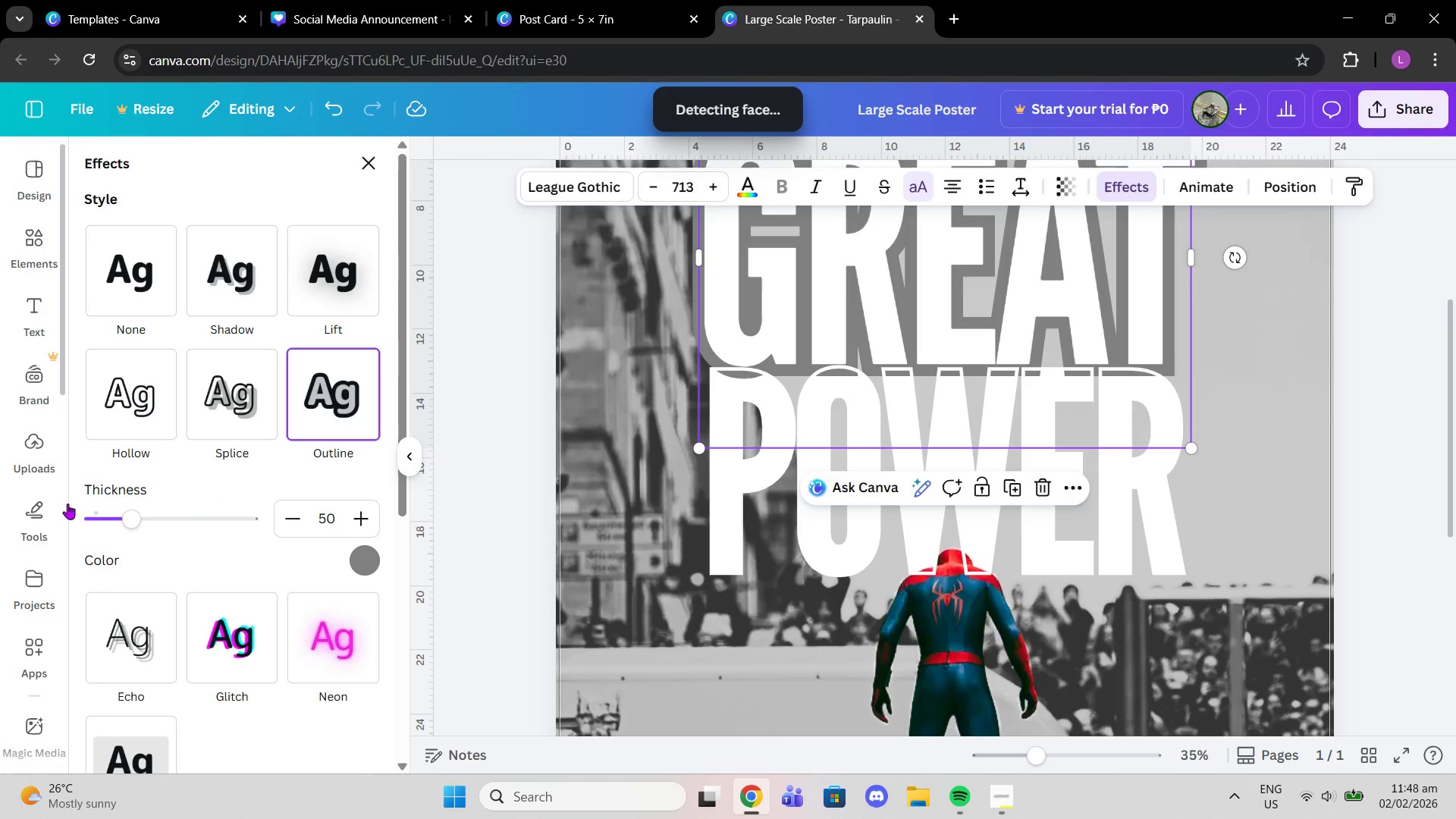 
left_click_drag(start_coordinate=[121, 513], to_coordinate=[90, 507])
 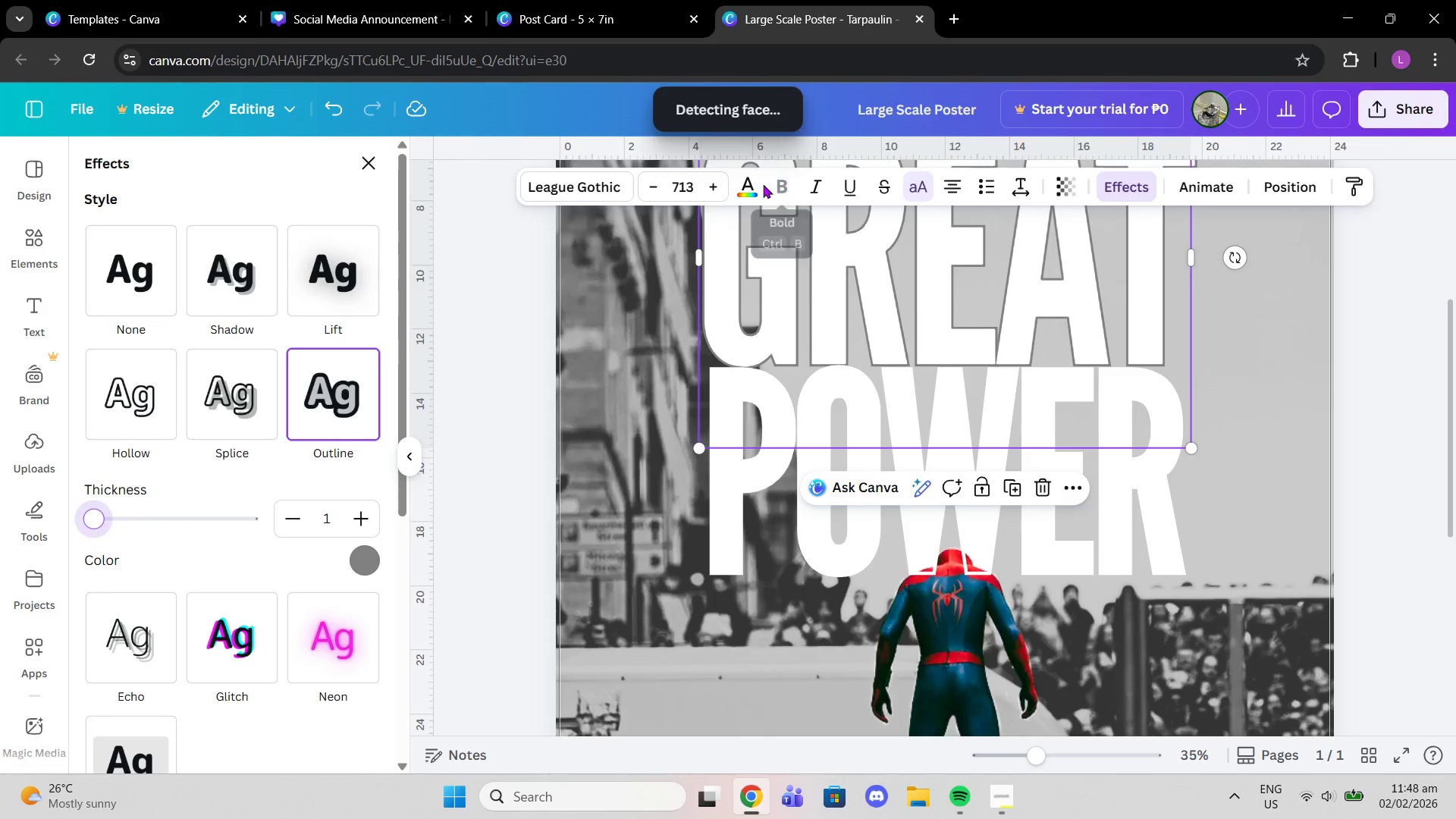 
left_click([749, 185])
 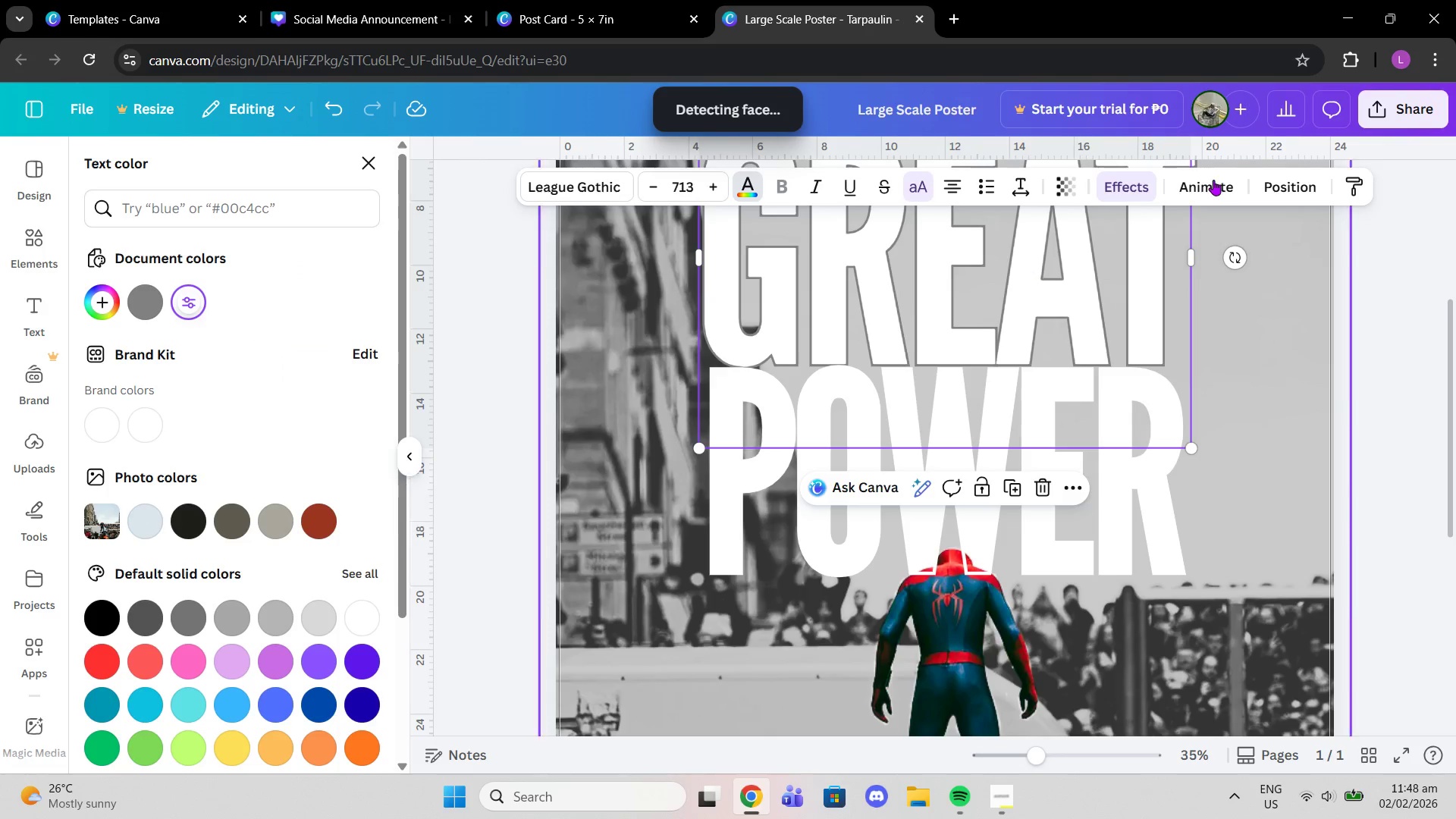 
left_click([1143, 186])
 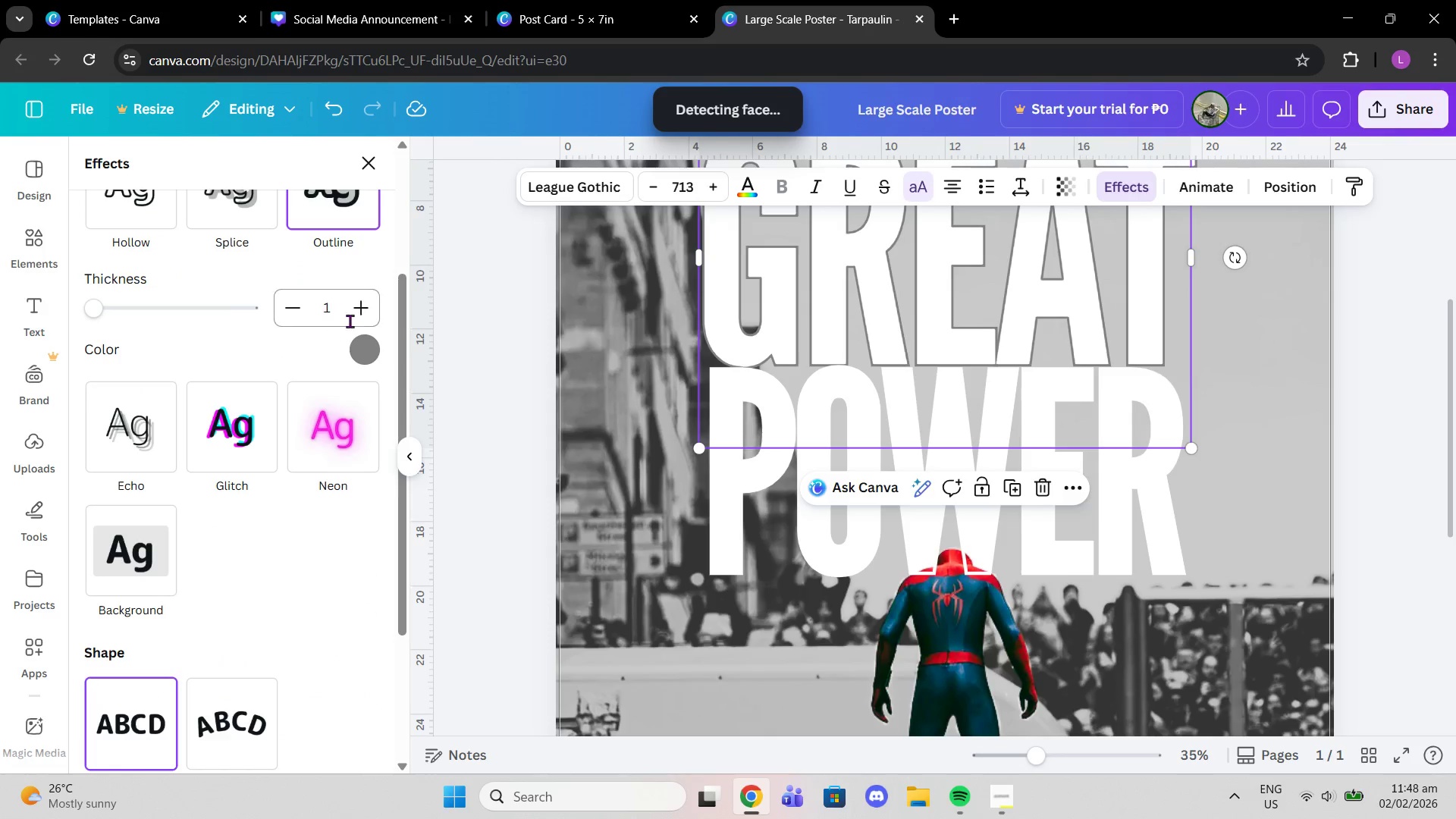 
double_click([362, 315])
 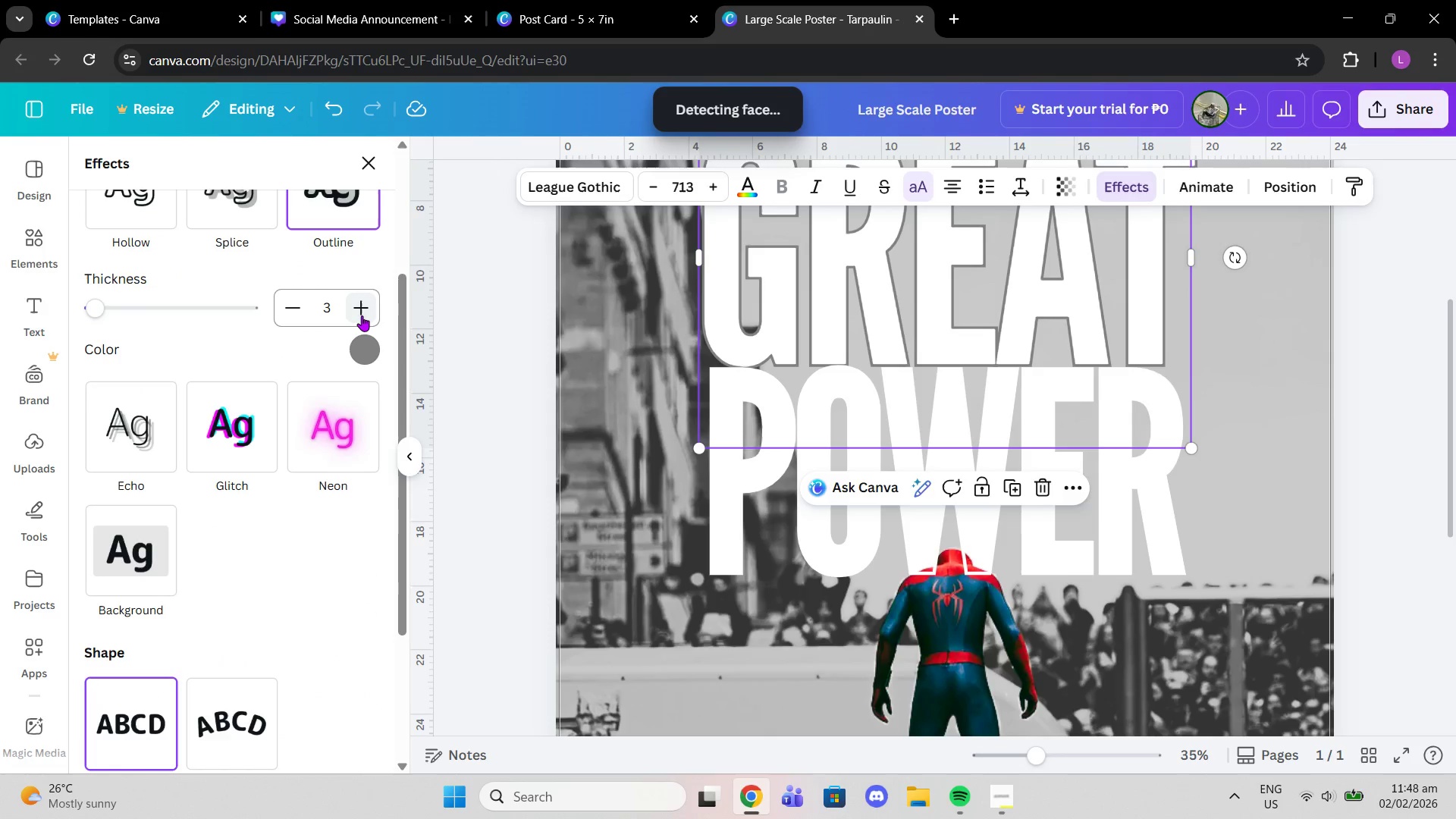 
triple_click([362, 315])
 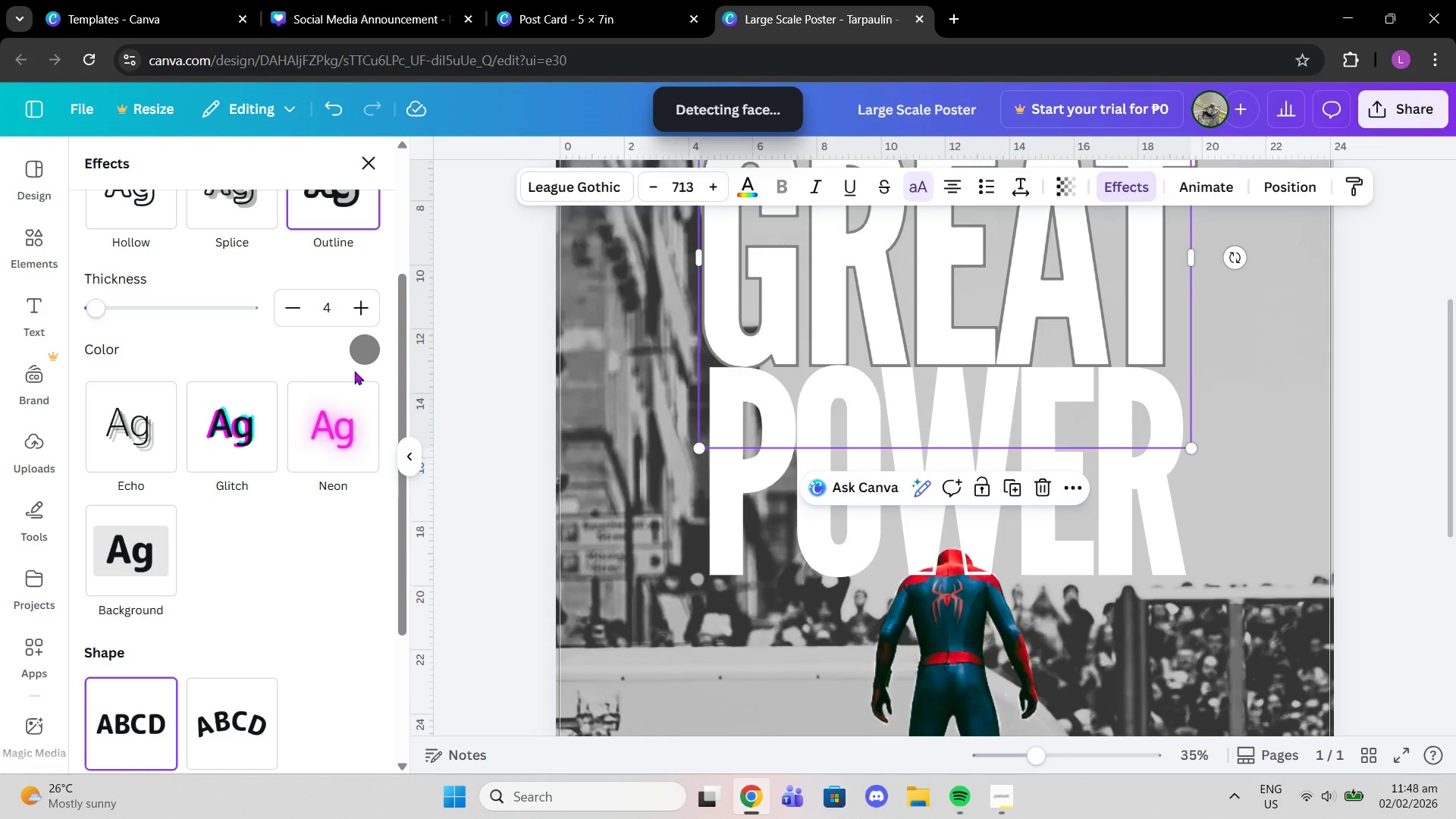 
left_click([352, 359])
 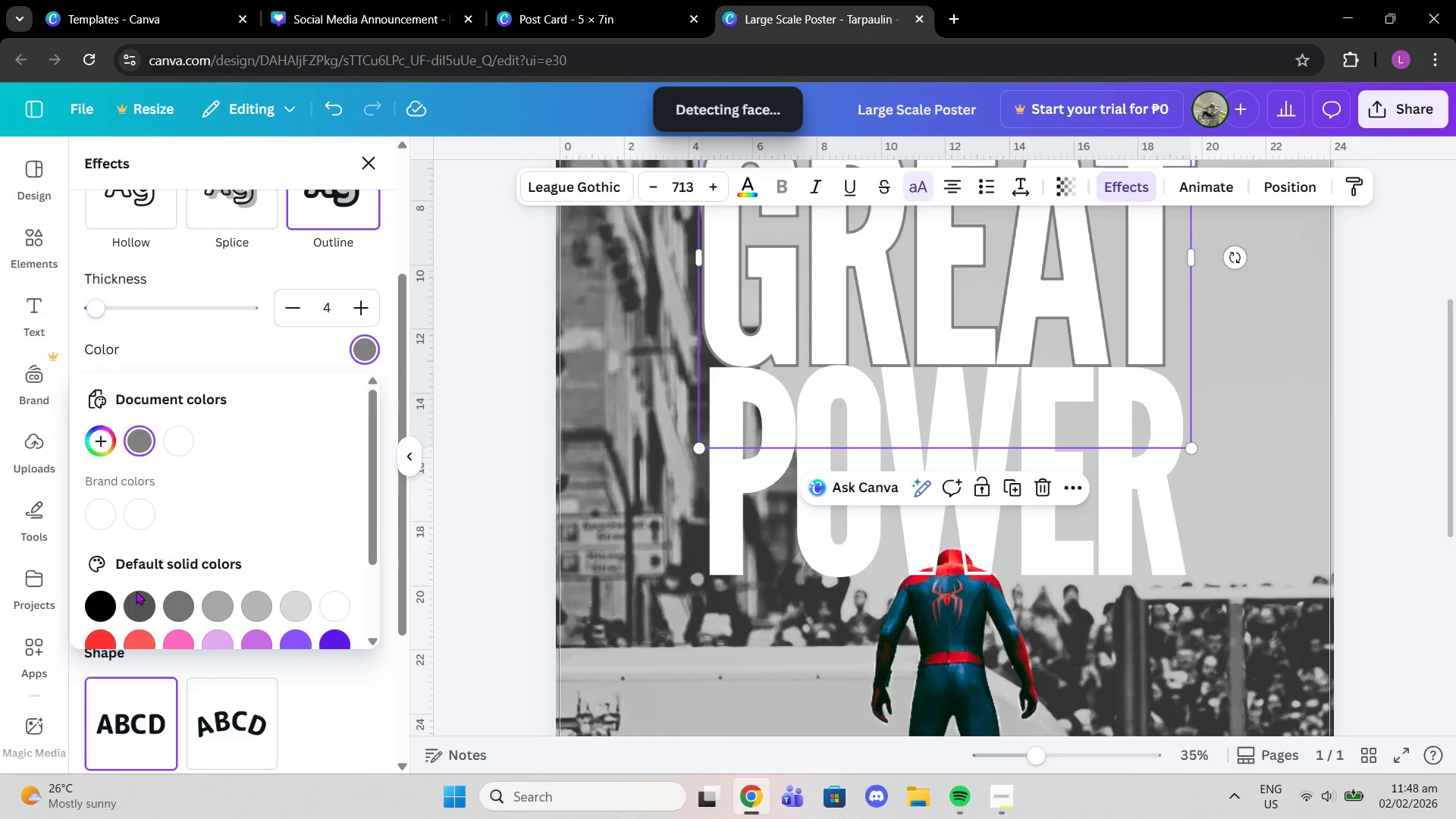 
scroll: coordinate [168, 570], scroll_direction: down, amount: 1.0
 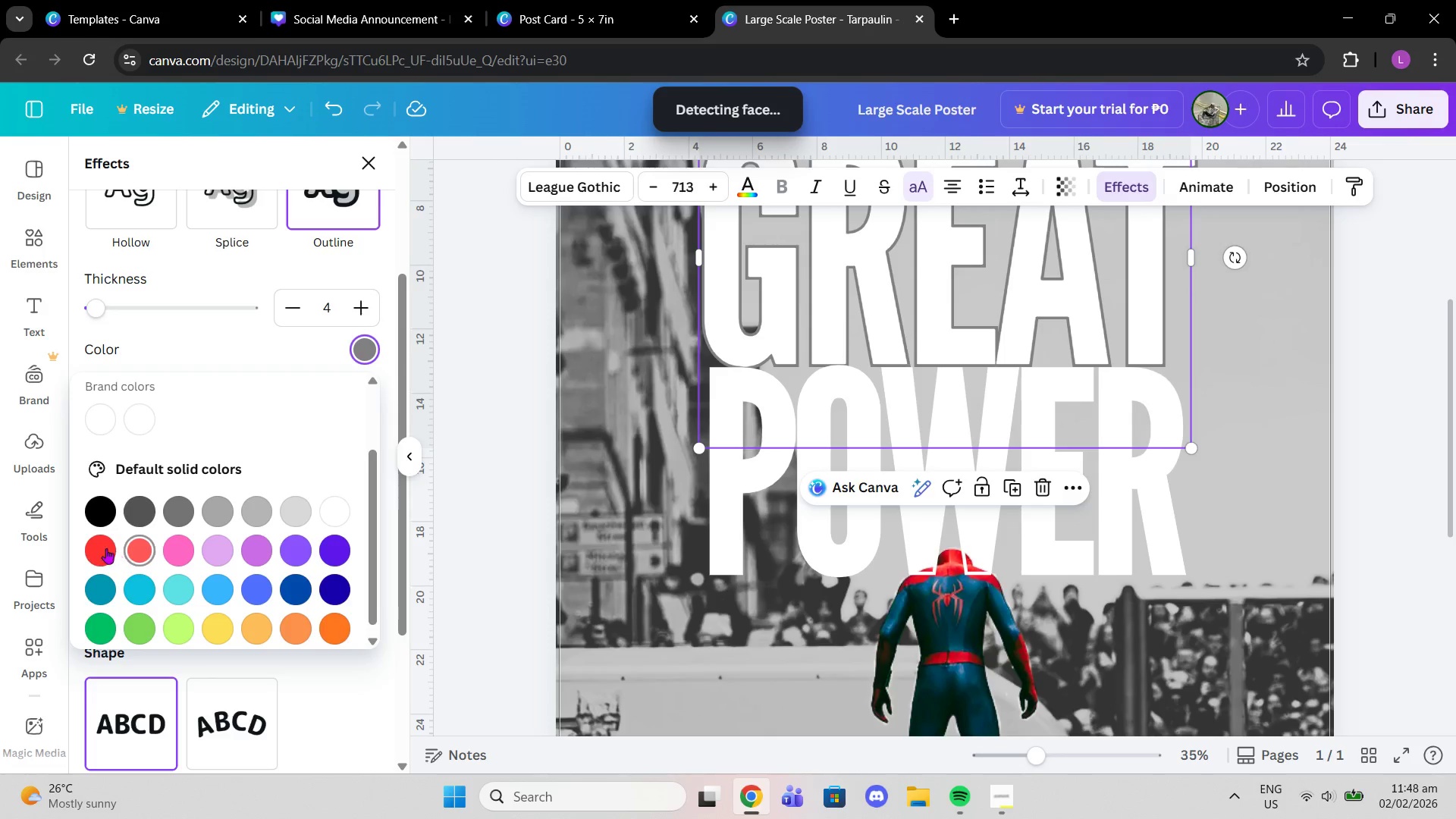 
left_click([102, 546])
 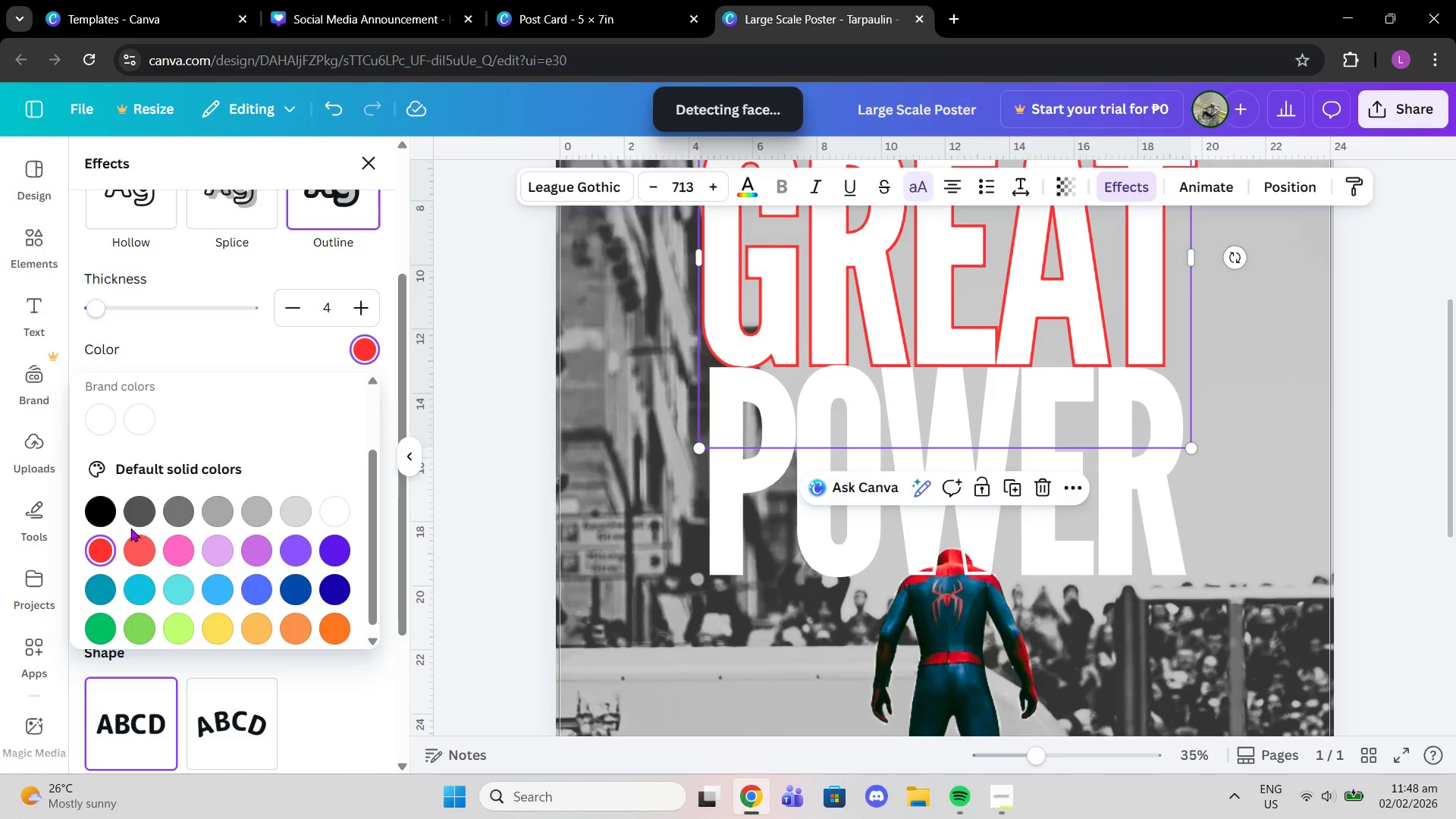 
scroll: coordinate [152, 516], scroll_direction: up, amount: 1.0
 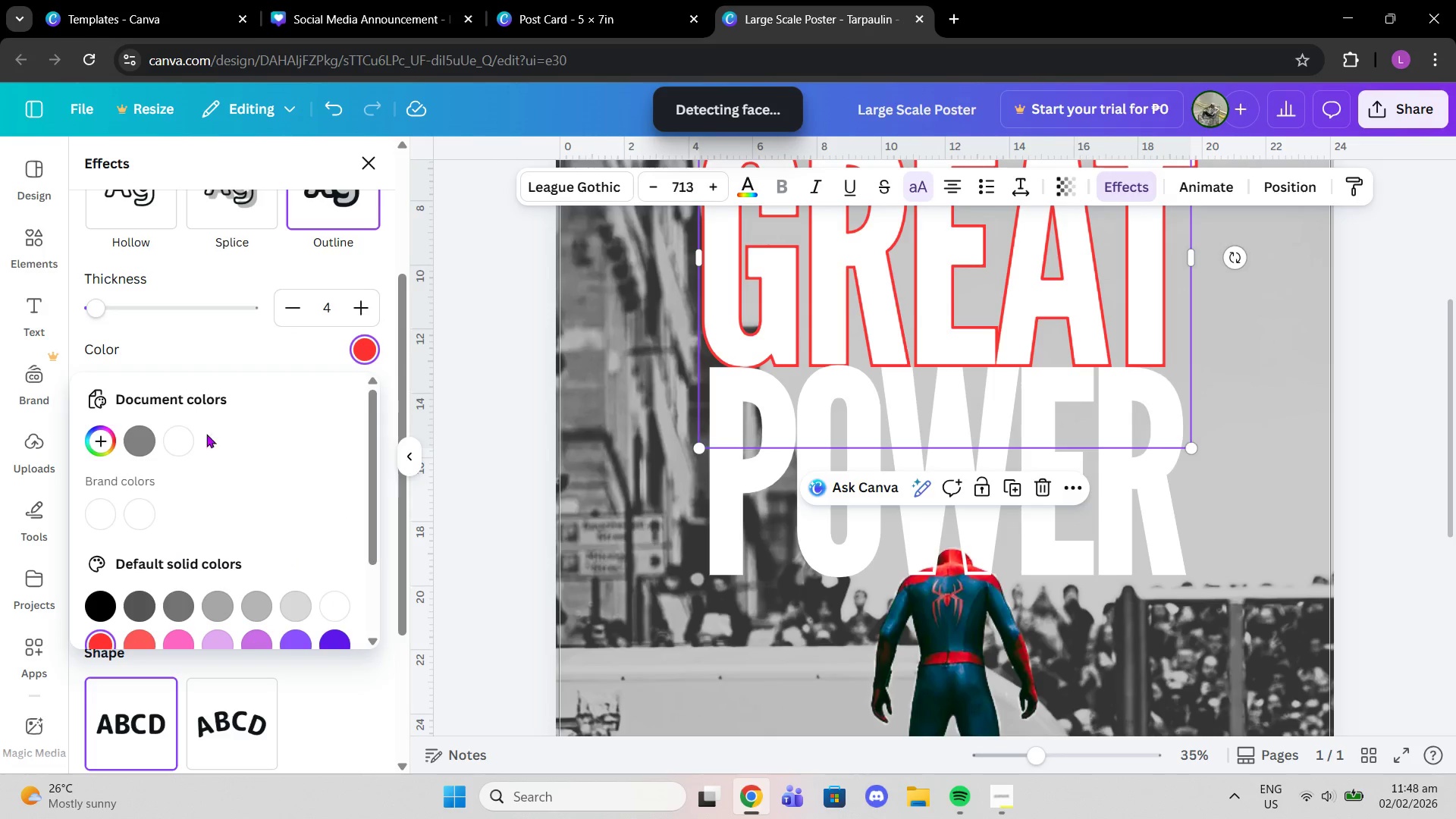 
scroll: coordinate [210, 577], scroll_direction: down, amount: 1.0
 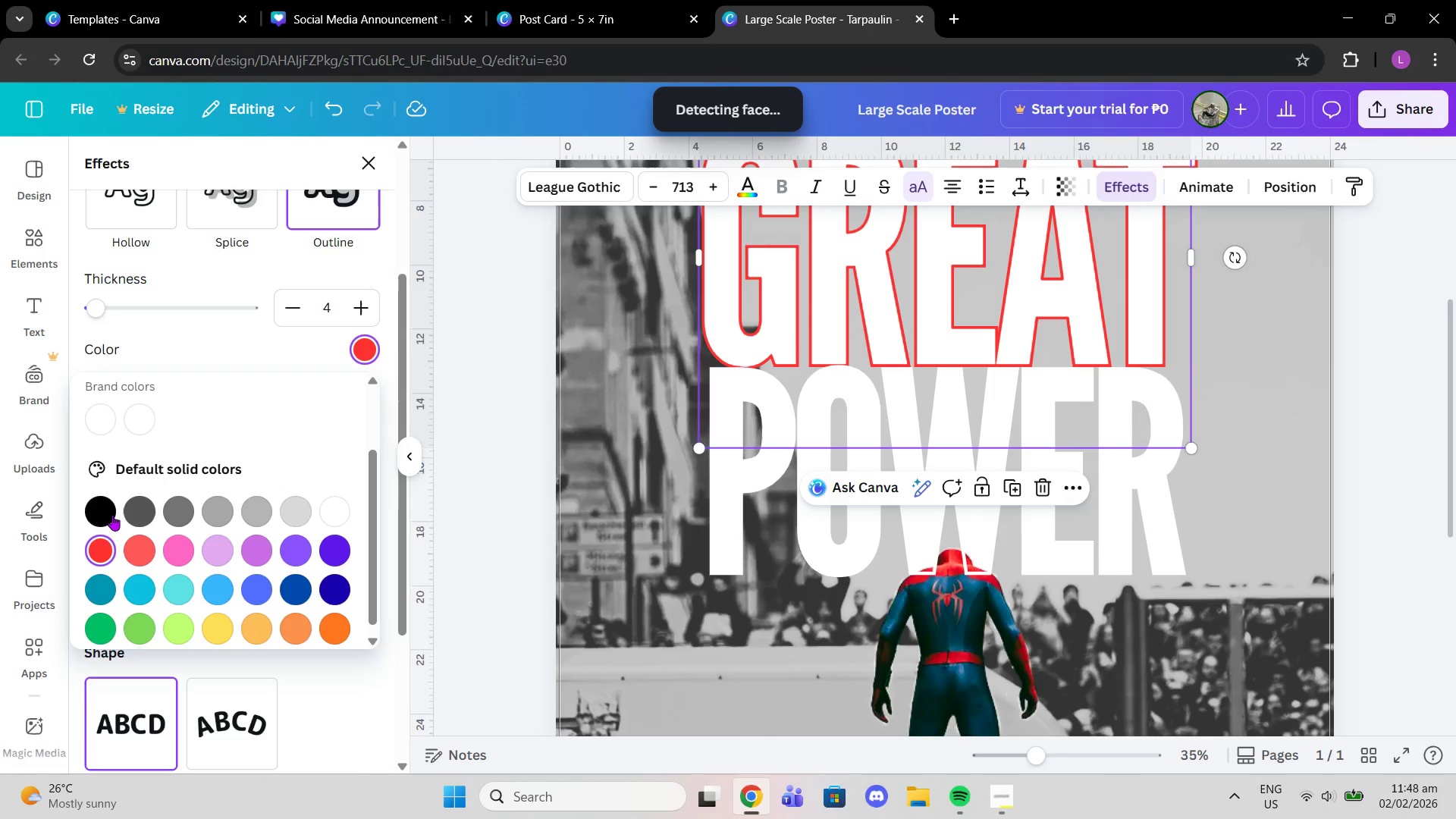 
left_click_drag(start_coordinate=[112, 515], to_coordinate=[108, 515])
 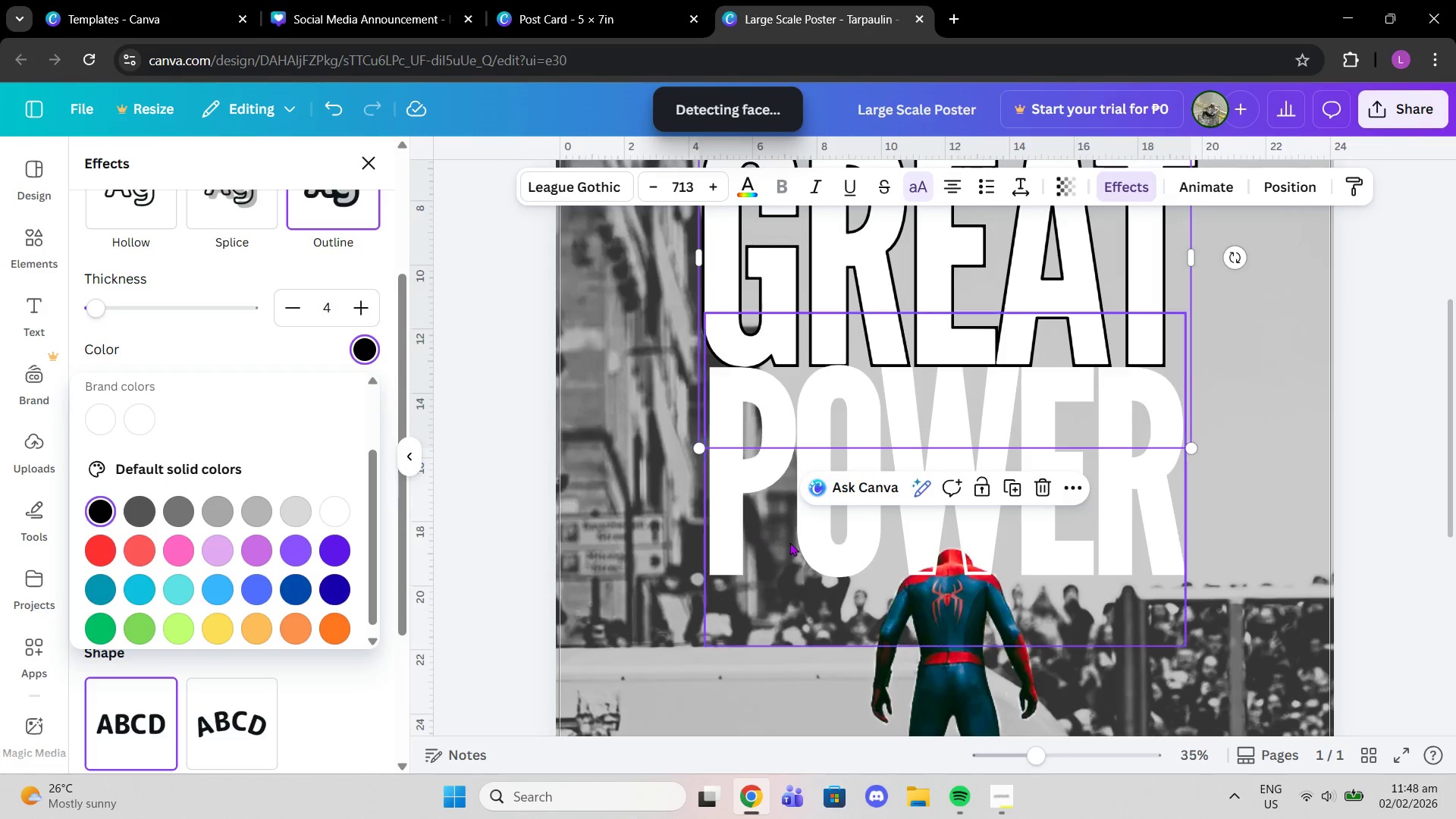 
left_click([799, 543])
 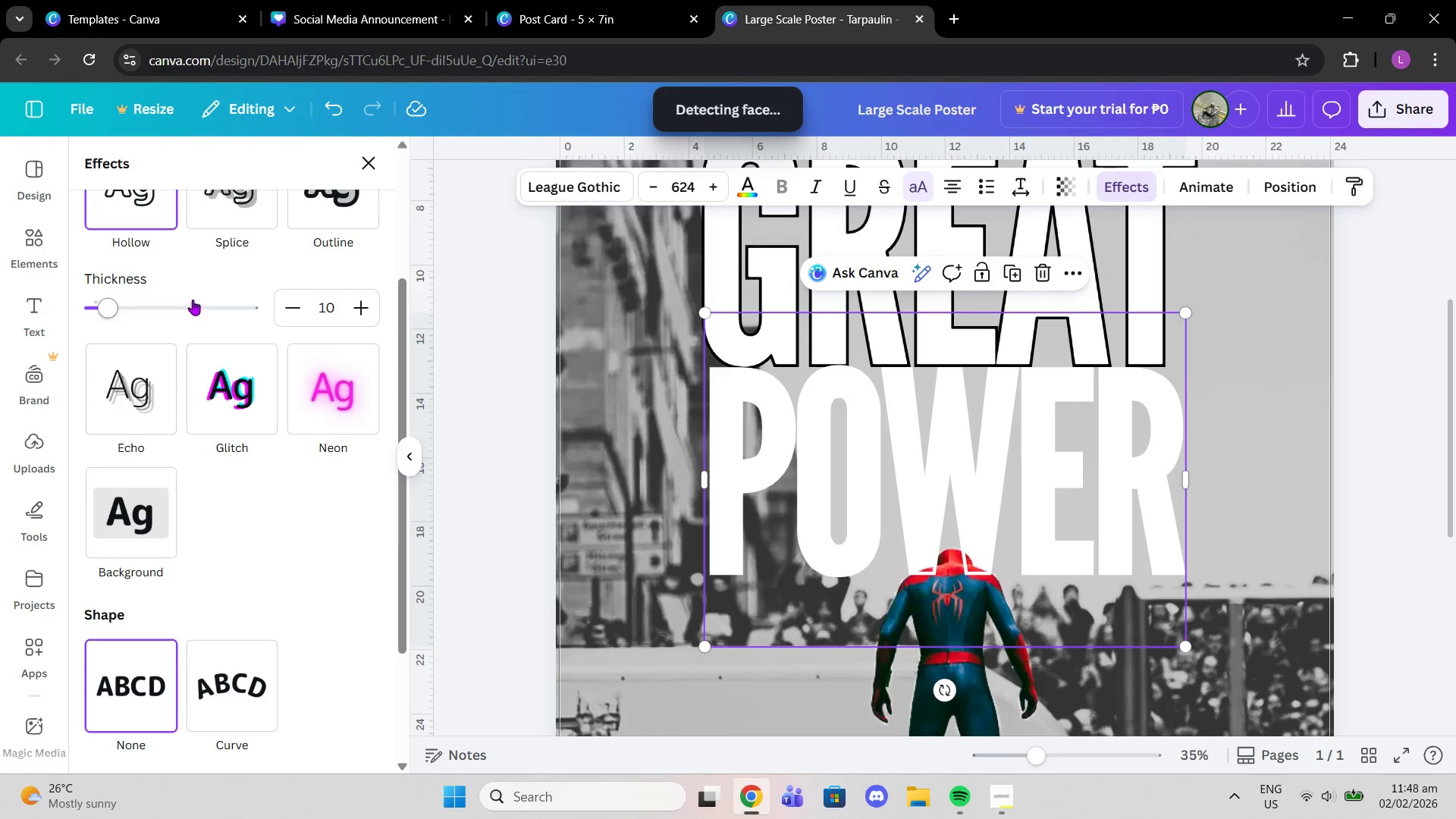 
scroll: coordinate [278, 313], scroll_direction: up, amount: 1.0
 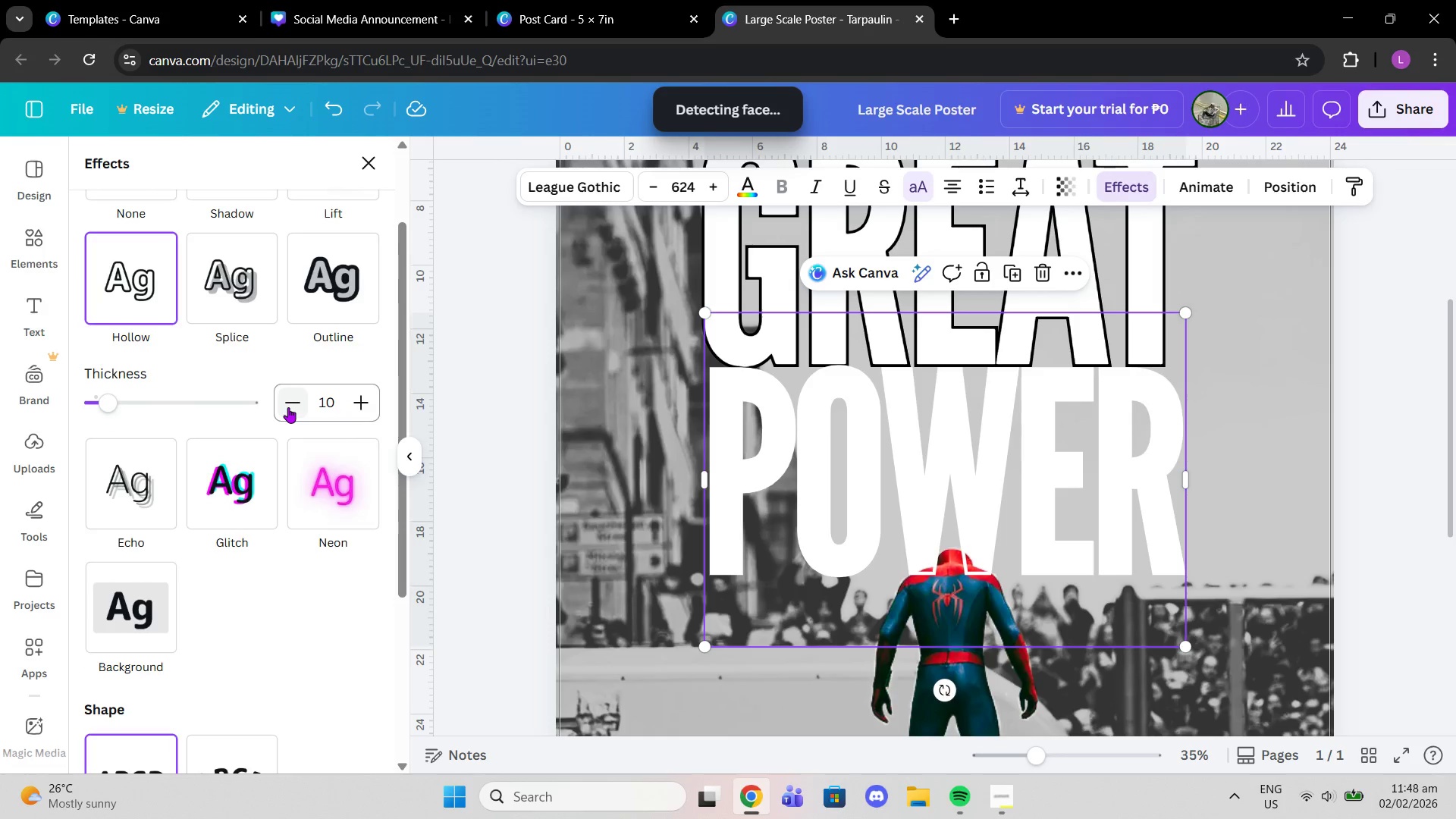 
double_click([288, 407])
 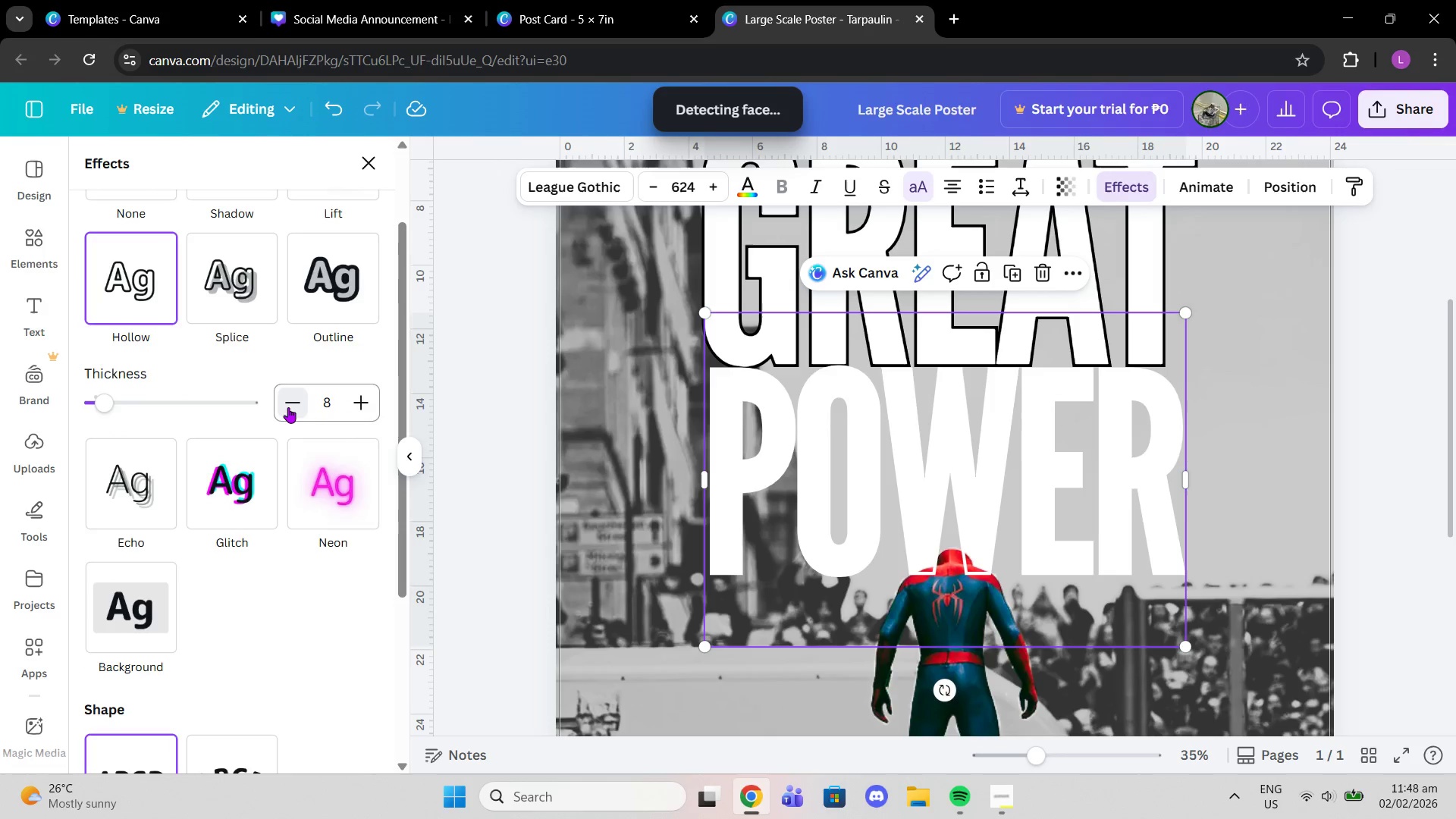 
triple_click([288, 407])
 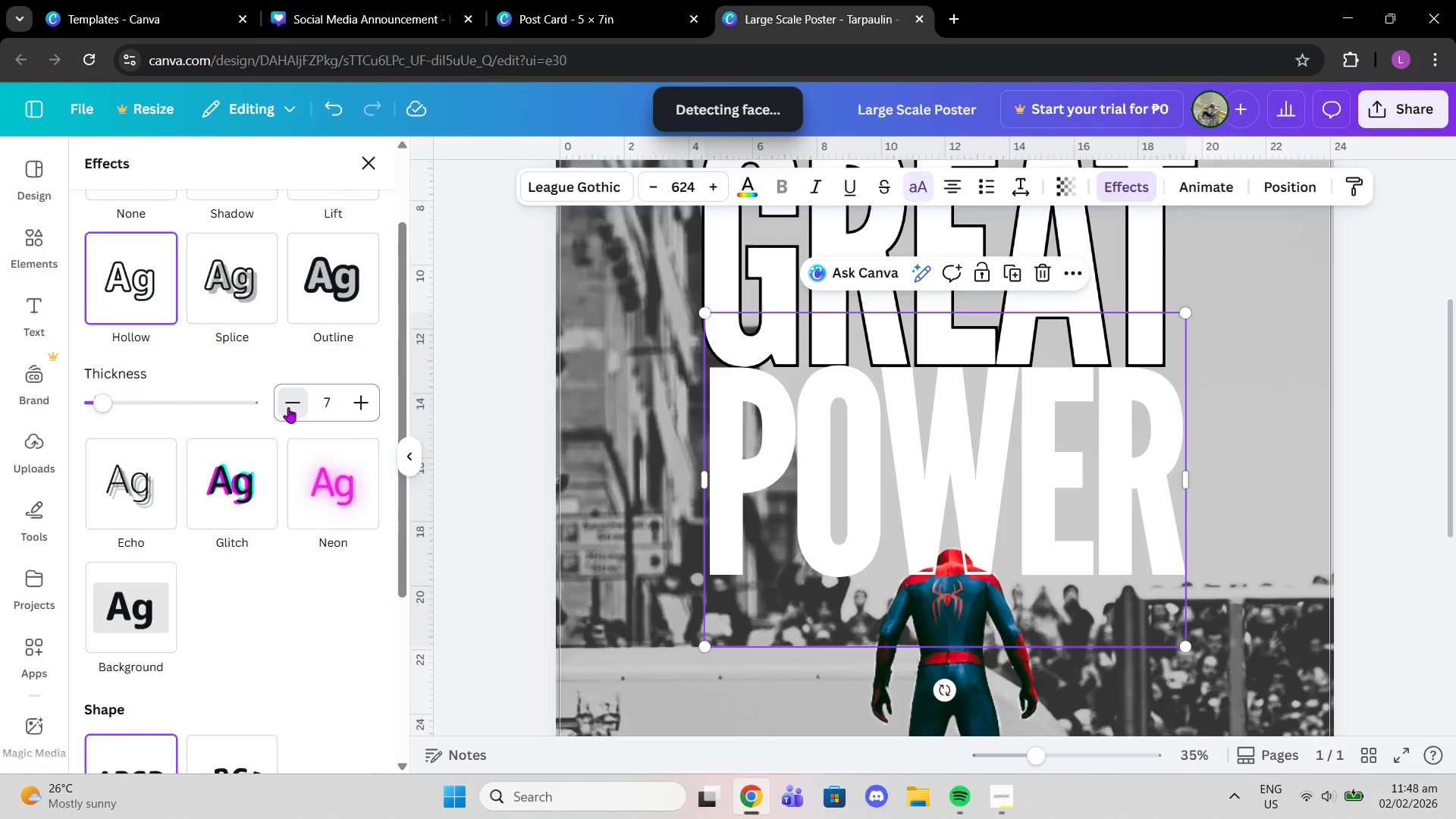 
triple_click([288, 407])
 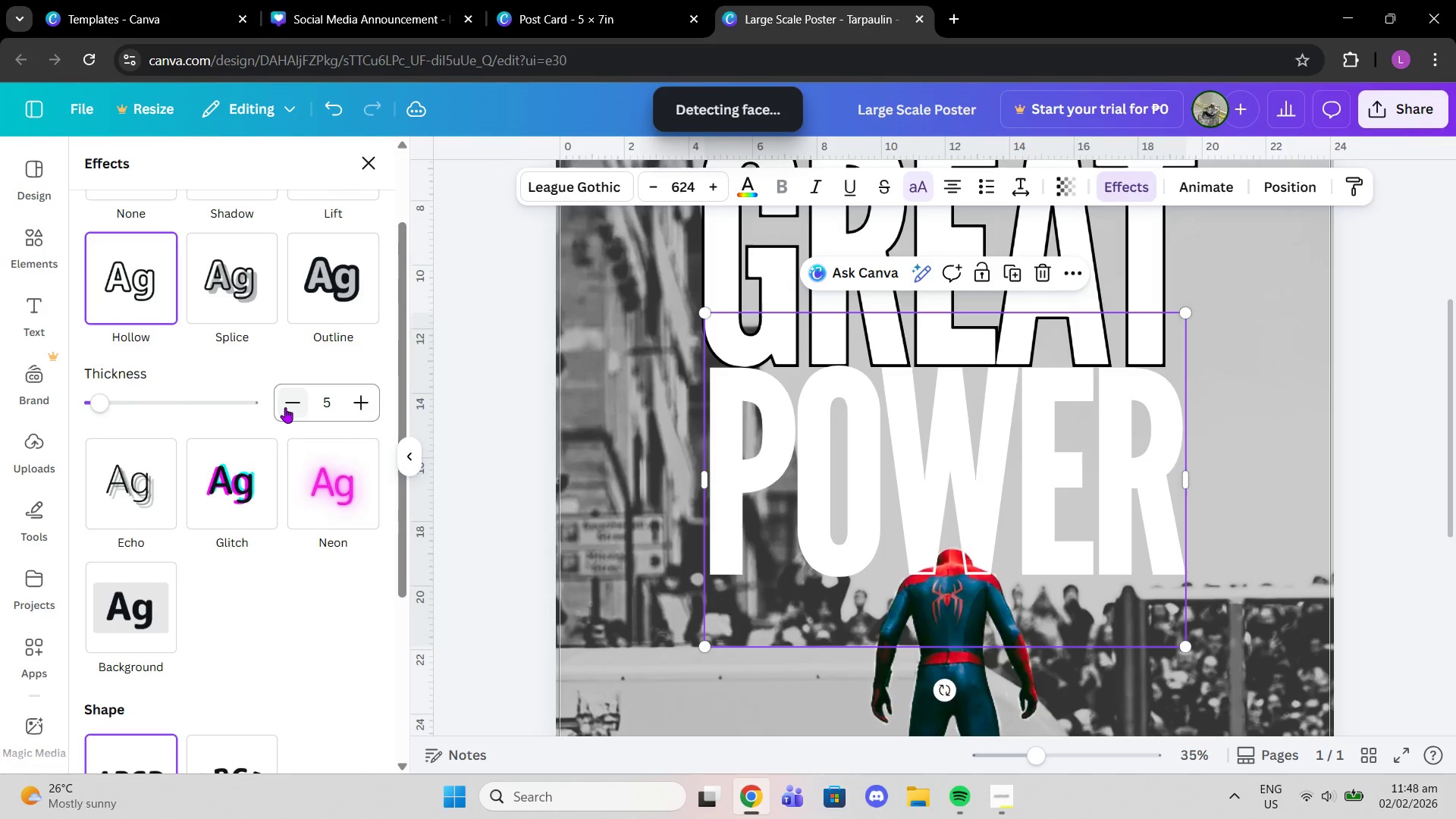 
left_click([285, 407])
 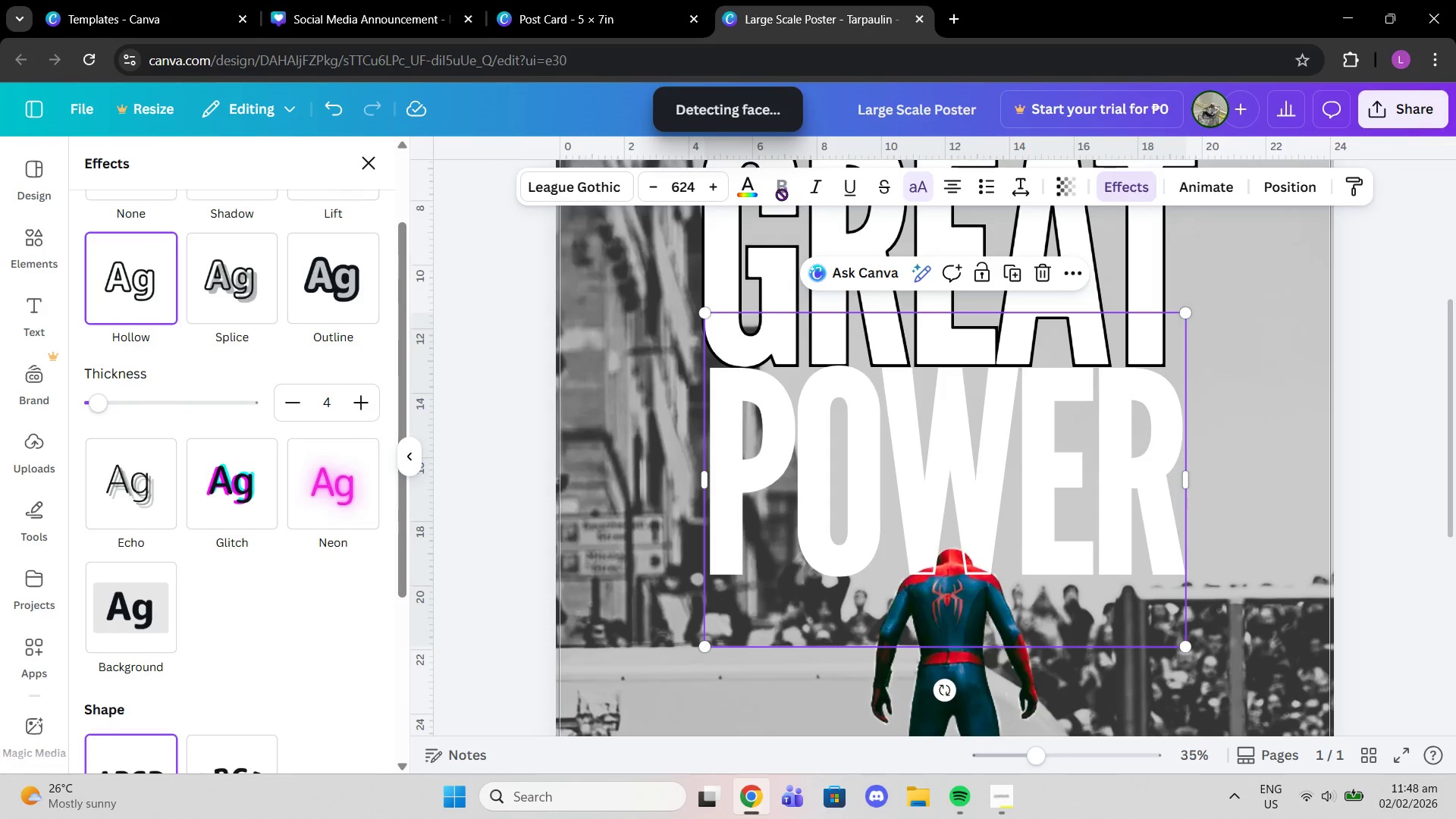 
left_click([748, 194])
 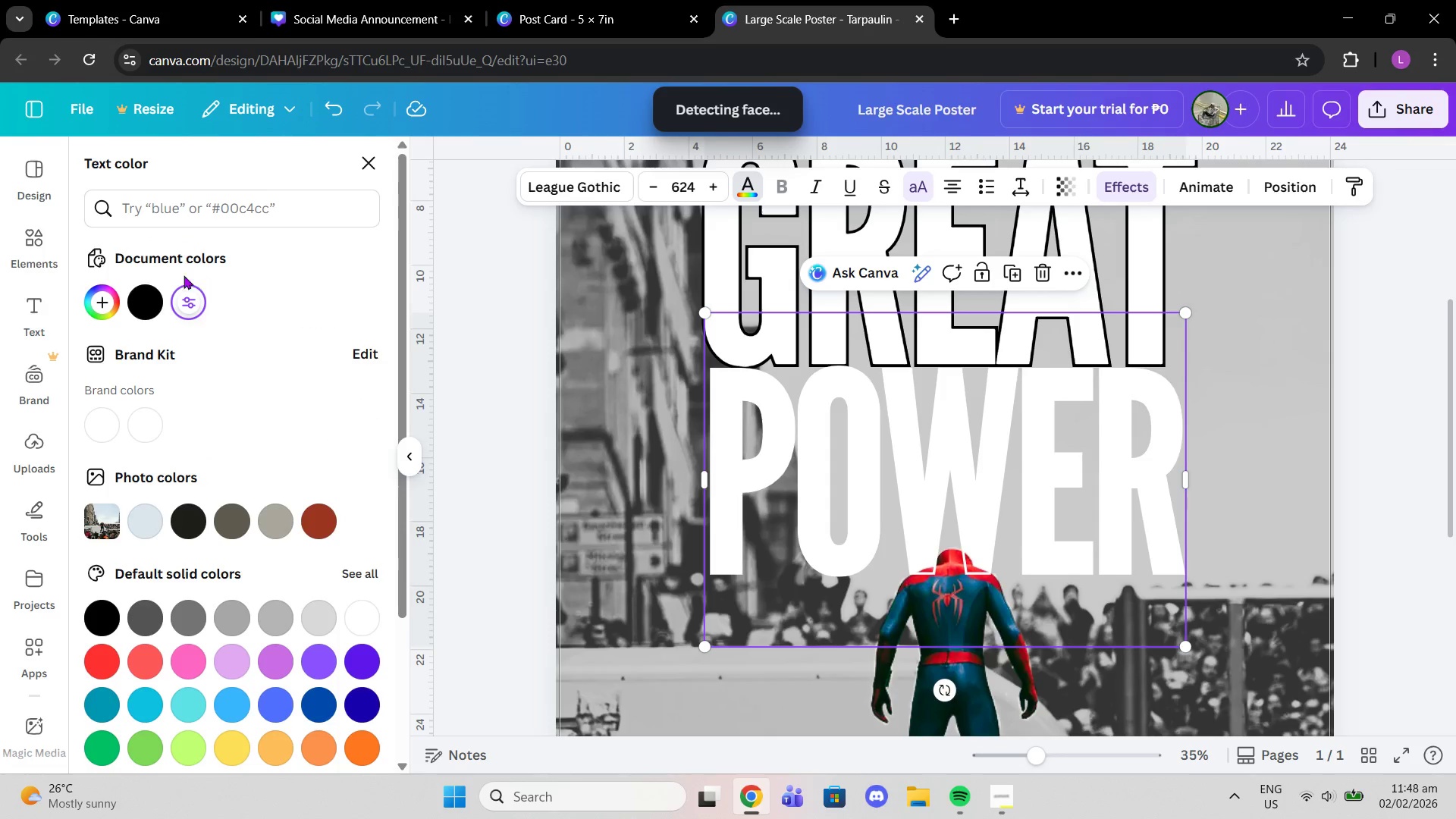 
left_click([133, 292])
 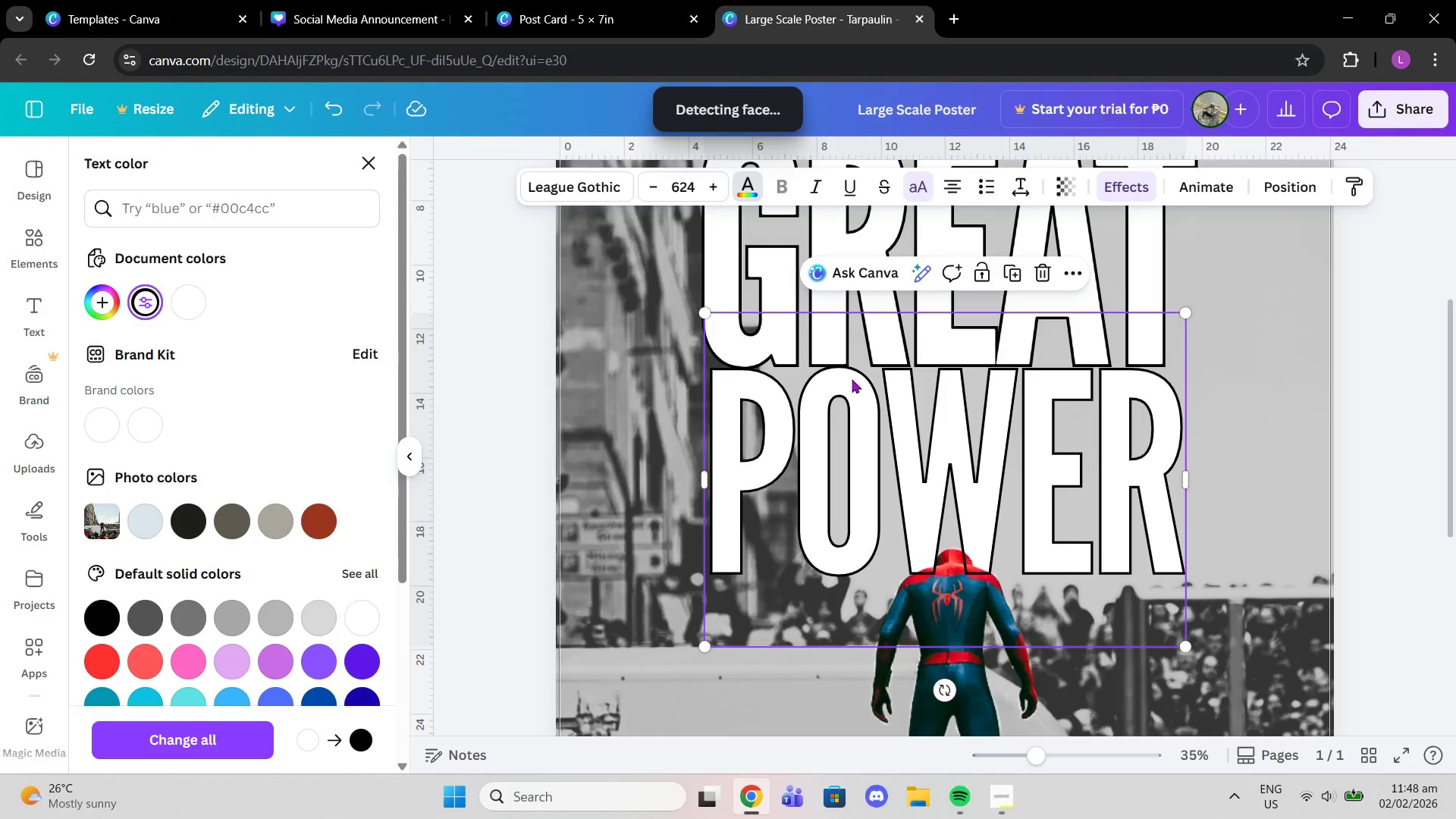 
wait(5.69)
 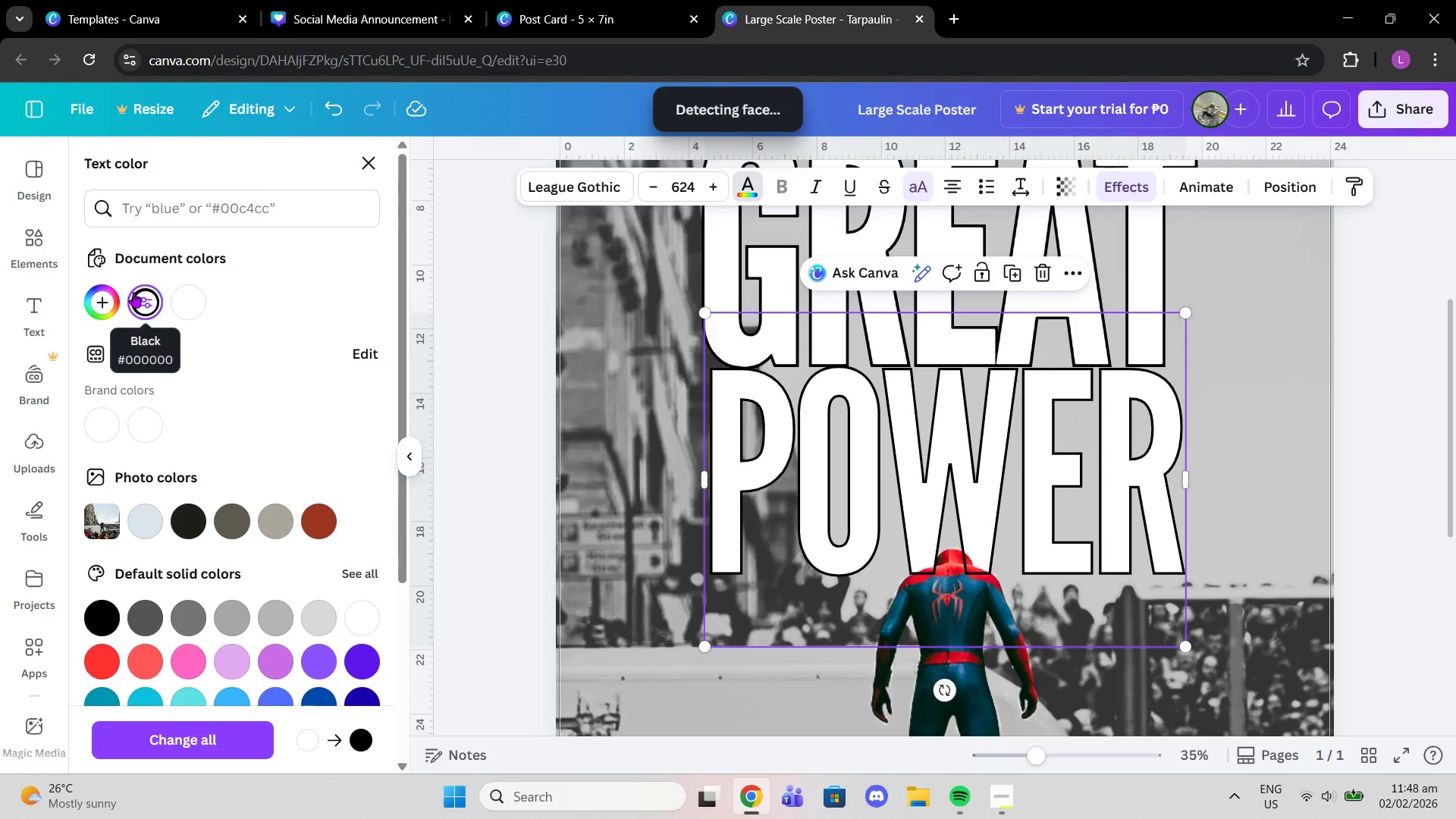 
key(Control+Z)
 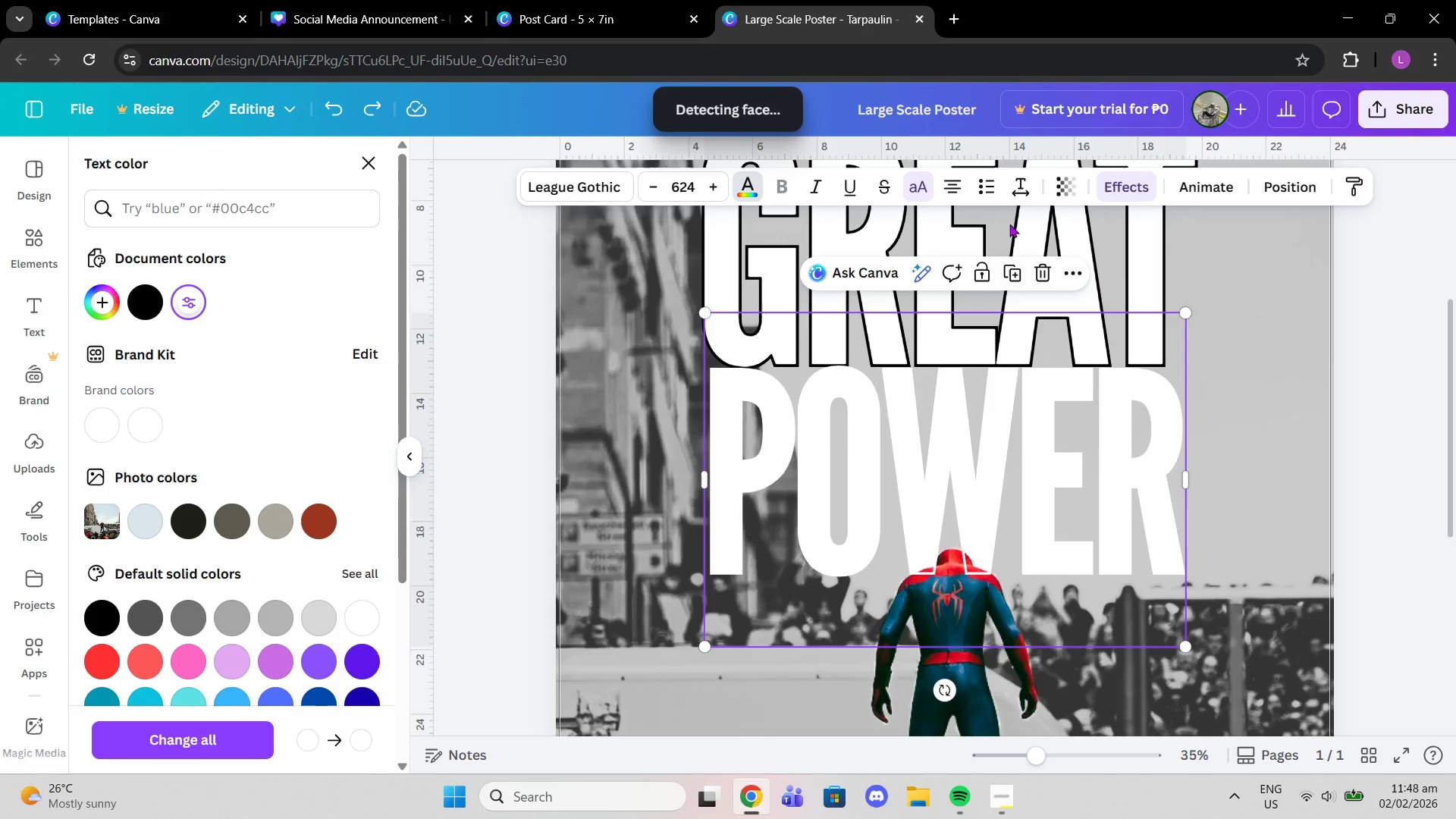 
left_click([1095, 183])
 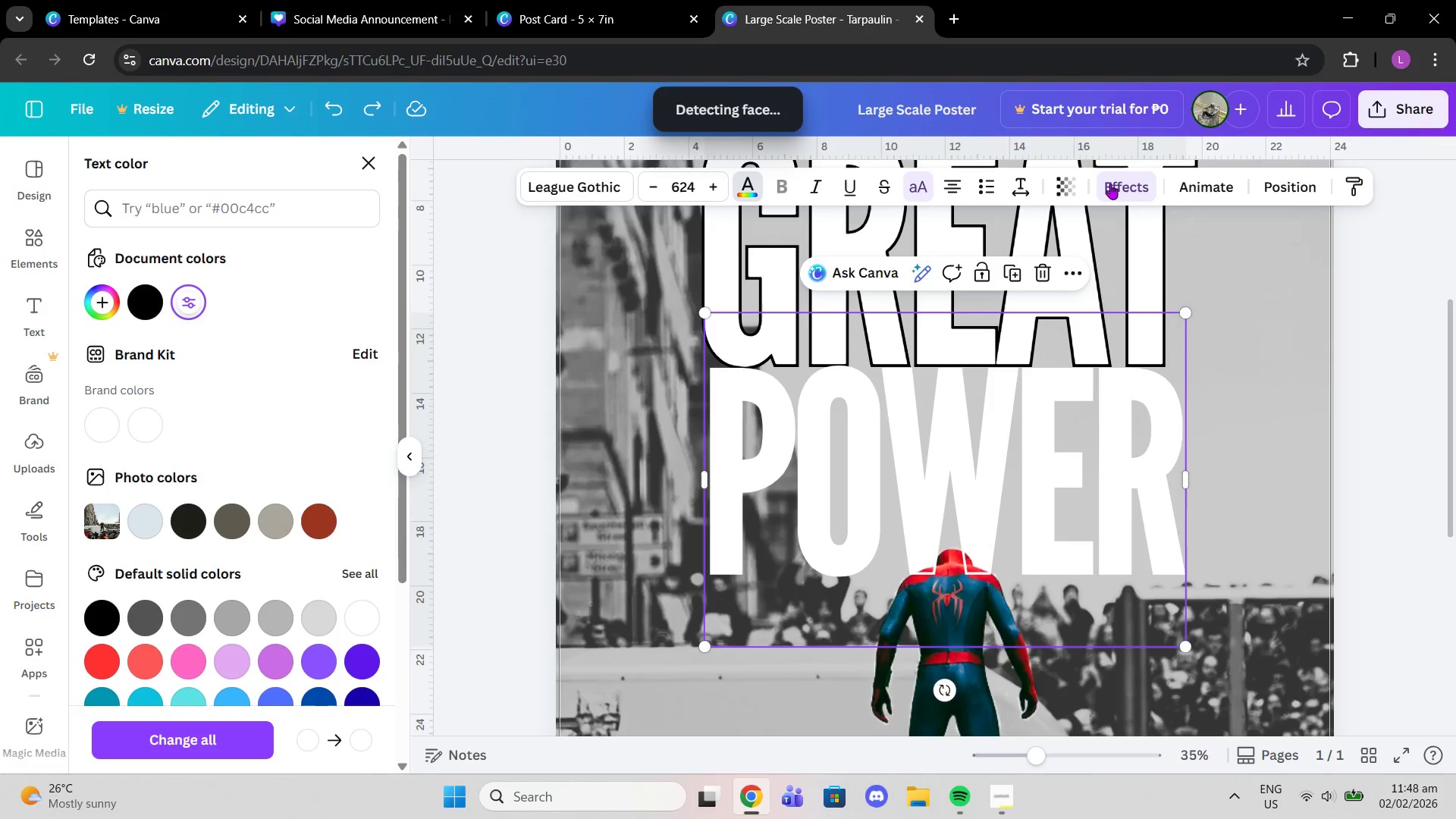 
left_click([1110, 184])
 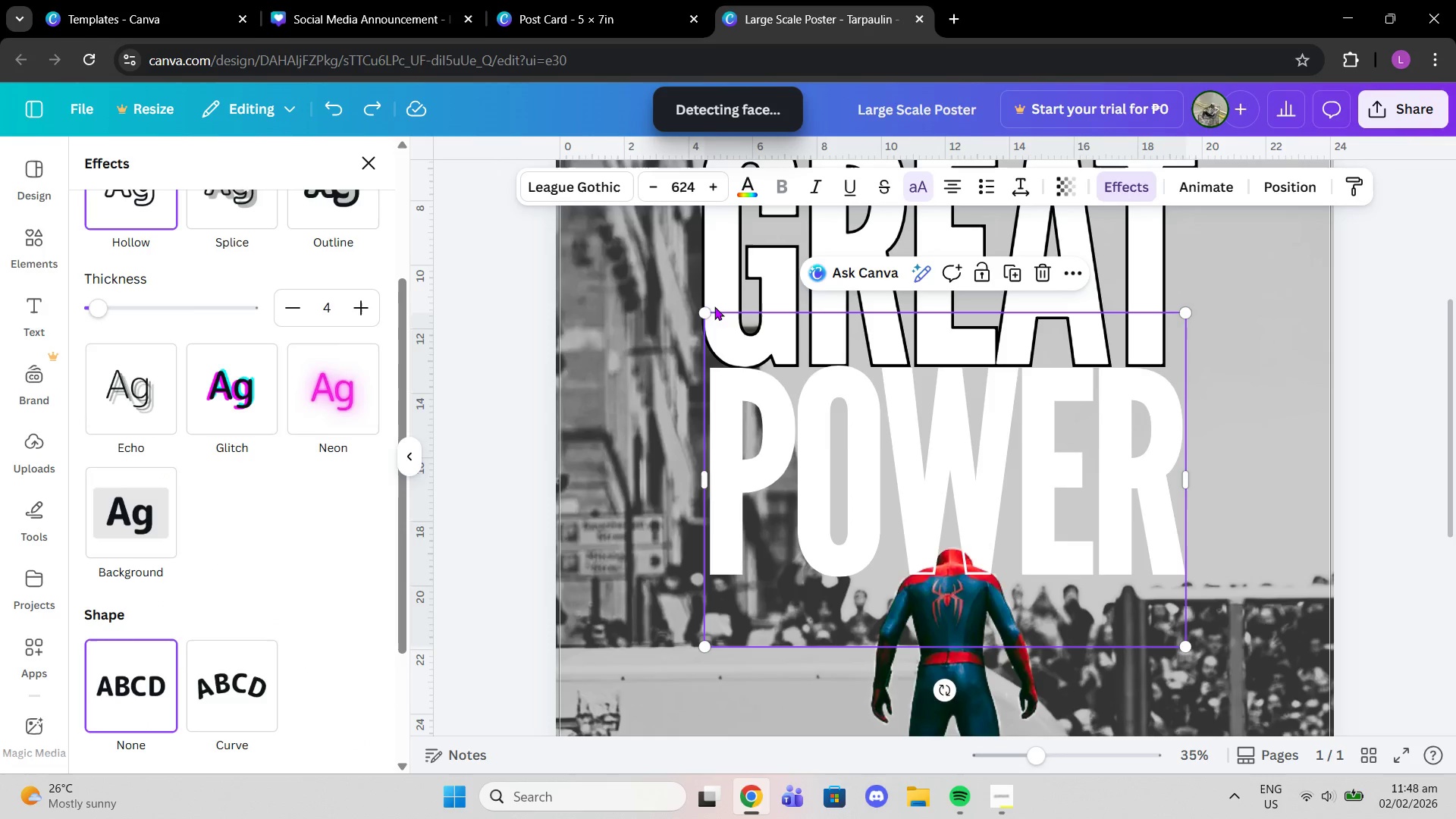 
left_click([704, 250])
 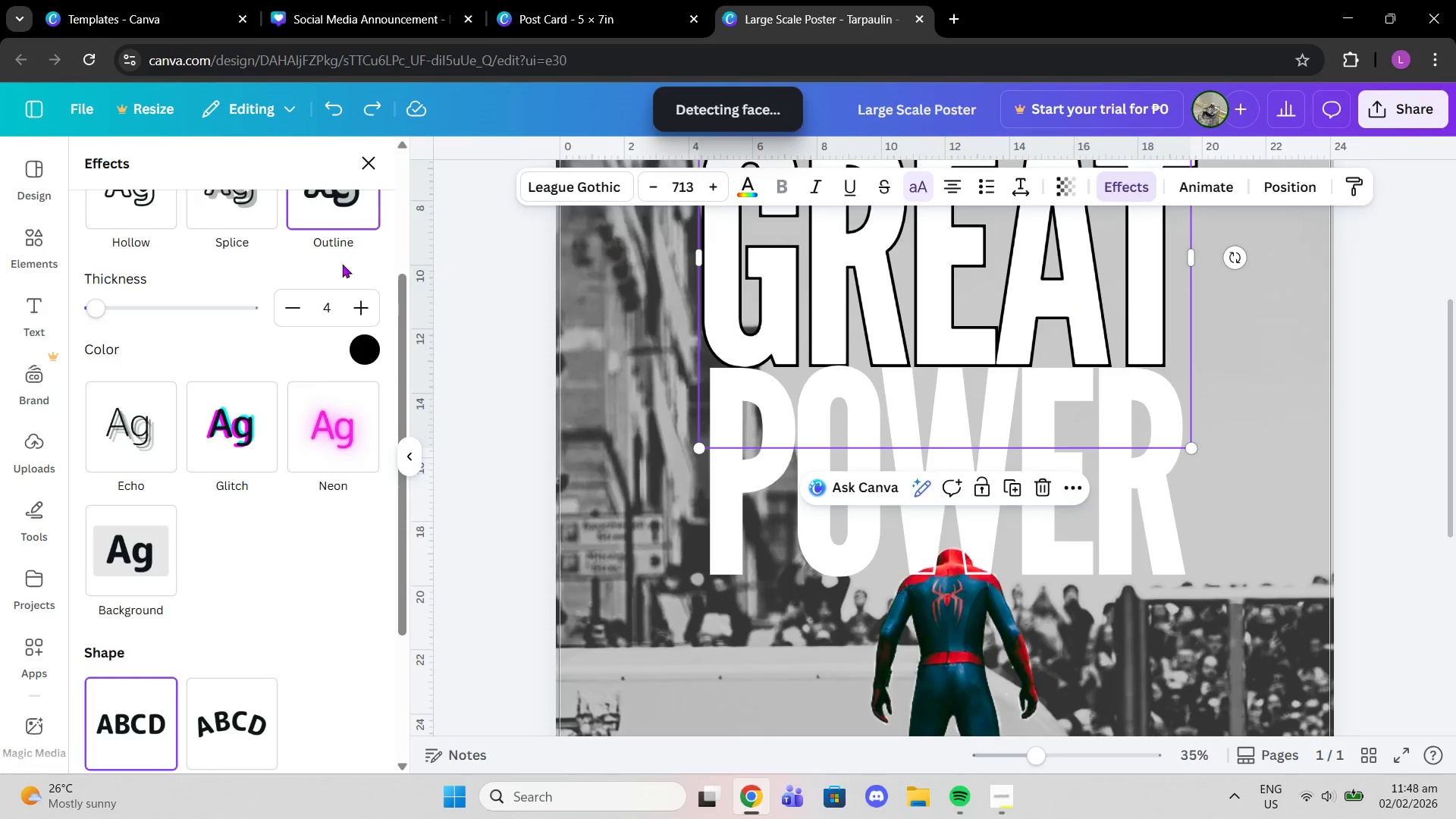 
scroll: coordinate [224, 286], scroll_direction: up, amount: 1.0
 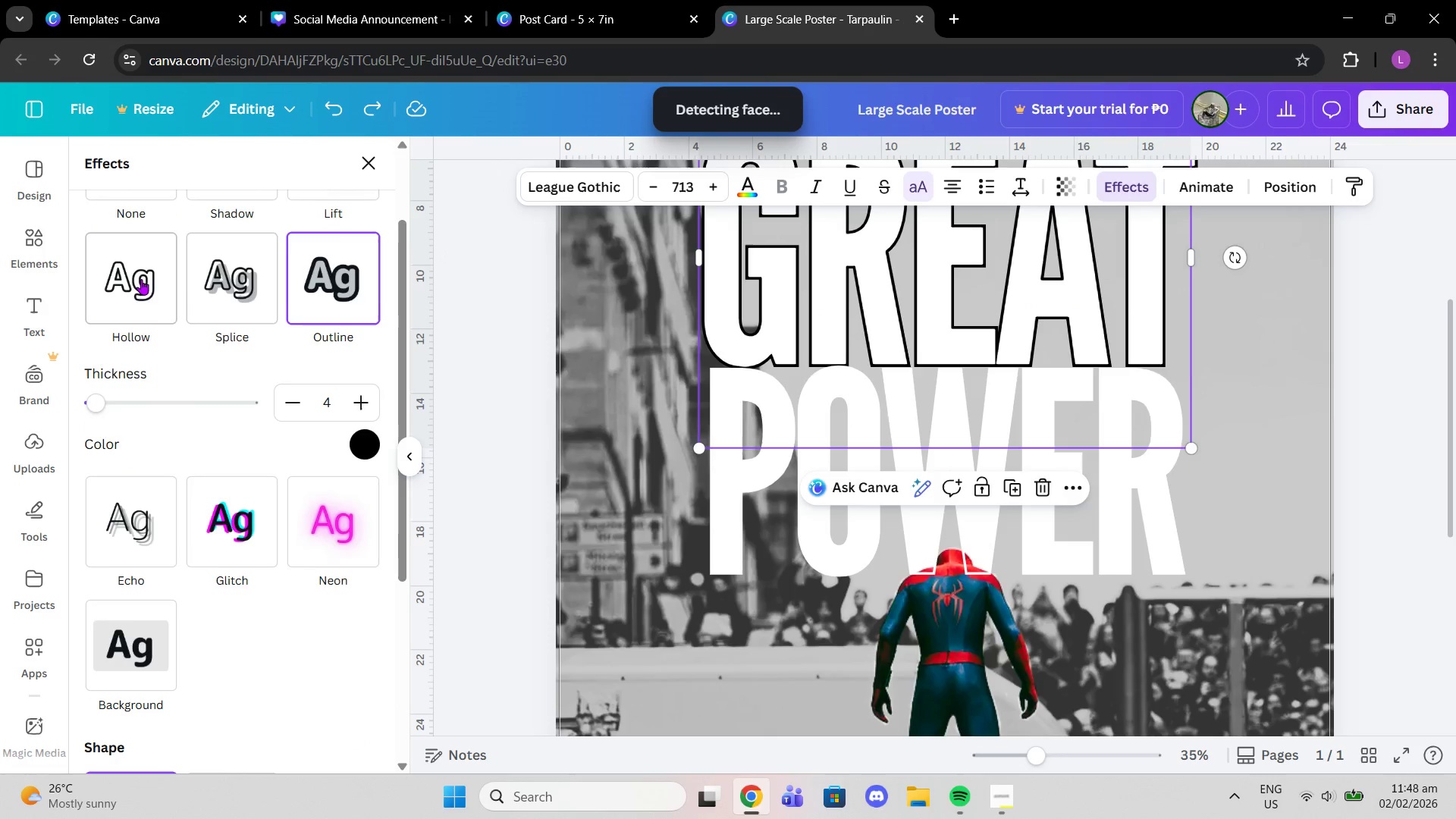 
left_click([147, 305])
 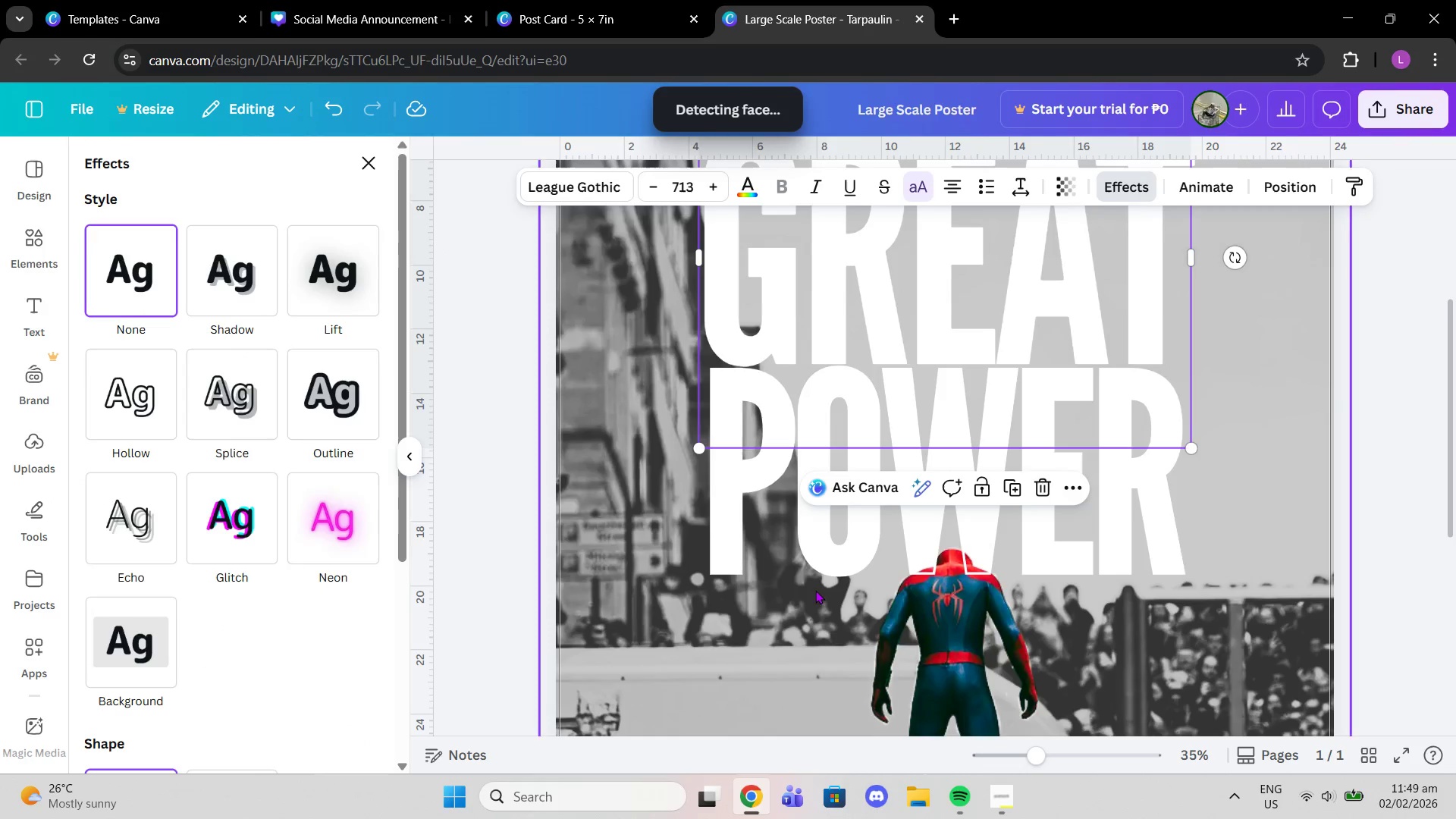 
scroll: coordinate [843, 594], scroll_direction: up, amount: 6.0
 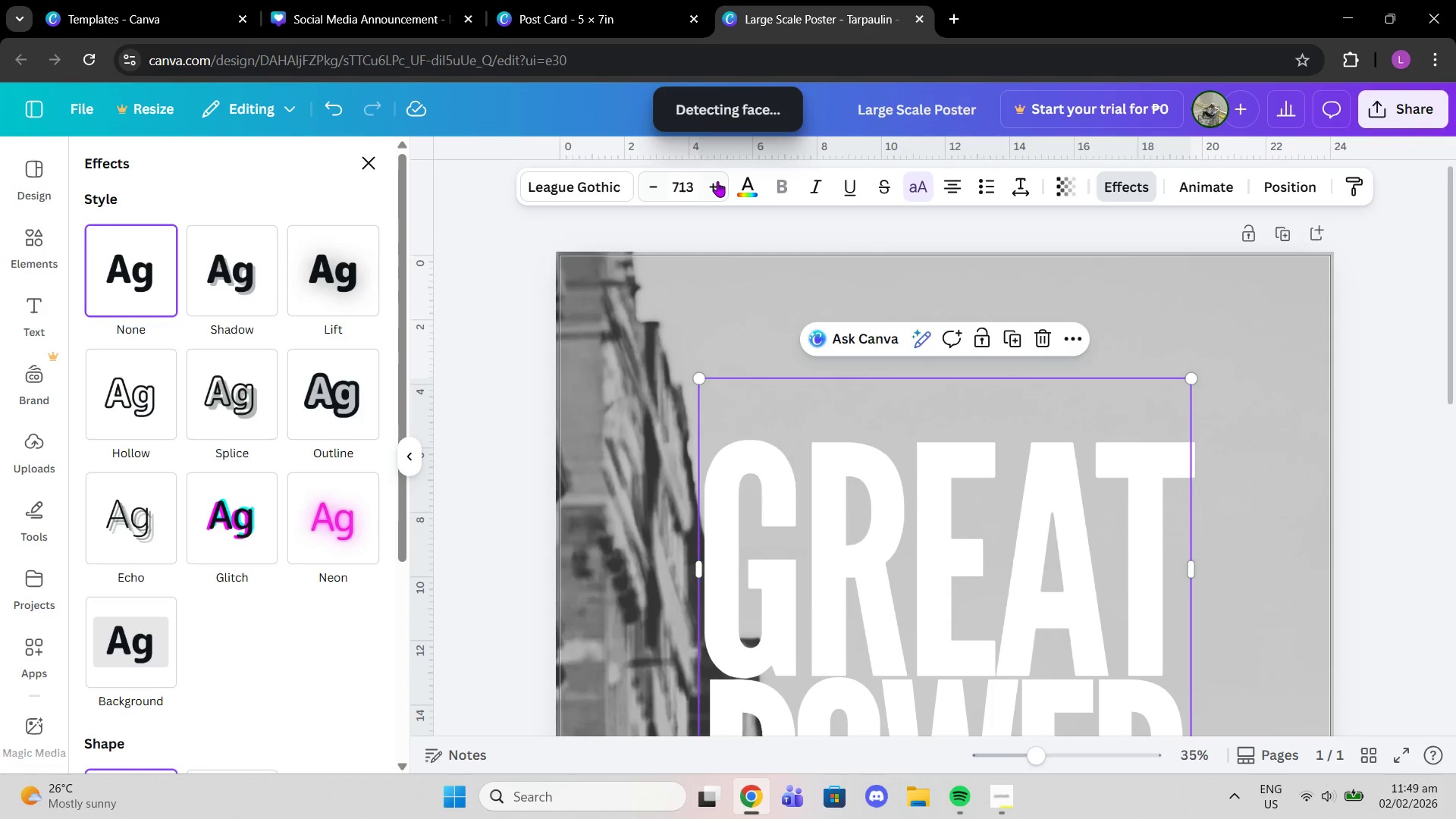 
left_click([750, 187])
 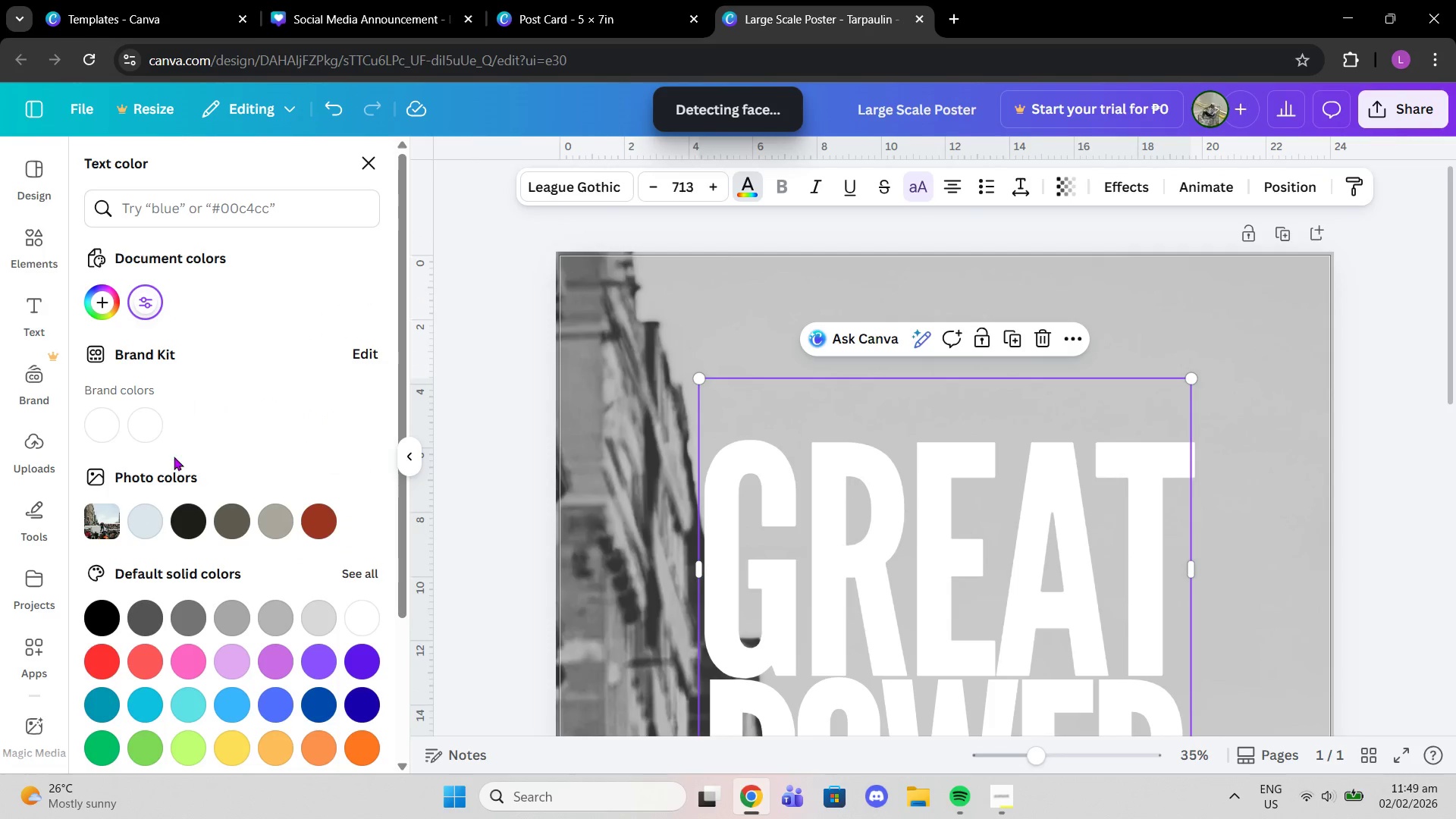 
scroll: coordinate [172, 461], scroll_direction: down, amount: 1.0
 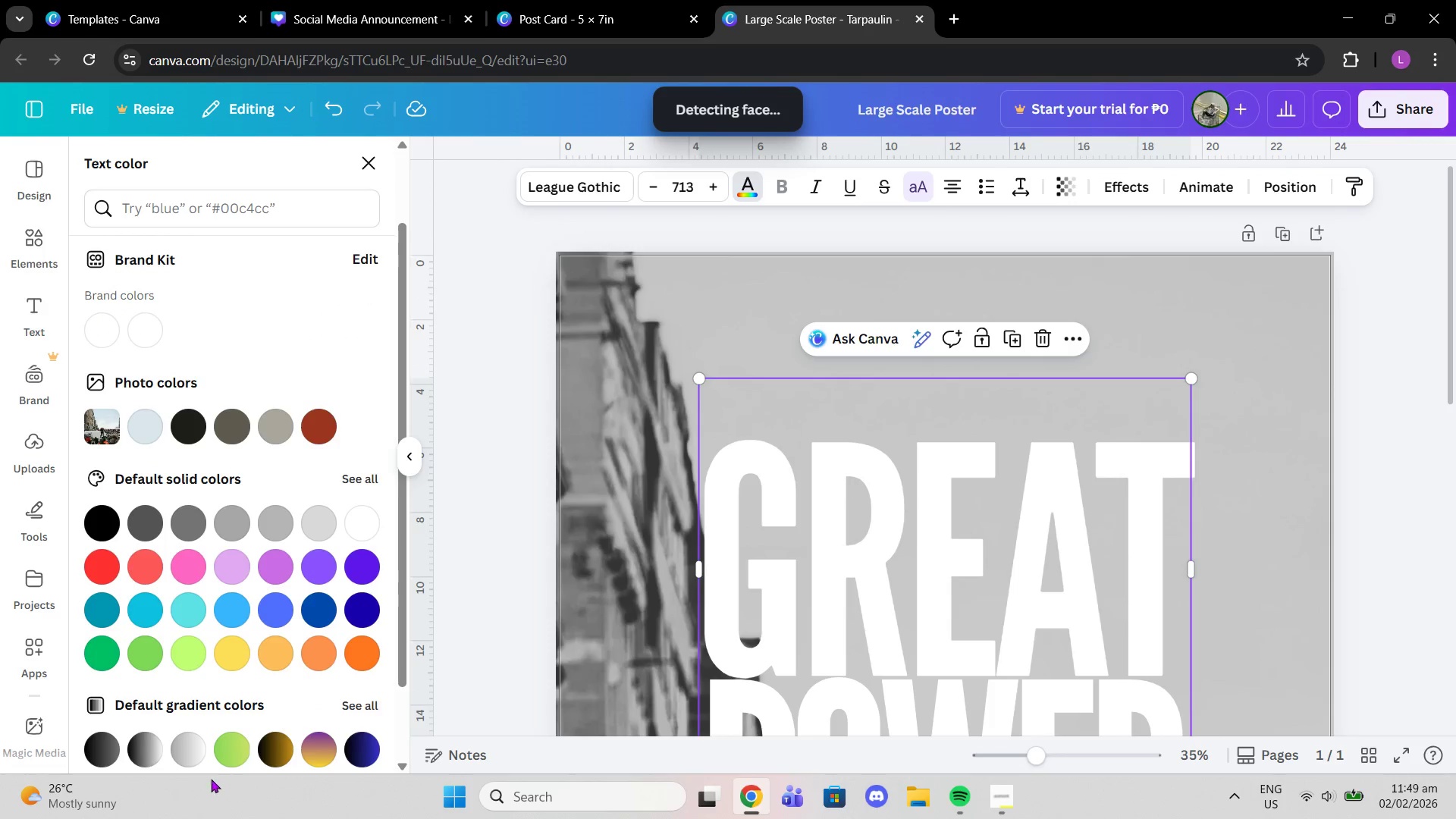 
left_click([138, 736])
 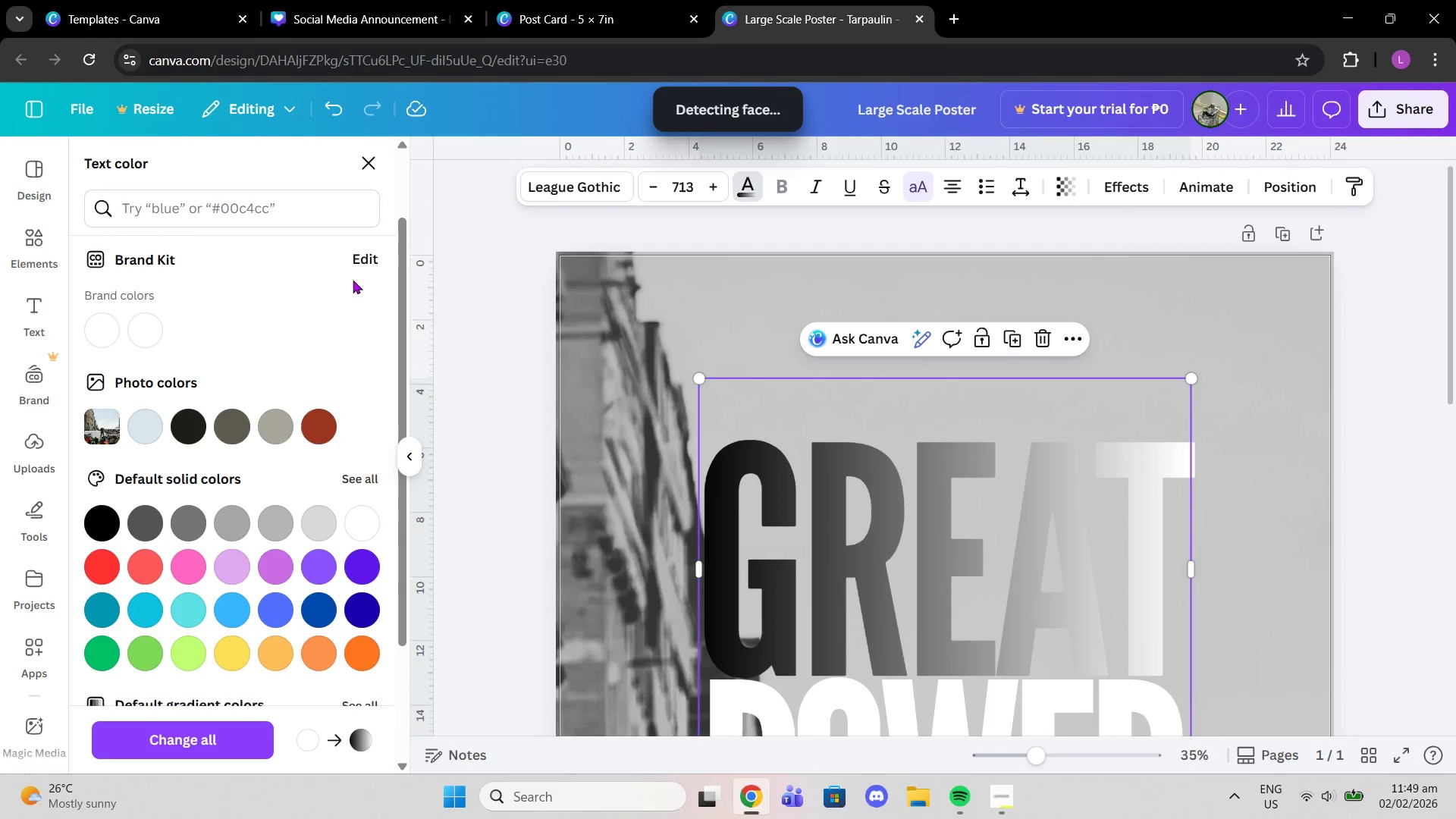 
left_click([344, 212])
 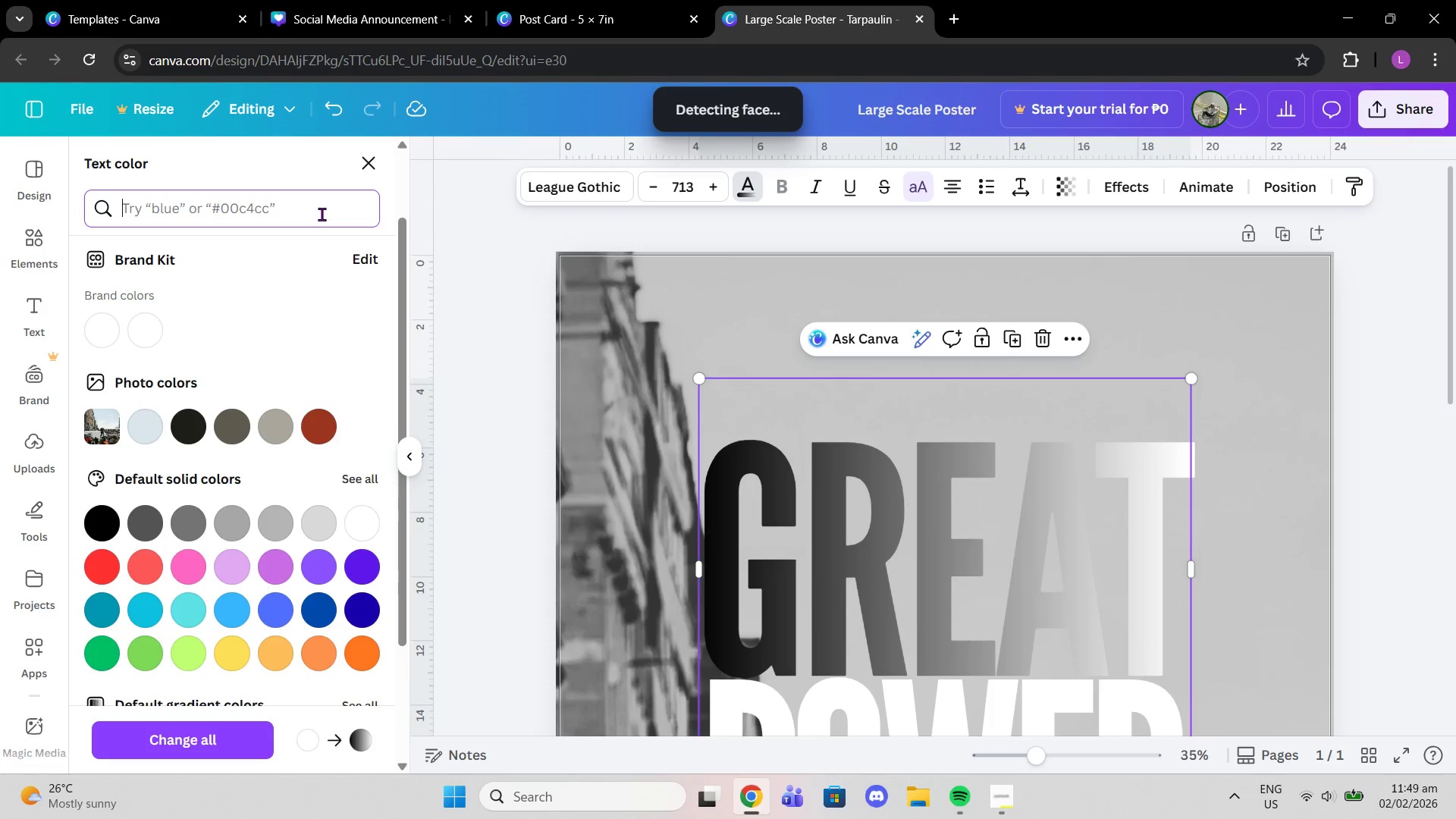 
type(crean)
 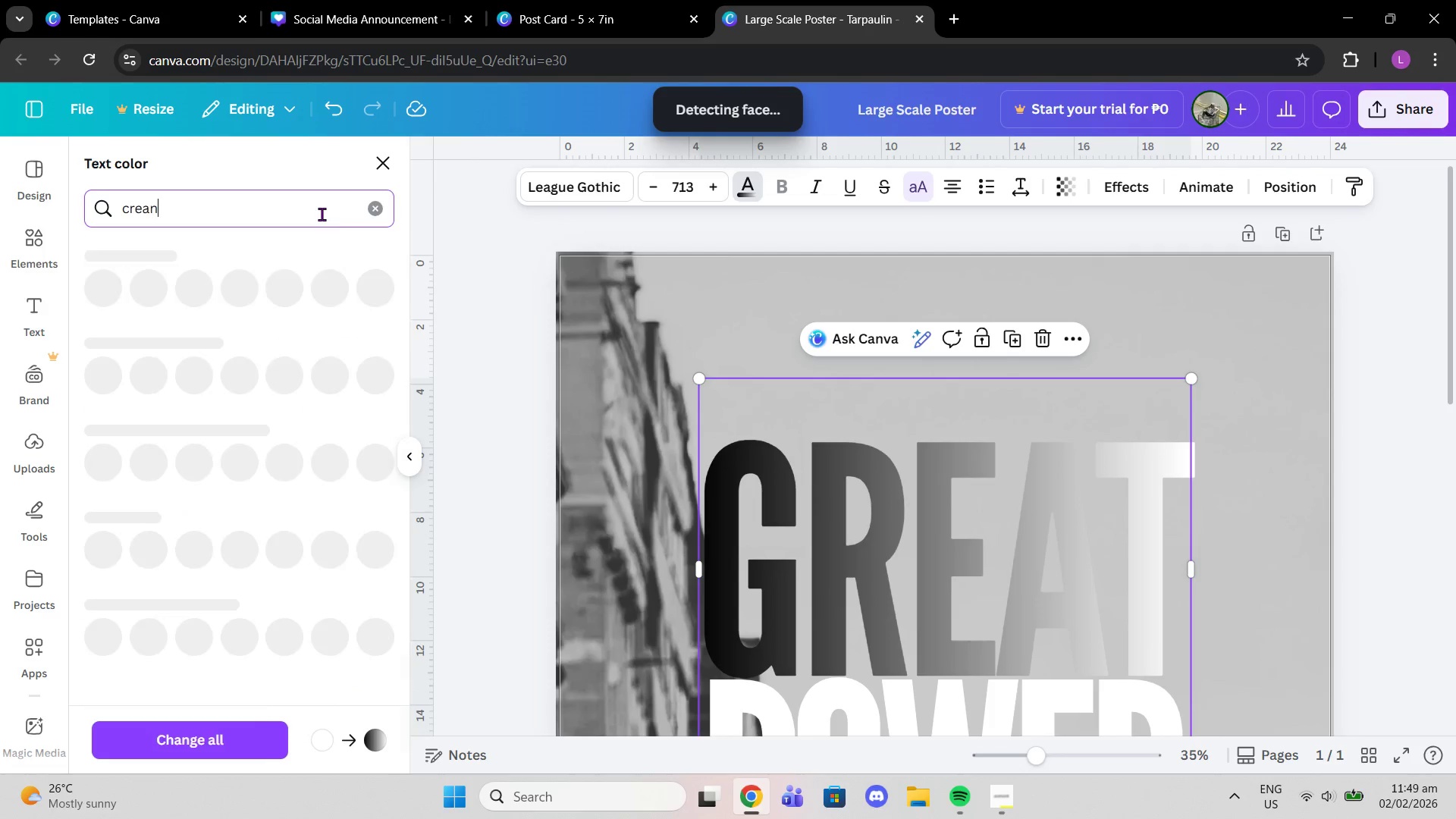 
key(Enter)
 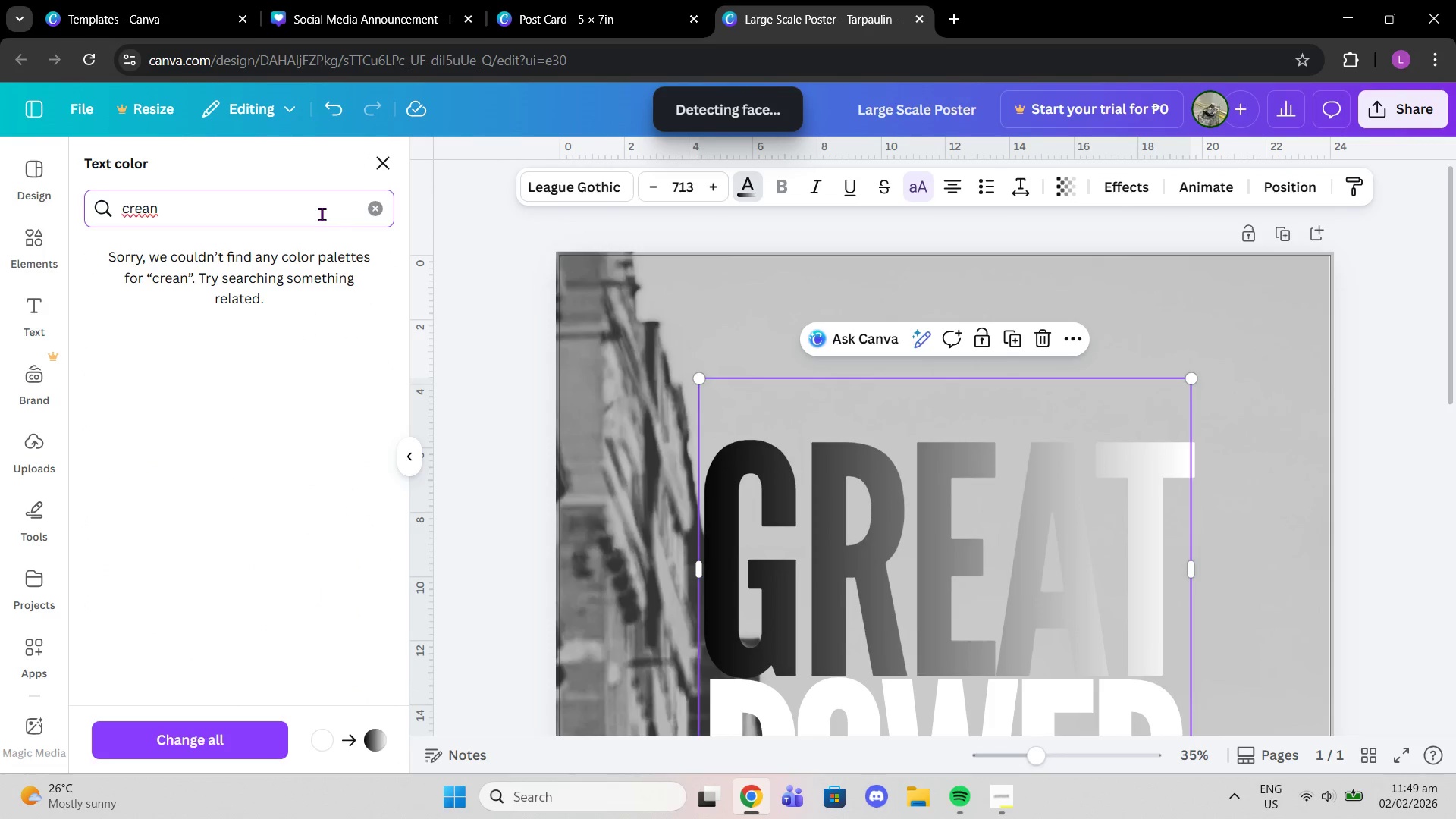 
key(Backspace)
 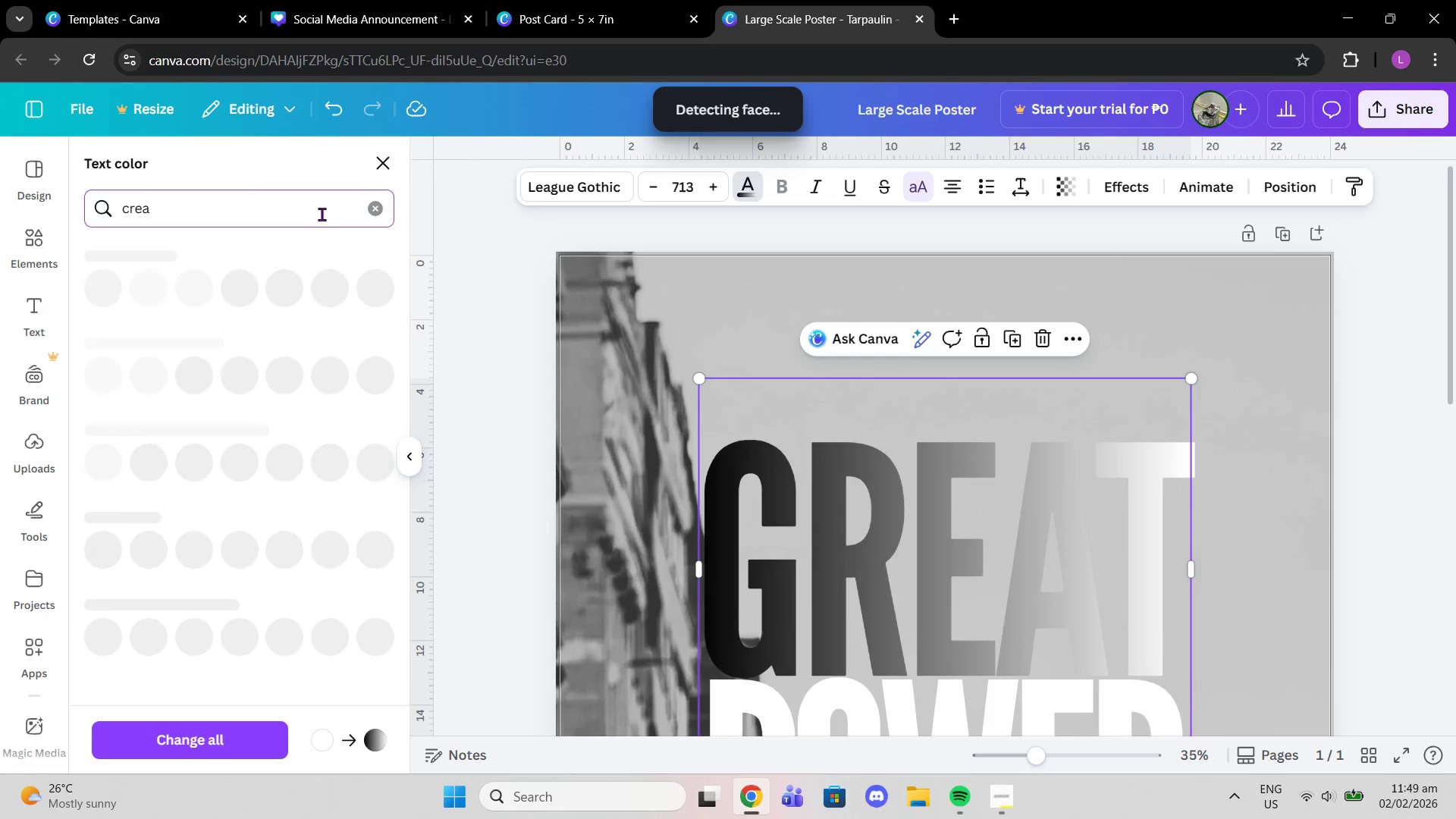 
key(M)
 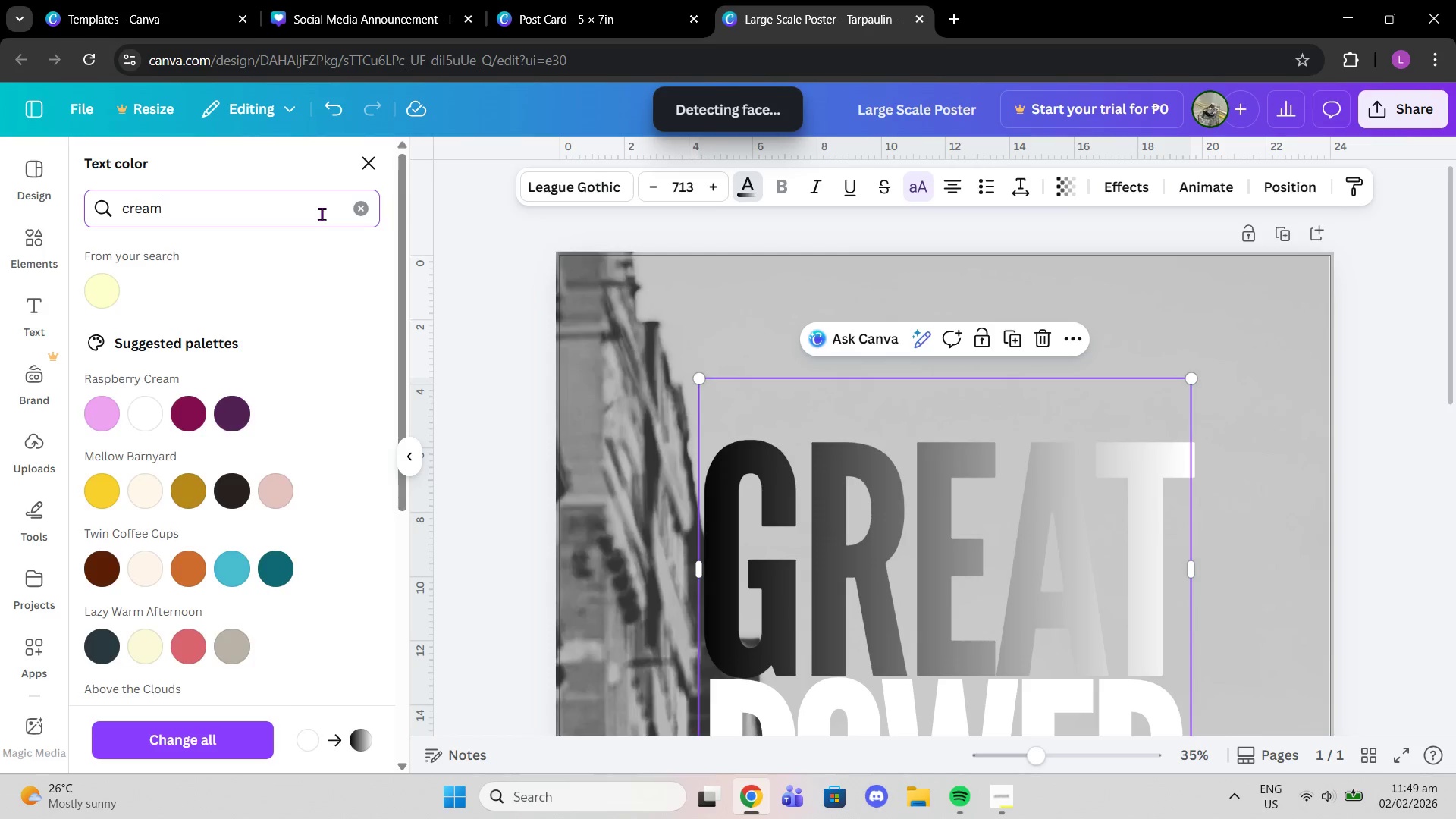 
key(Enter)
 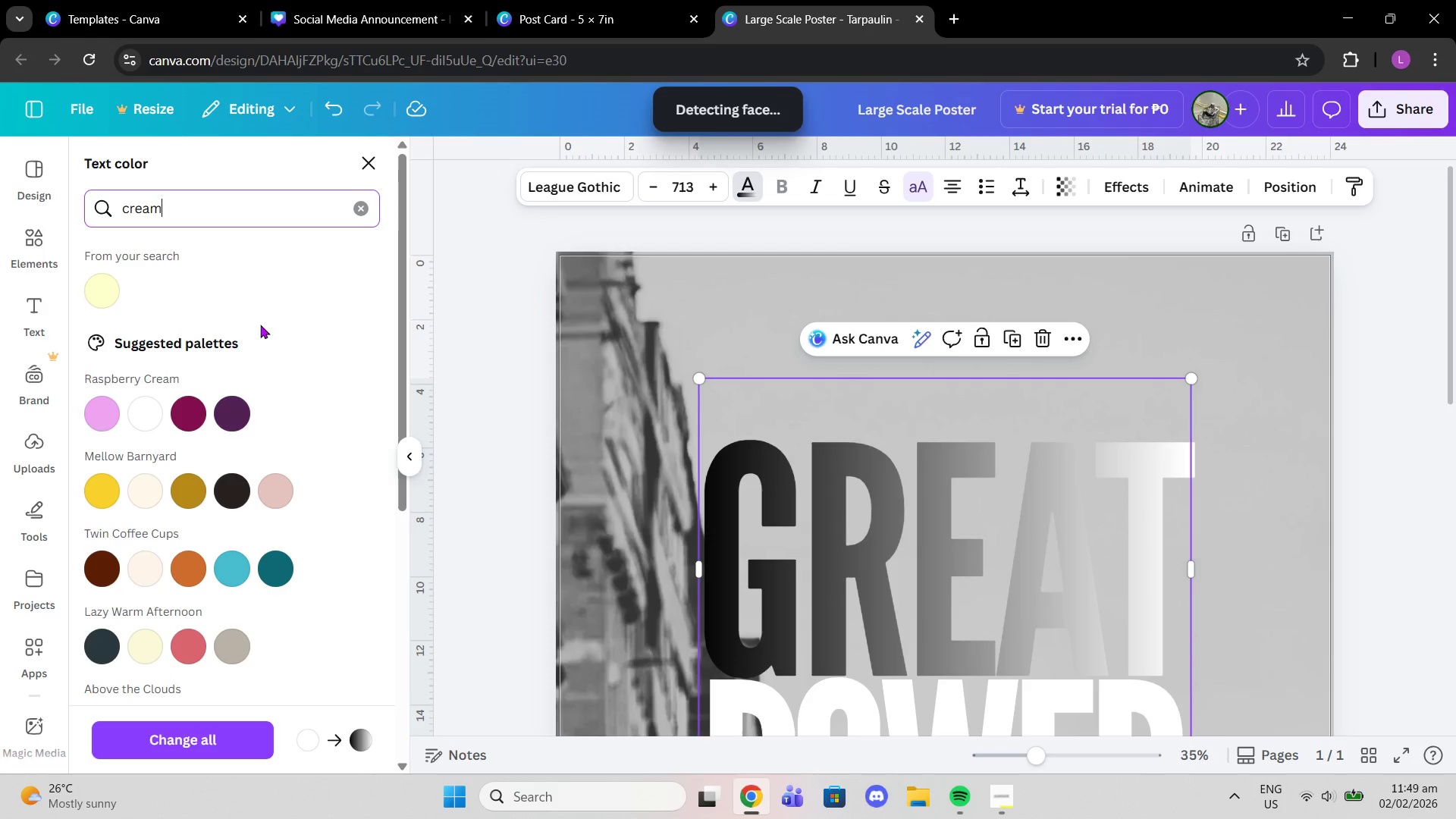 
left_click([102, 290])
 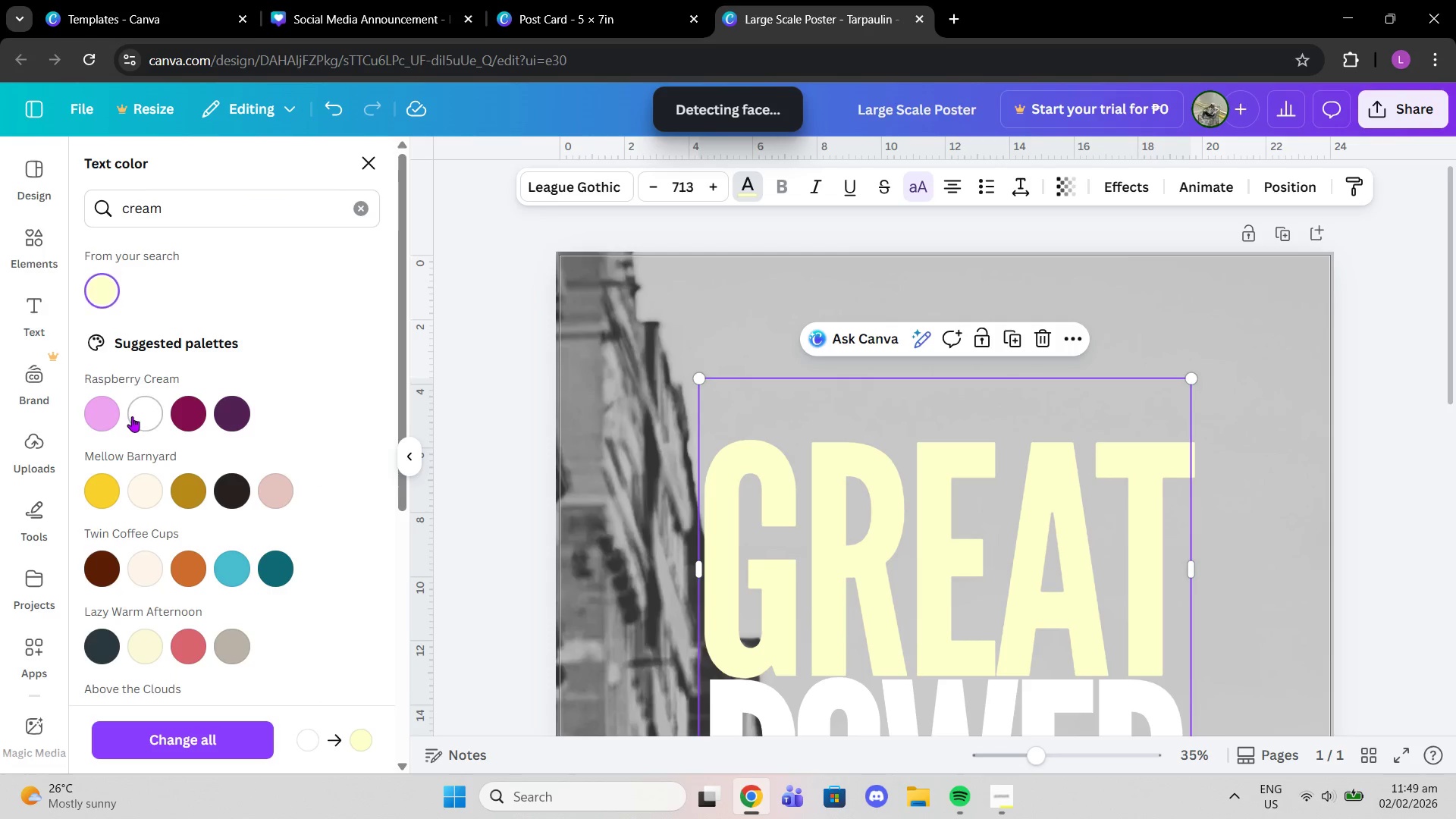 
left_click([132, 416])
 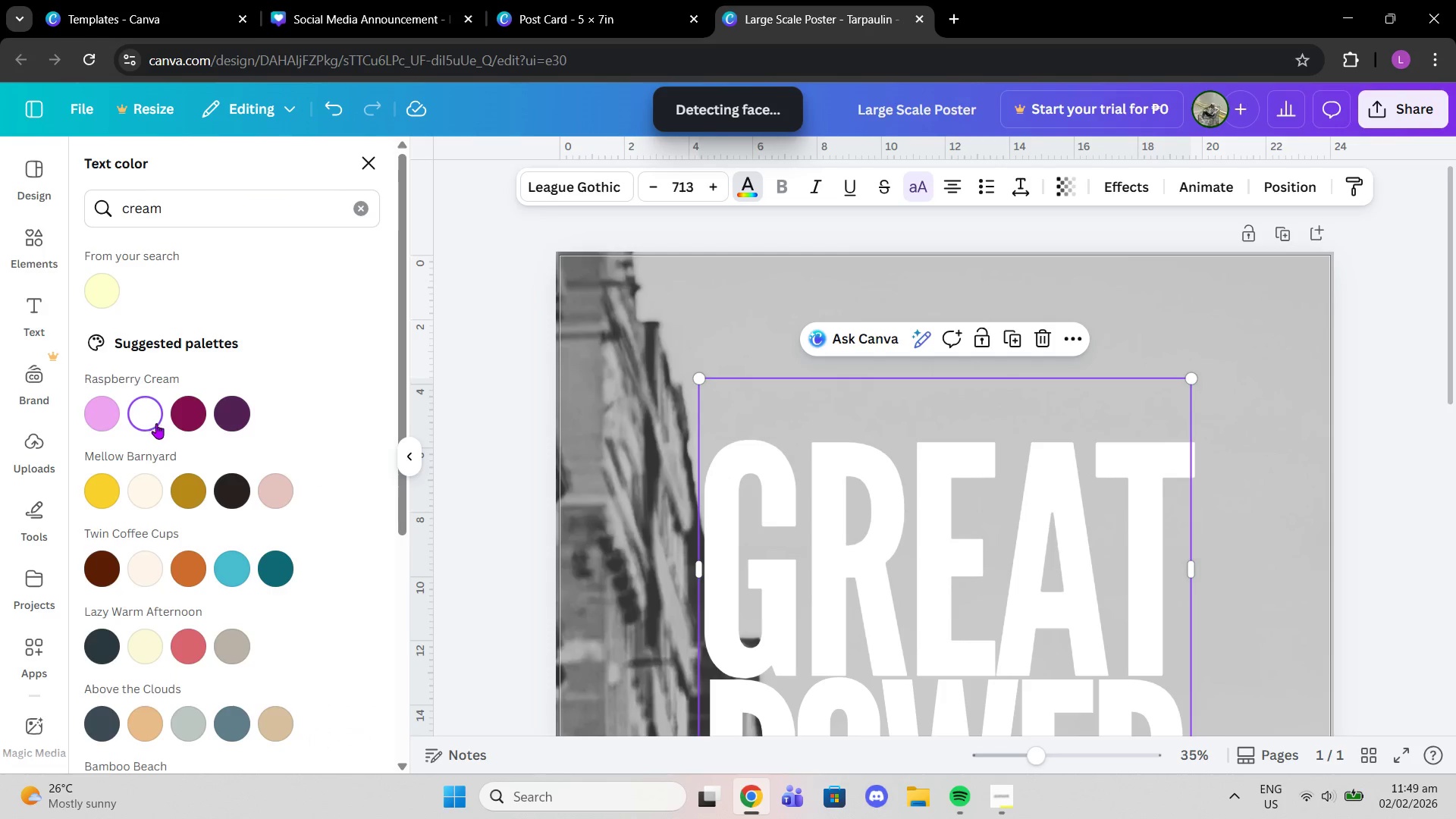 
scroll: coordinate [159, 425], scroll_direction: down, amount: 1.0
 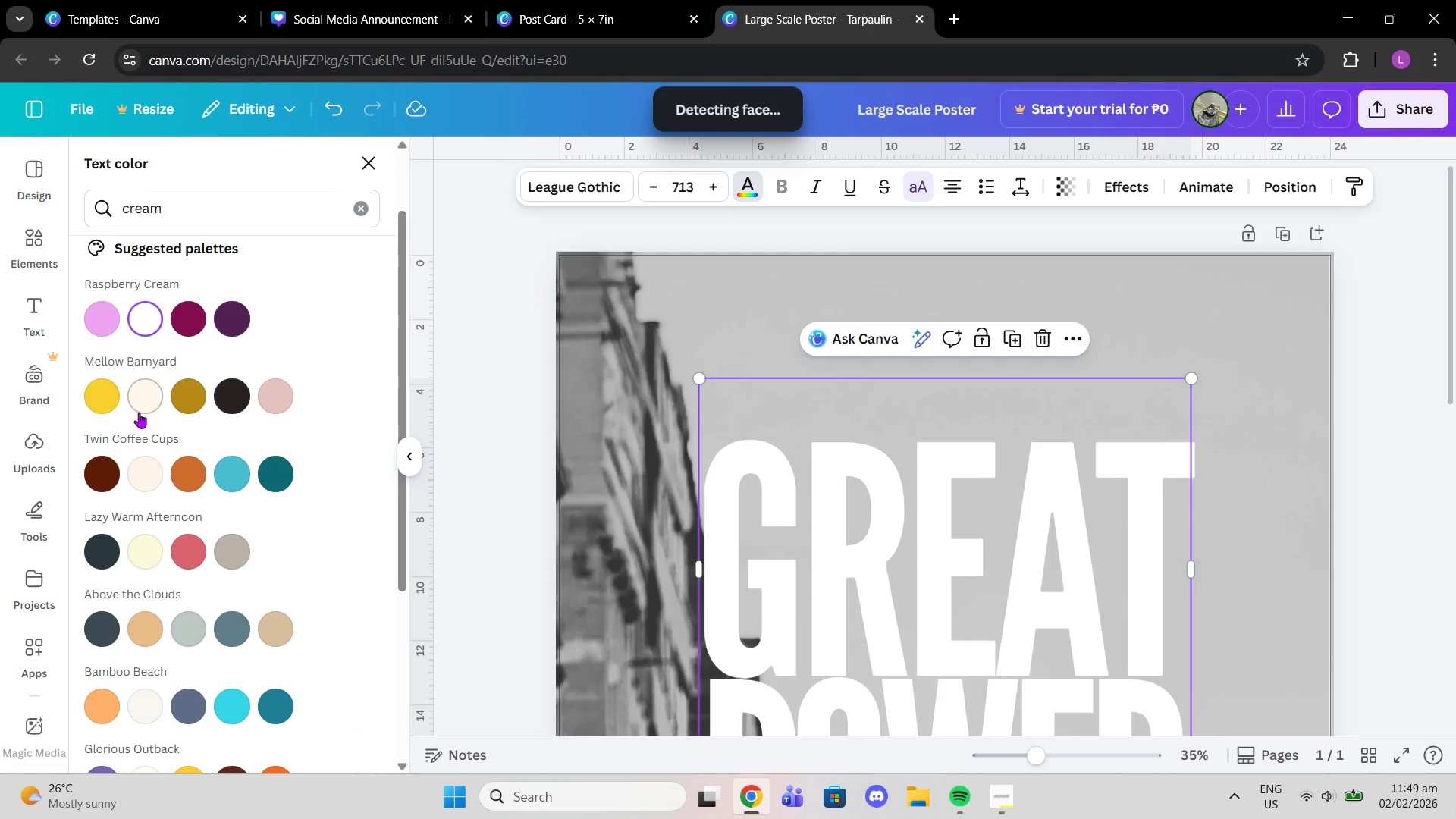 
left_click([139, 413])
 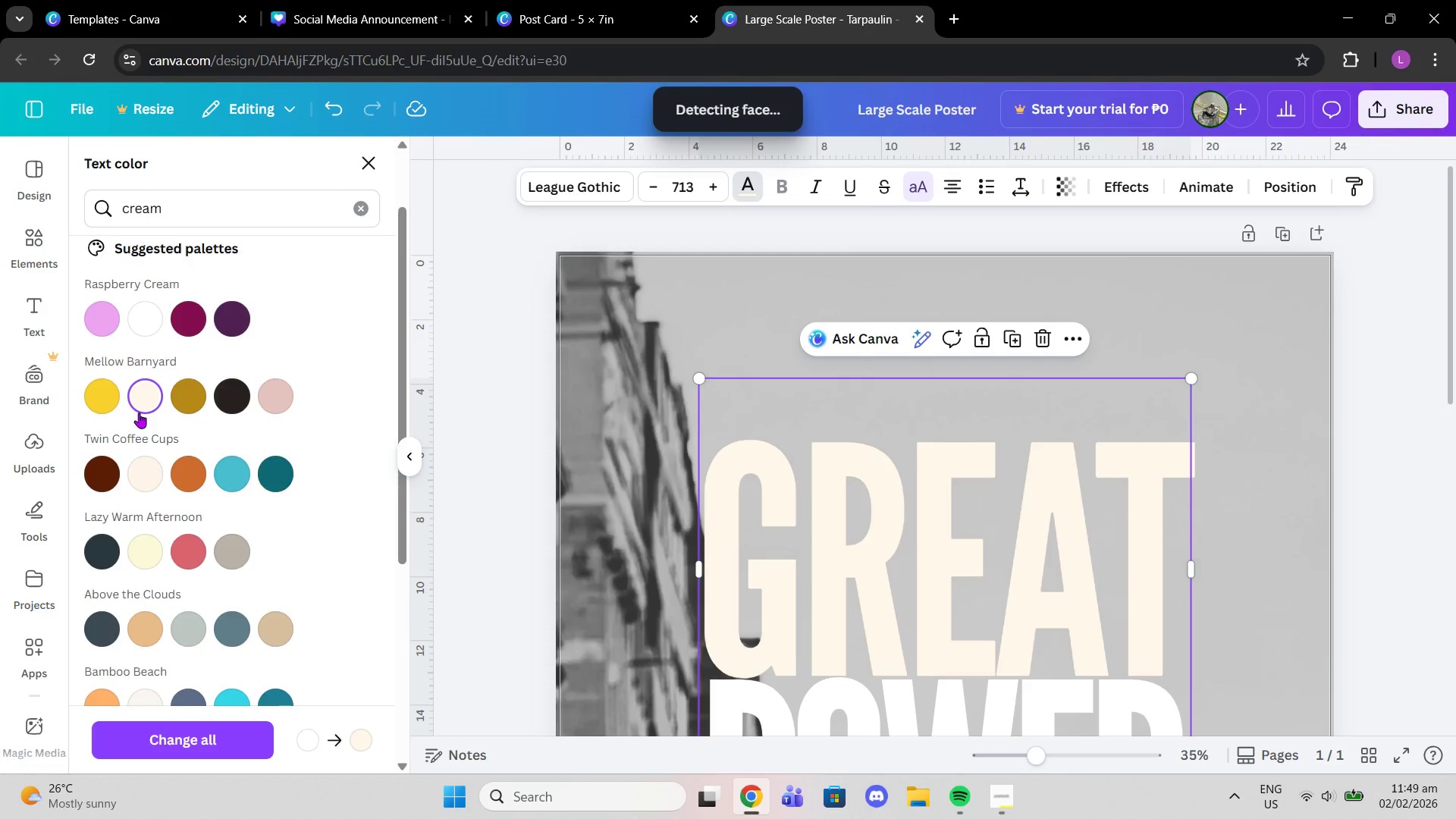 
scroll: coordinate [139, 413], scroll_direction: down, amount: 2.0
 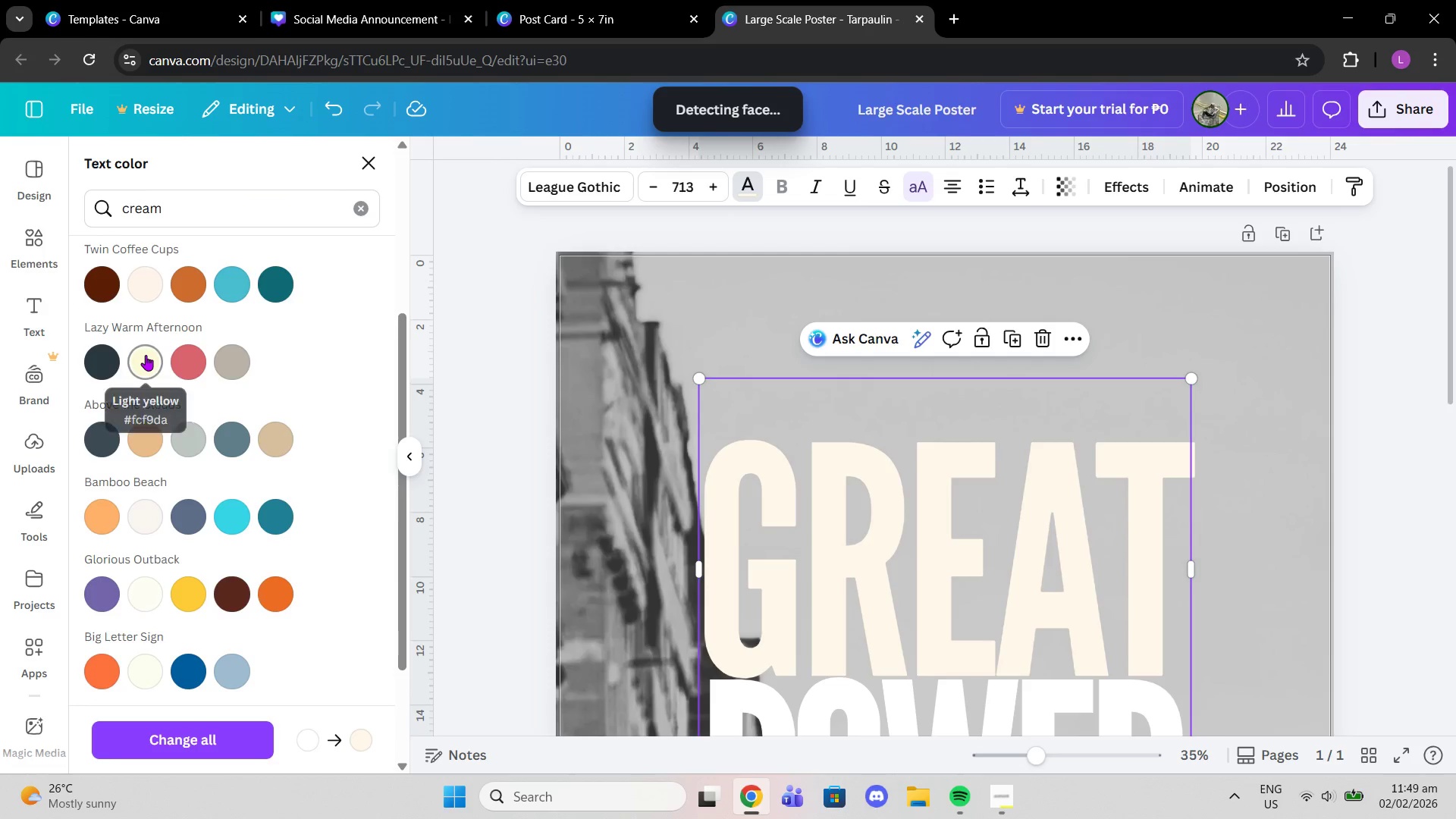 
scroll: coordinate [152, 348], scroll_direction: up, amount: 2.0
 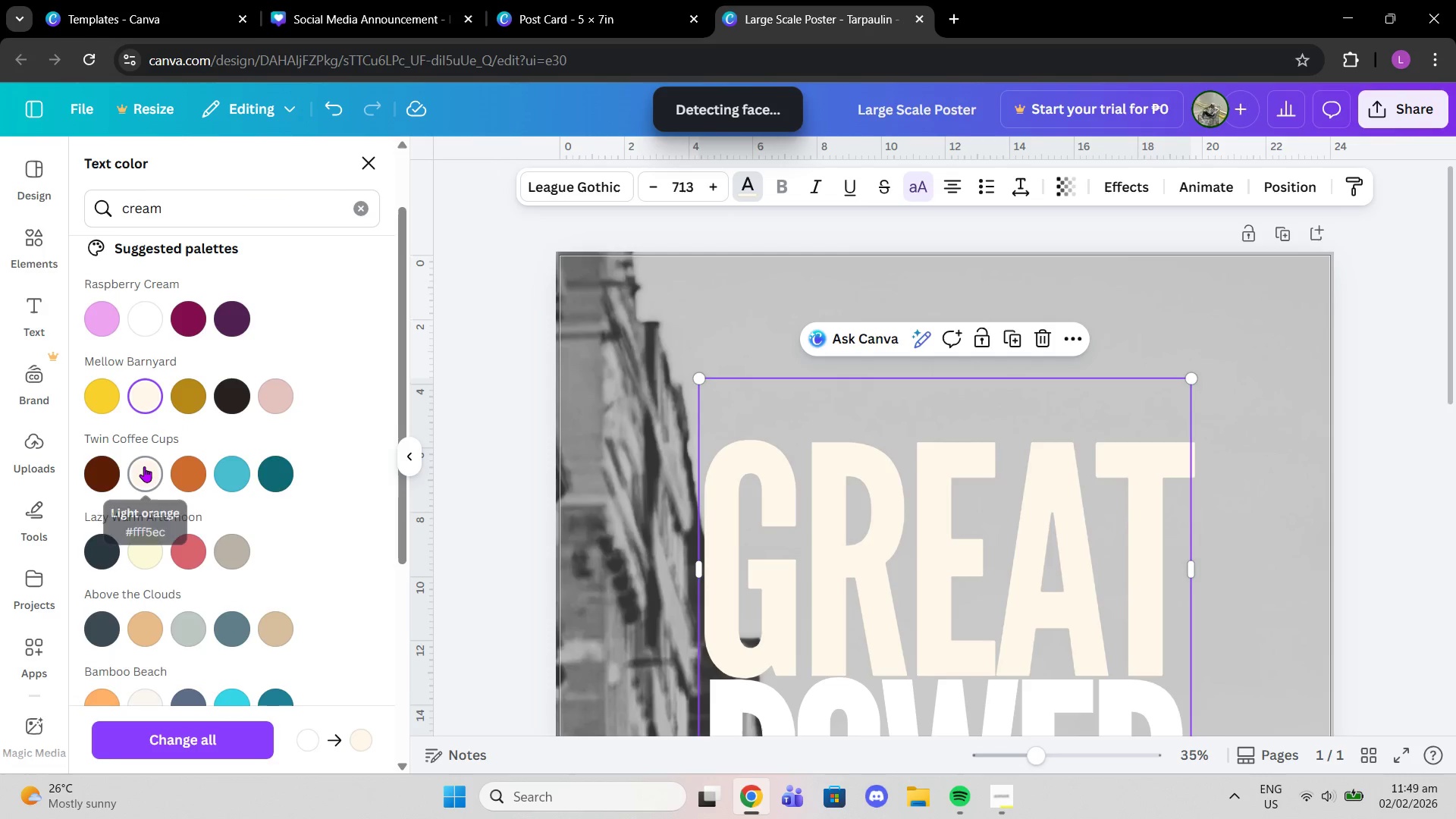 
left_click([144, 466])
 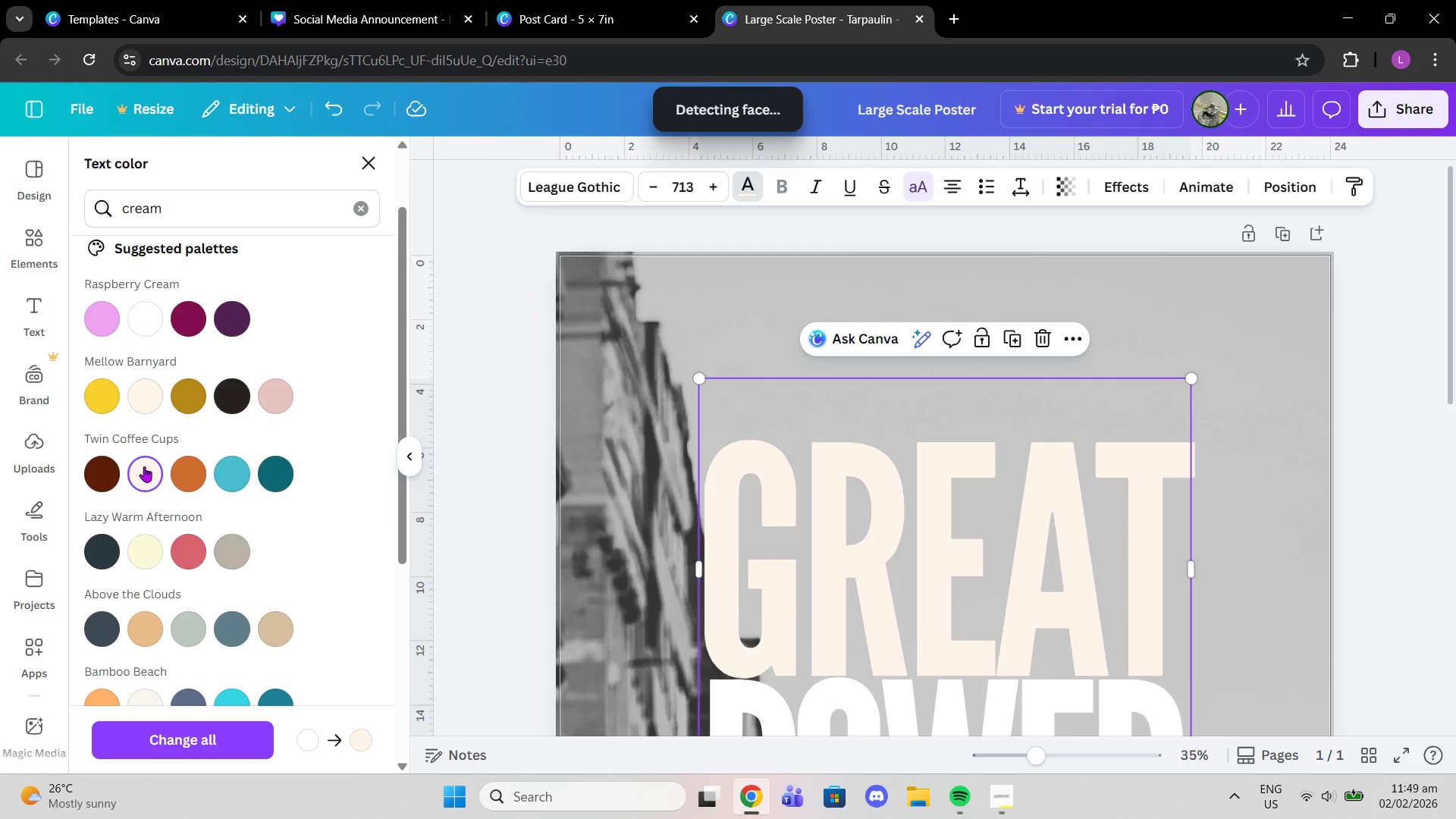 
scroll: coordinate [144, 466], scroll_direction: down, amount: 1.0
 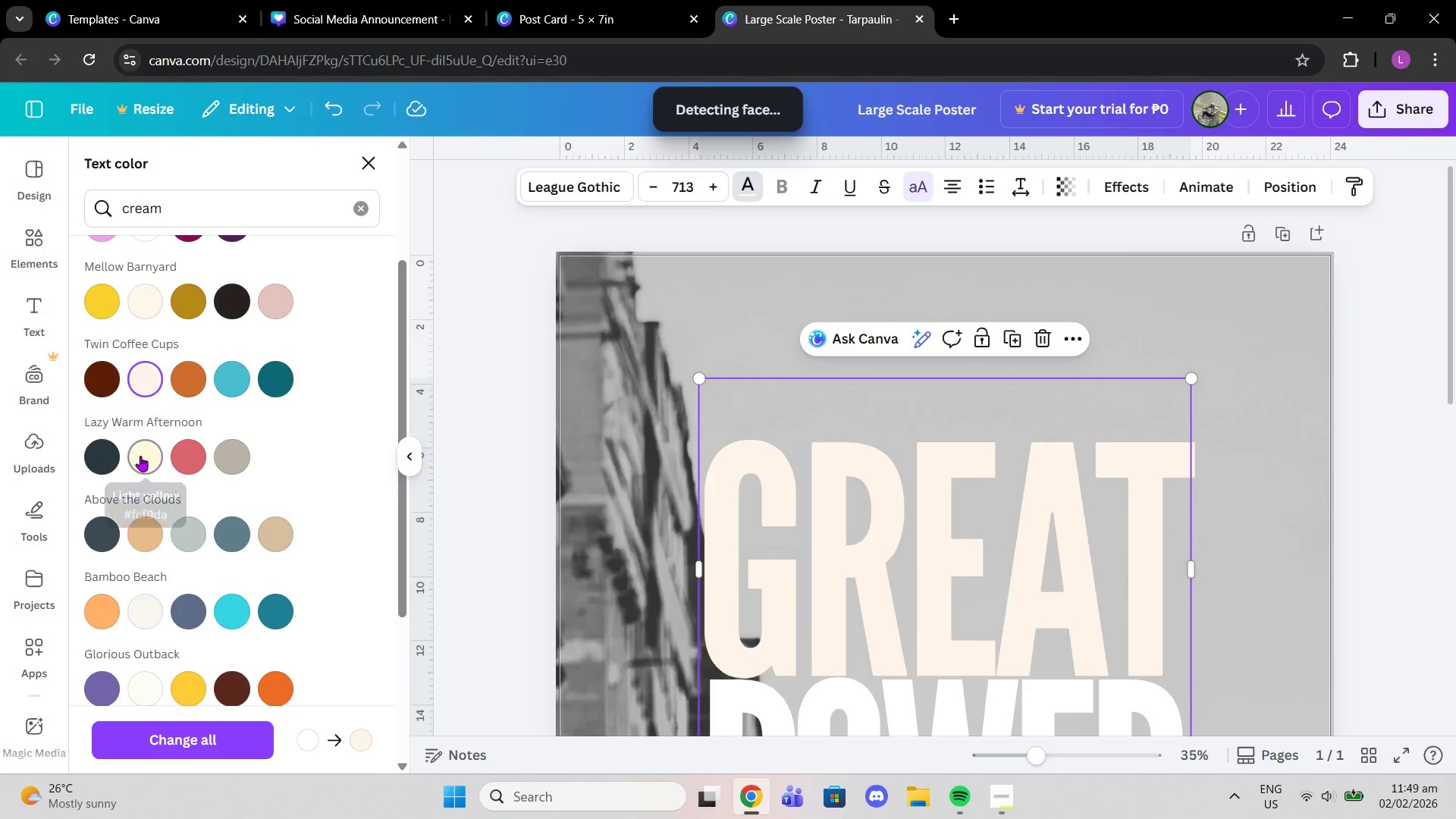 
left_click([140, 456])
 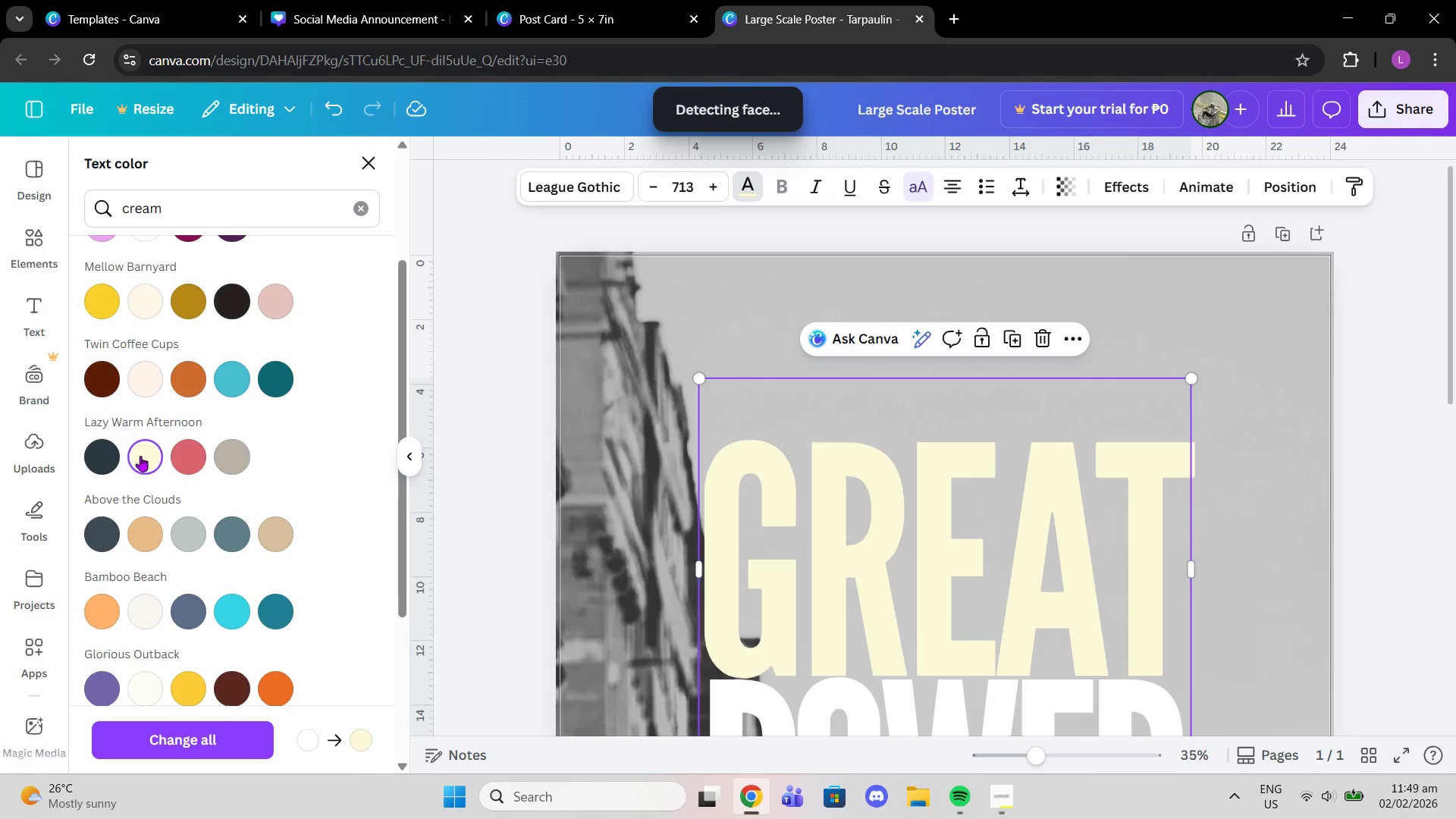 
scroll: coordinate [140, 456], scroll_direction: down, amount: 1.0
 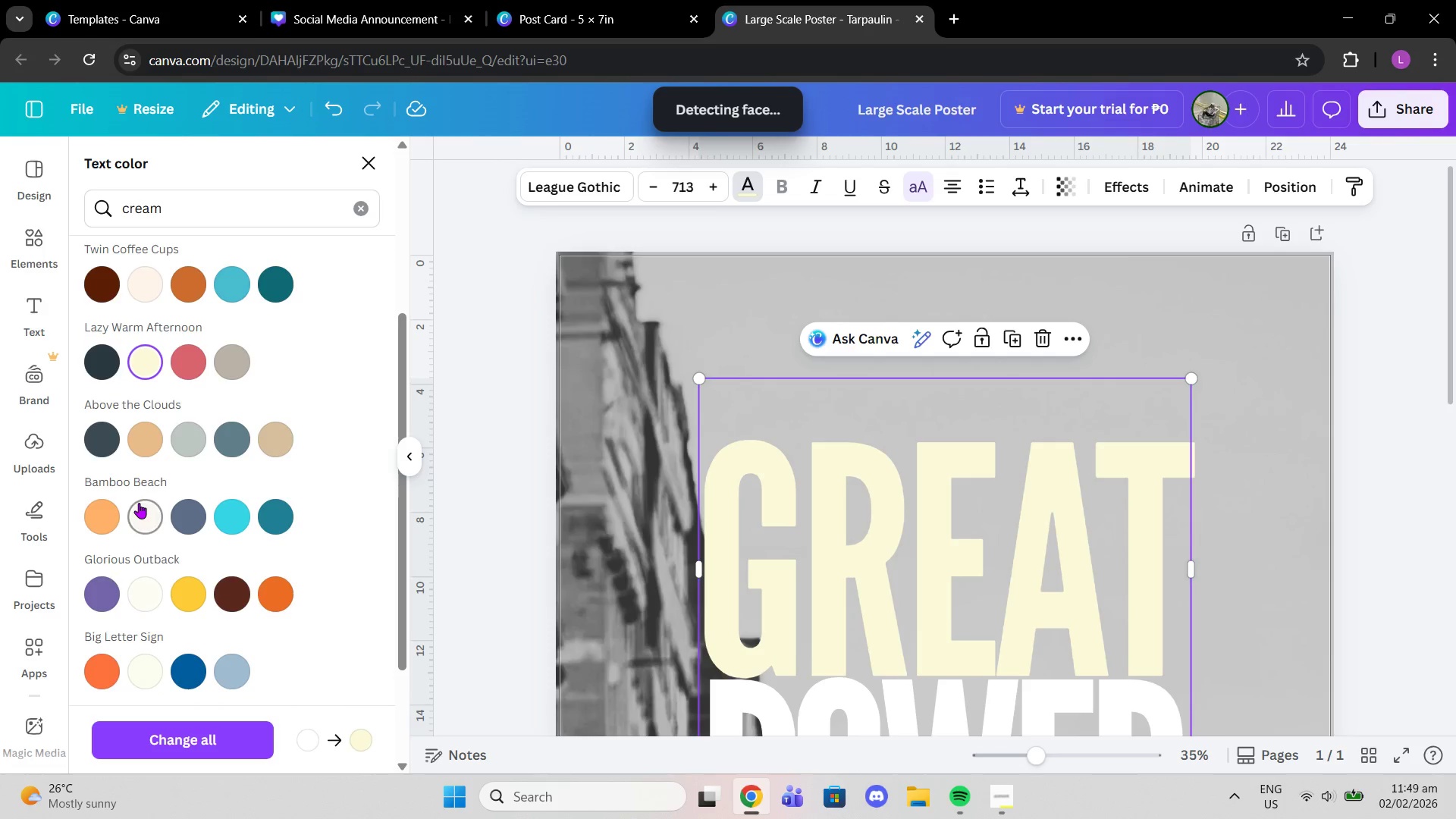 
left_click([139, 503])
 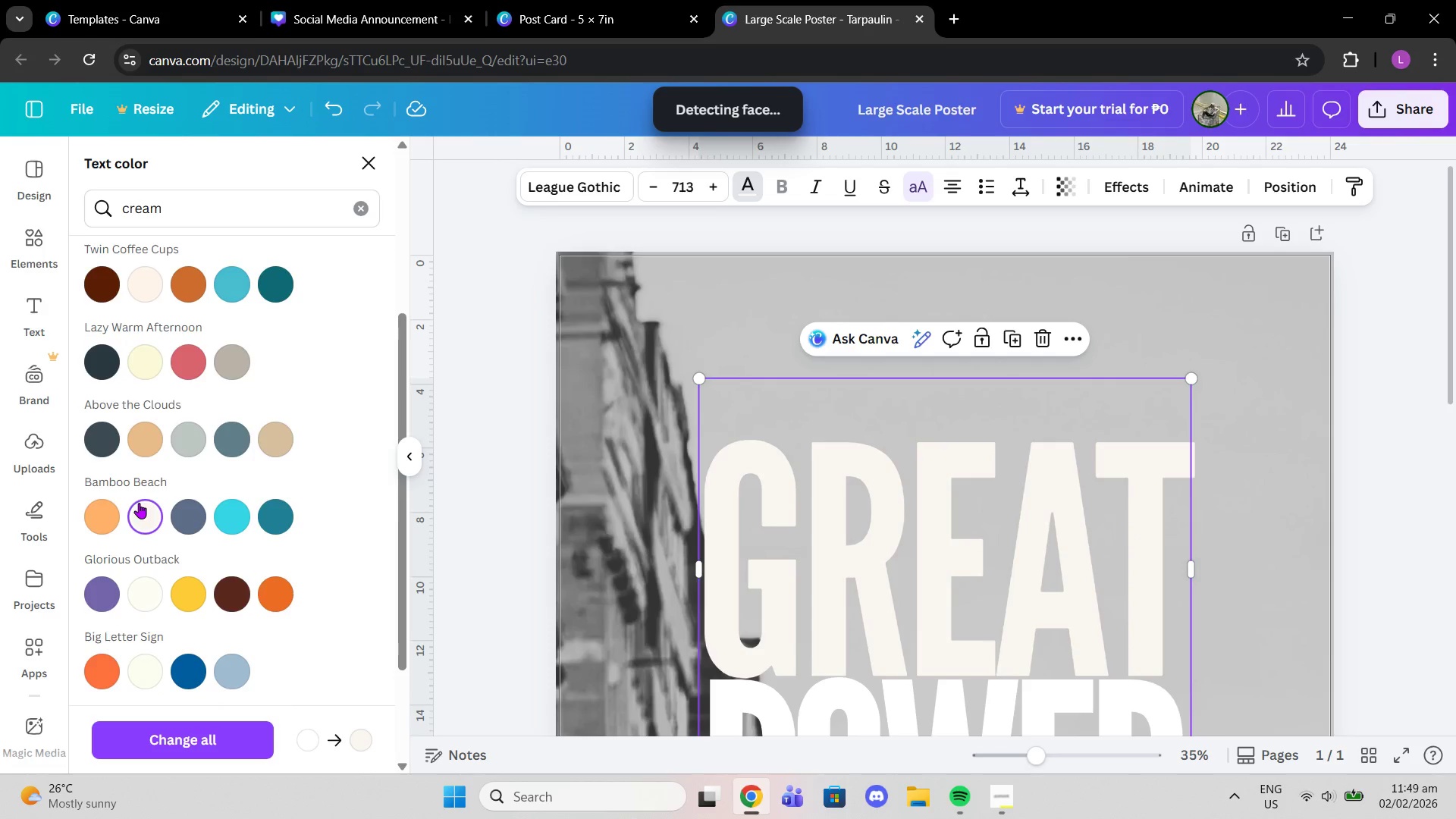 
scroll: coordinate [139, 503], scroll_direction: down, amount: 2.0
 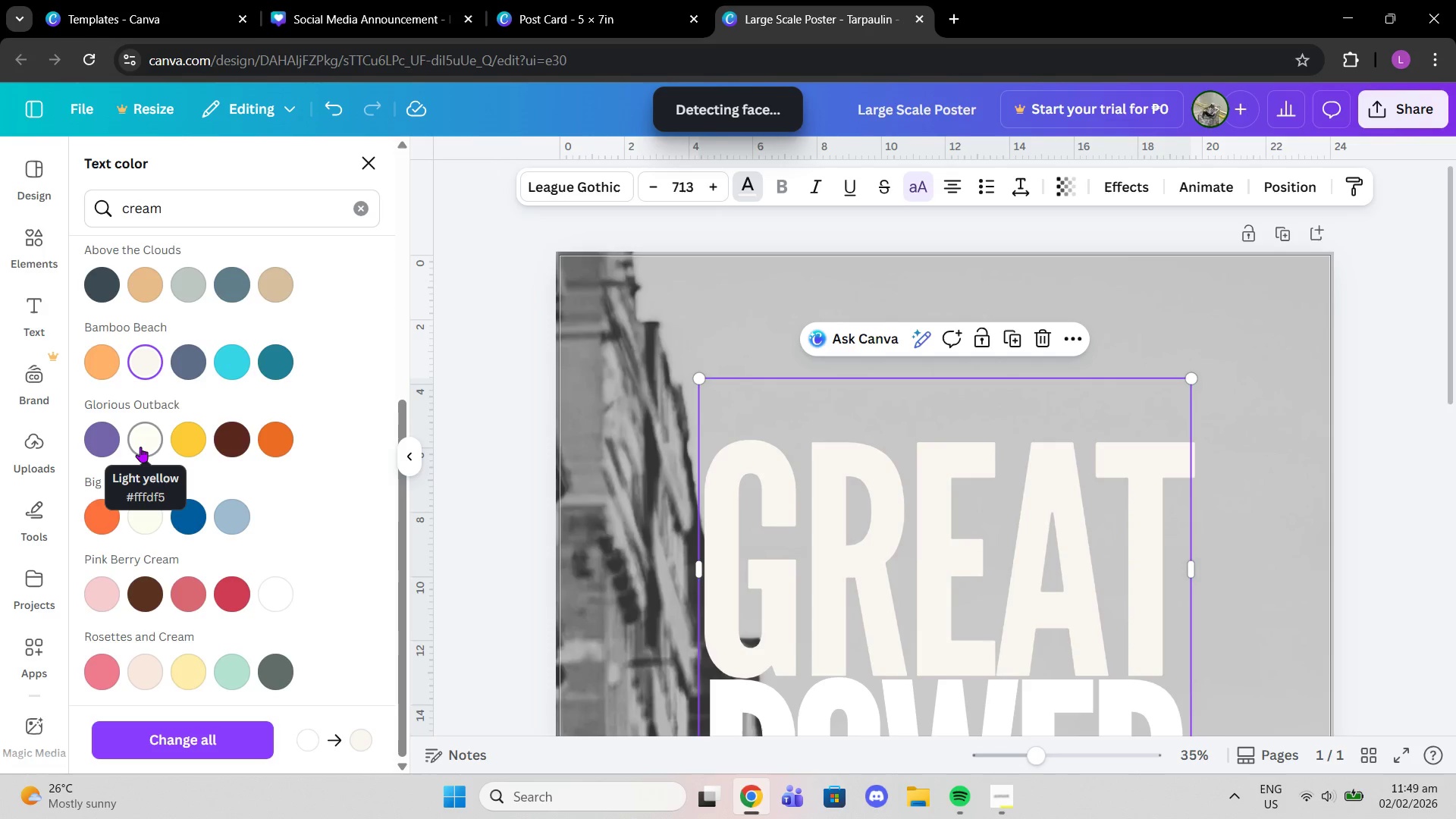 
left_click([140, 447])
 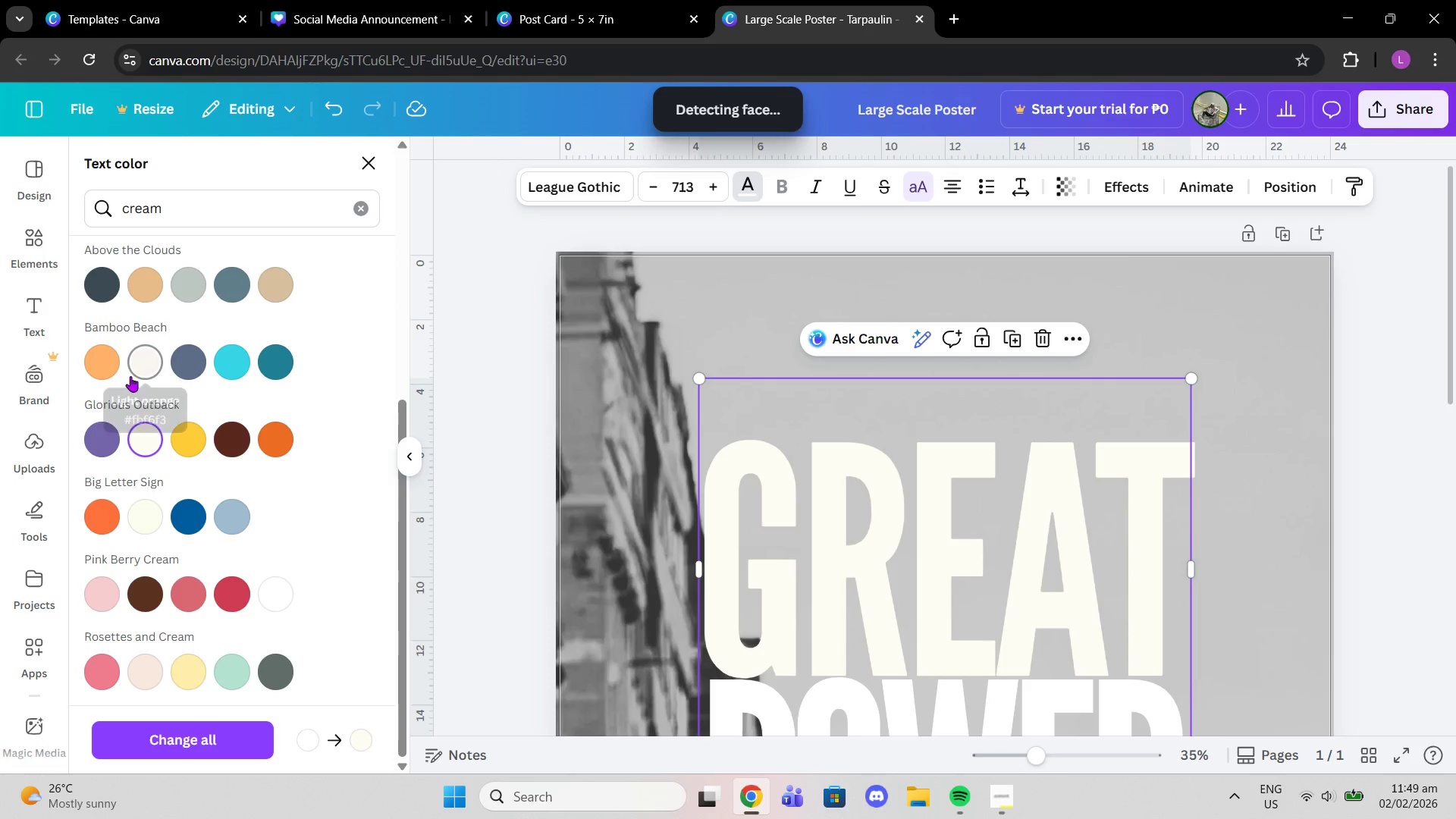 
left_click([130, 376])
 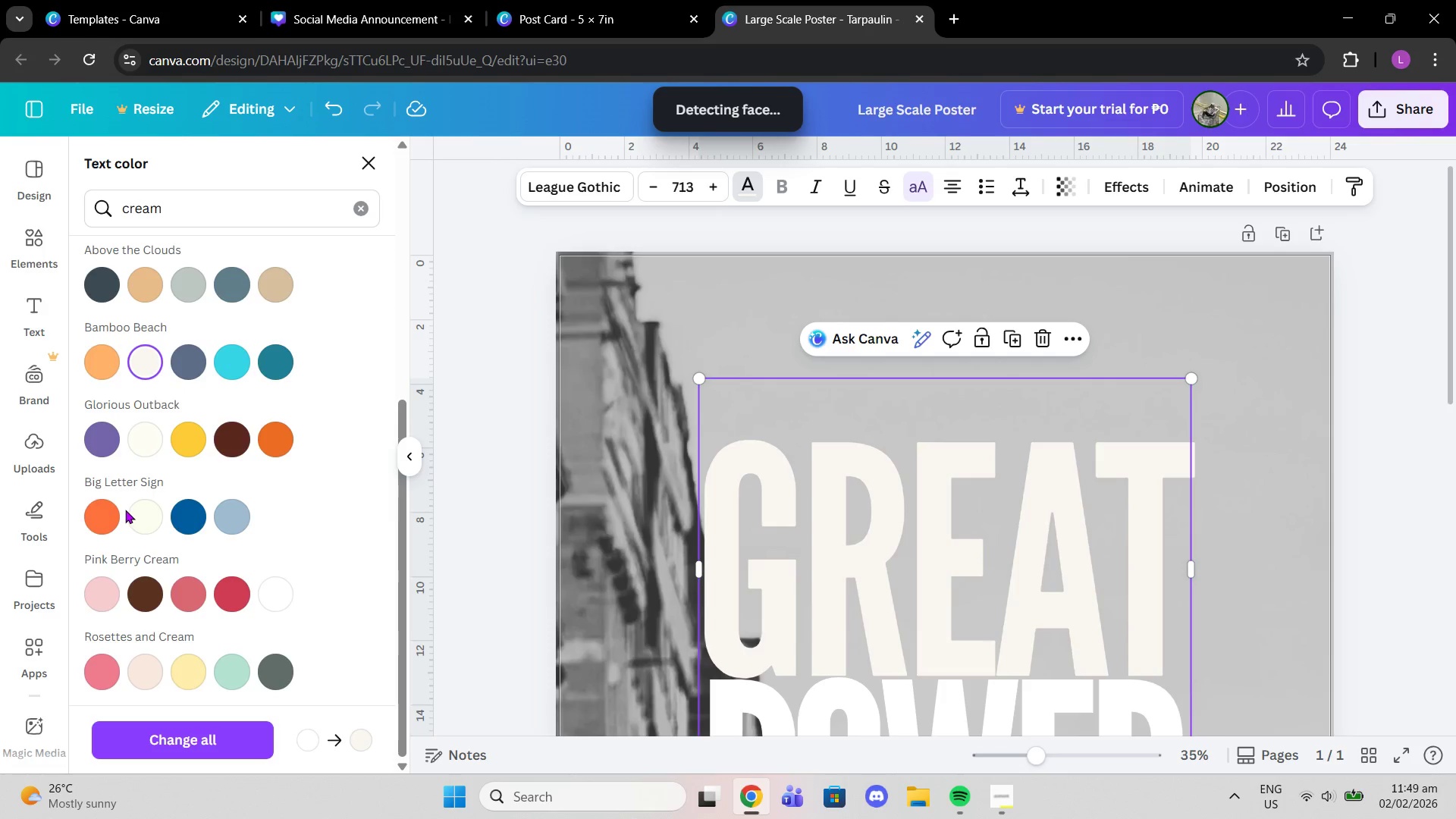 
scroll: coordinate [125, 510], scroll_direction: down, amount: 1.0
 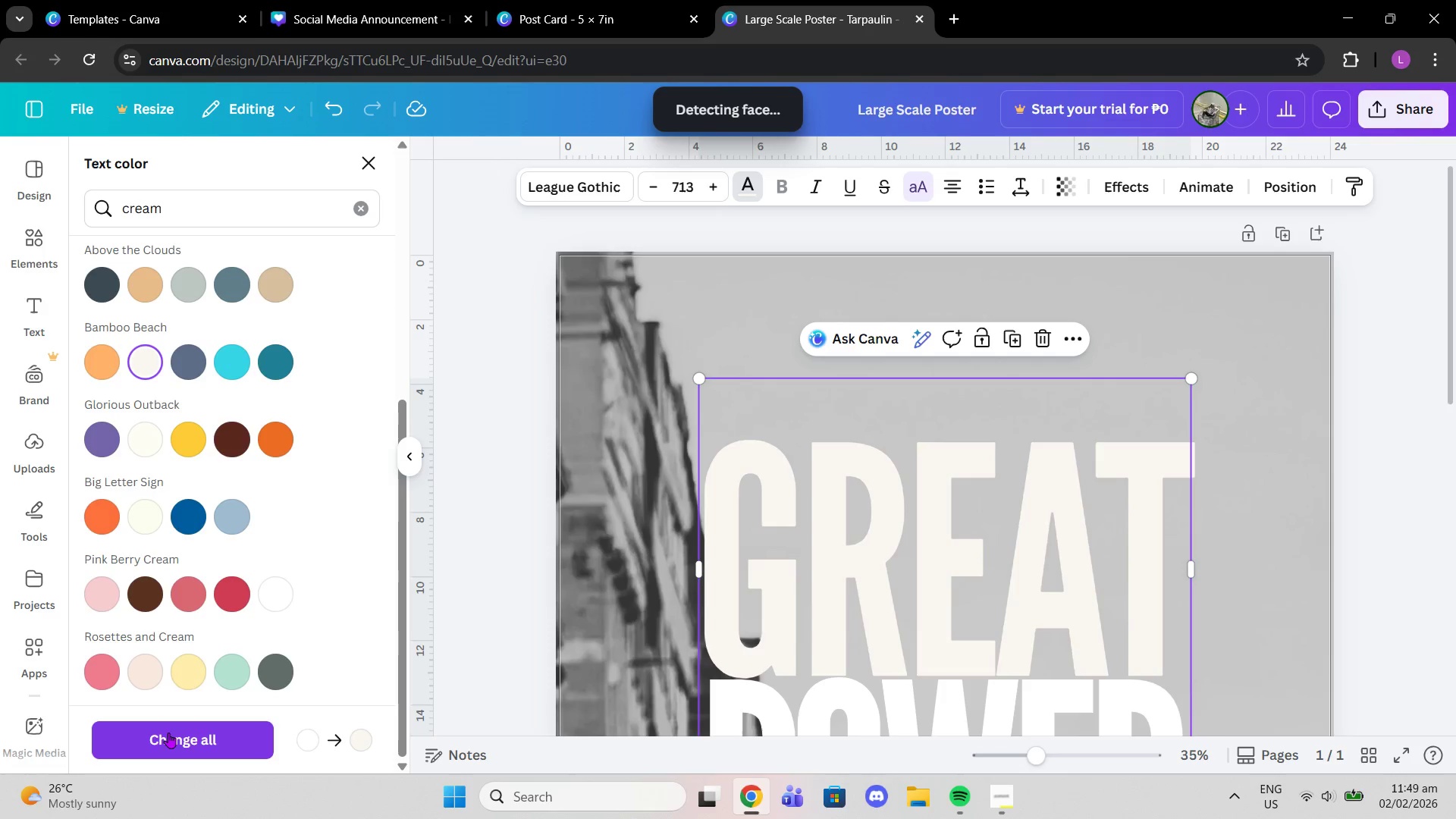 
left_click([168, 733])
 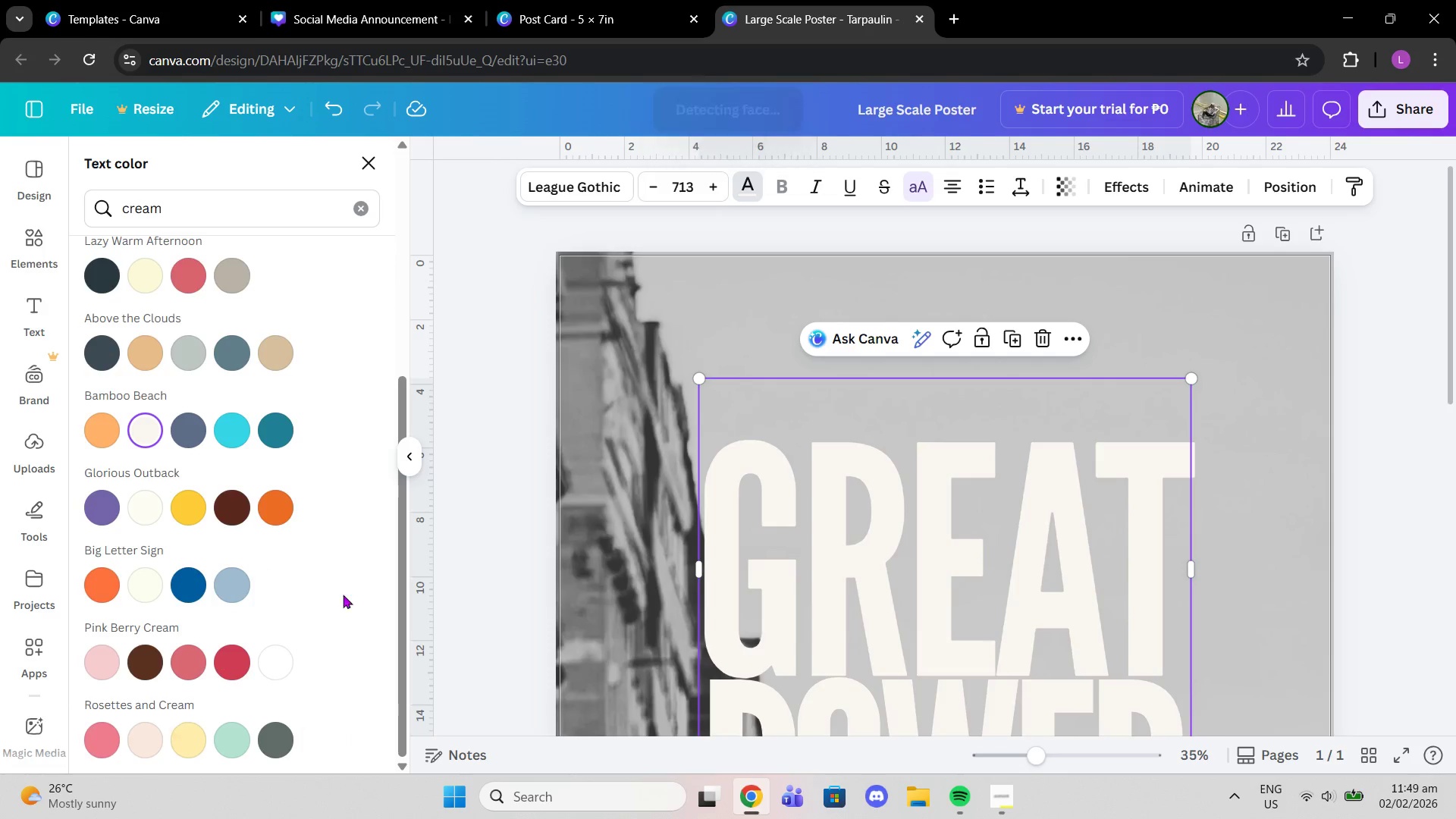 
scroll: coordinate [888, 461], scroll_direction: down, amount: 6.0
 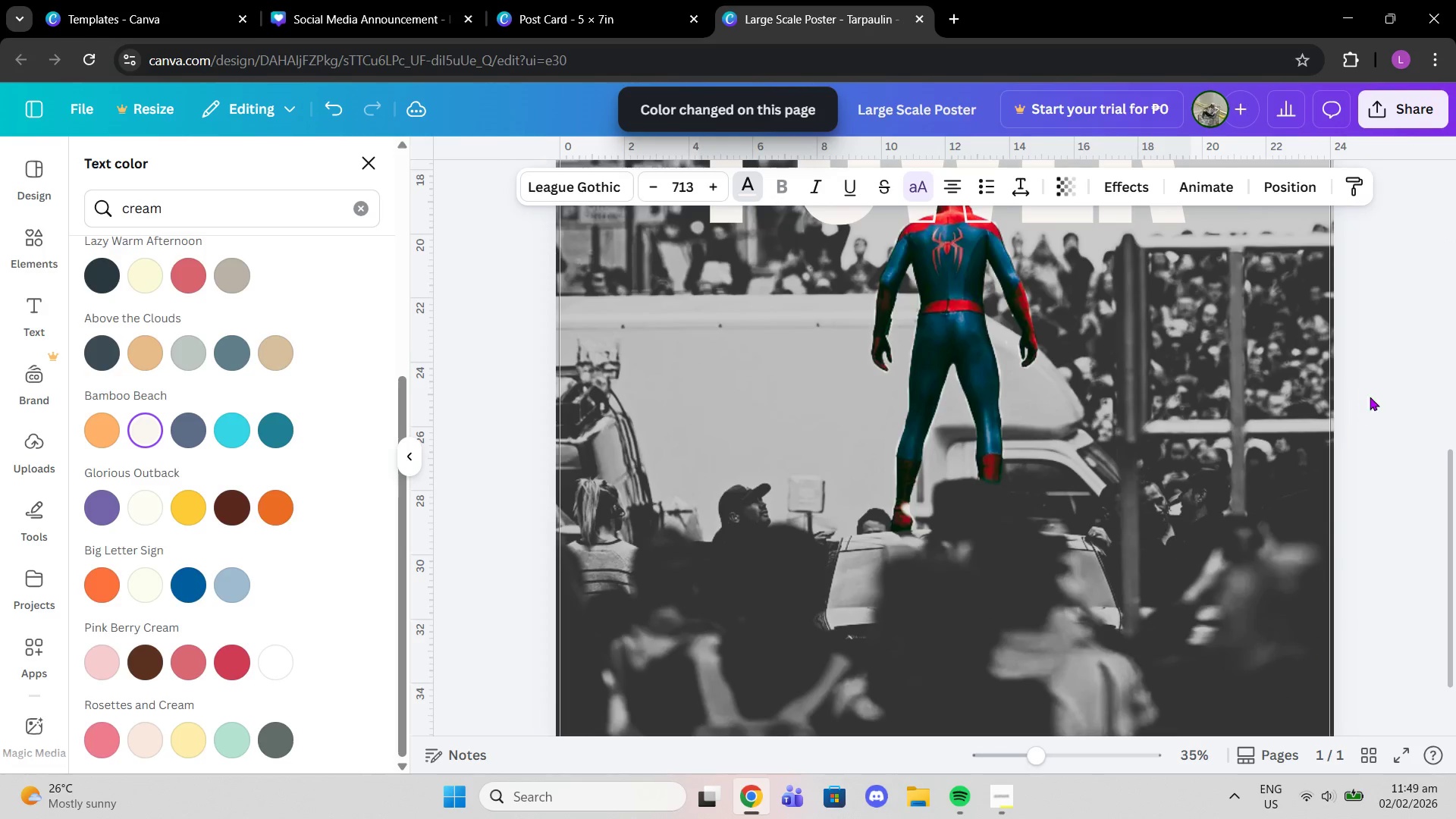 
left_click([1372, 396])
 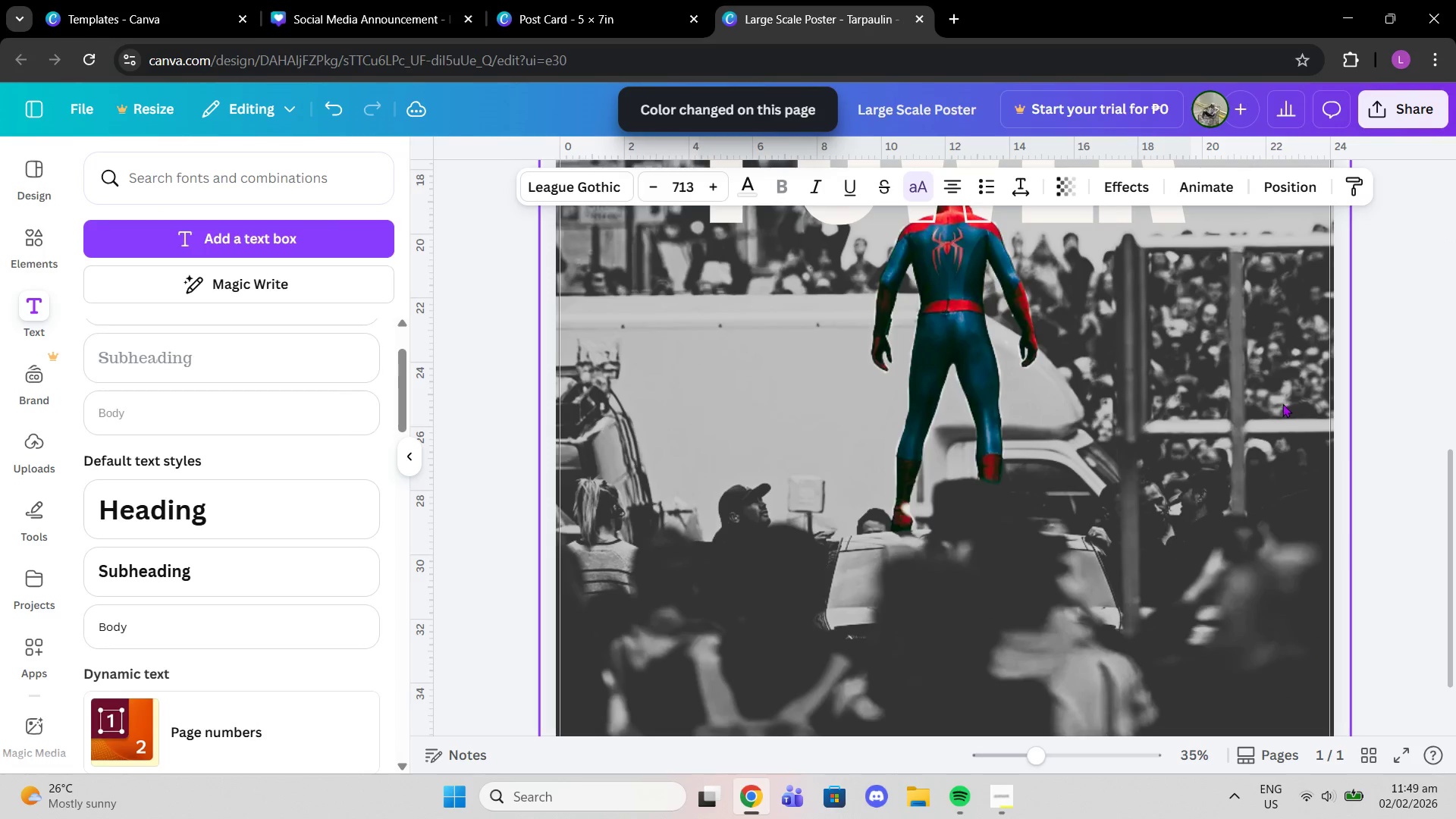 
left_click([1402, 423])
 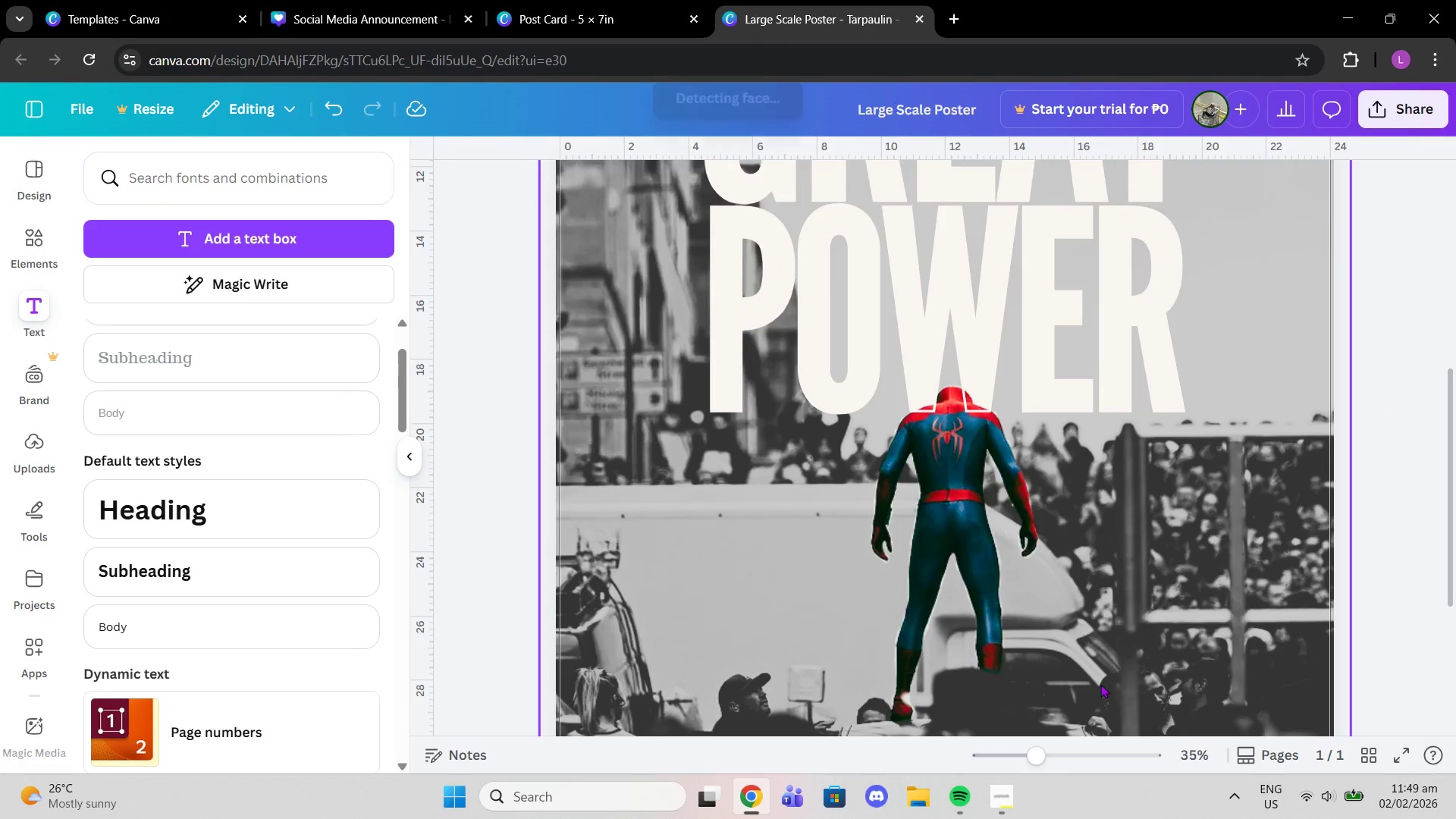 
scroll: coordinate [1282, 403], scroll_direction: up, amount: 2.0
 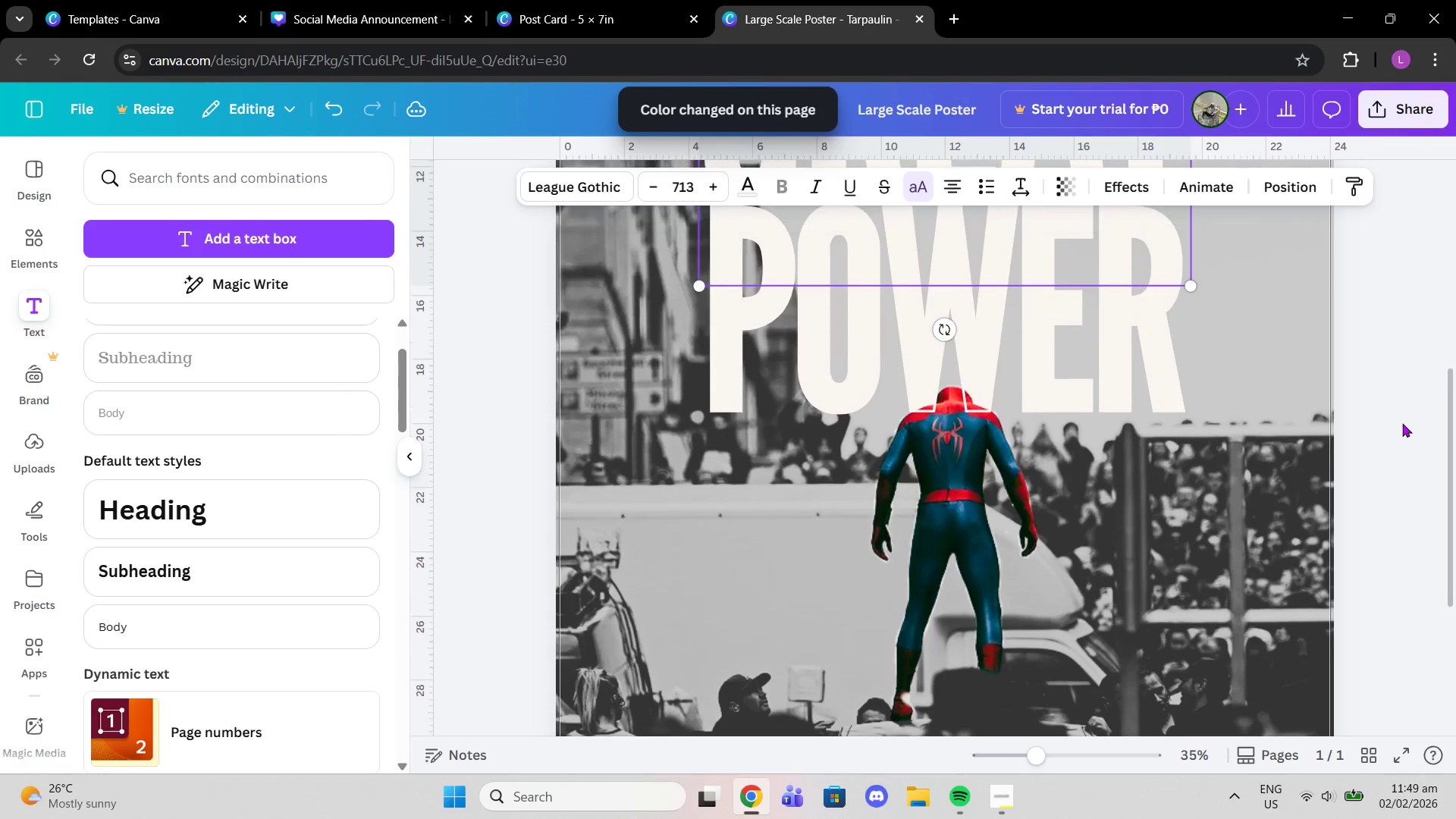 
left_click_drag(start_coordinate=[1033, 752], to_coordinate=[1017, 755])
 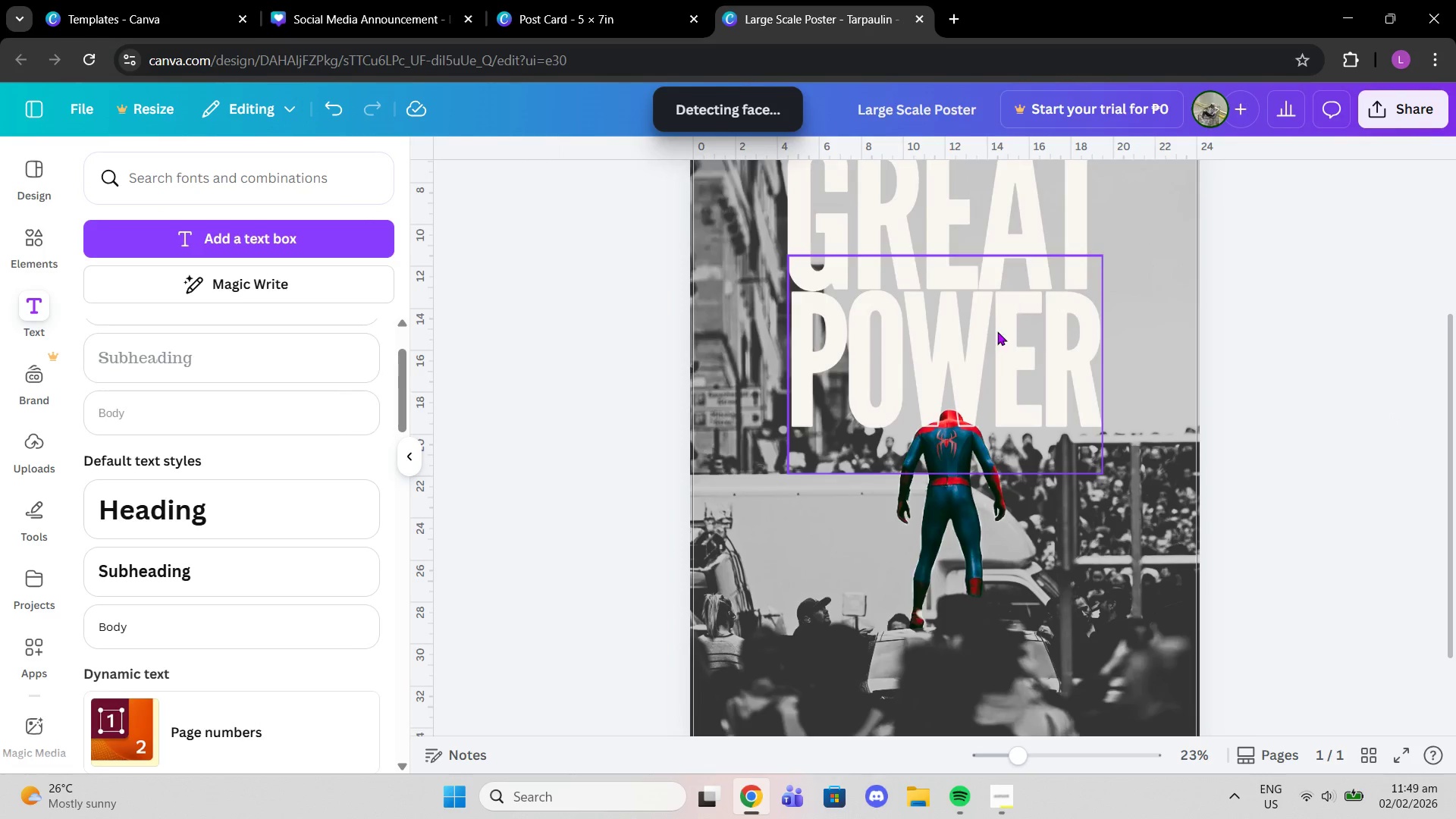 
left_click([996, 333])
 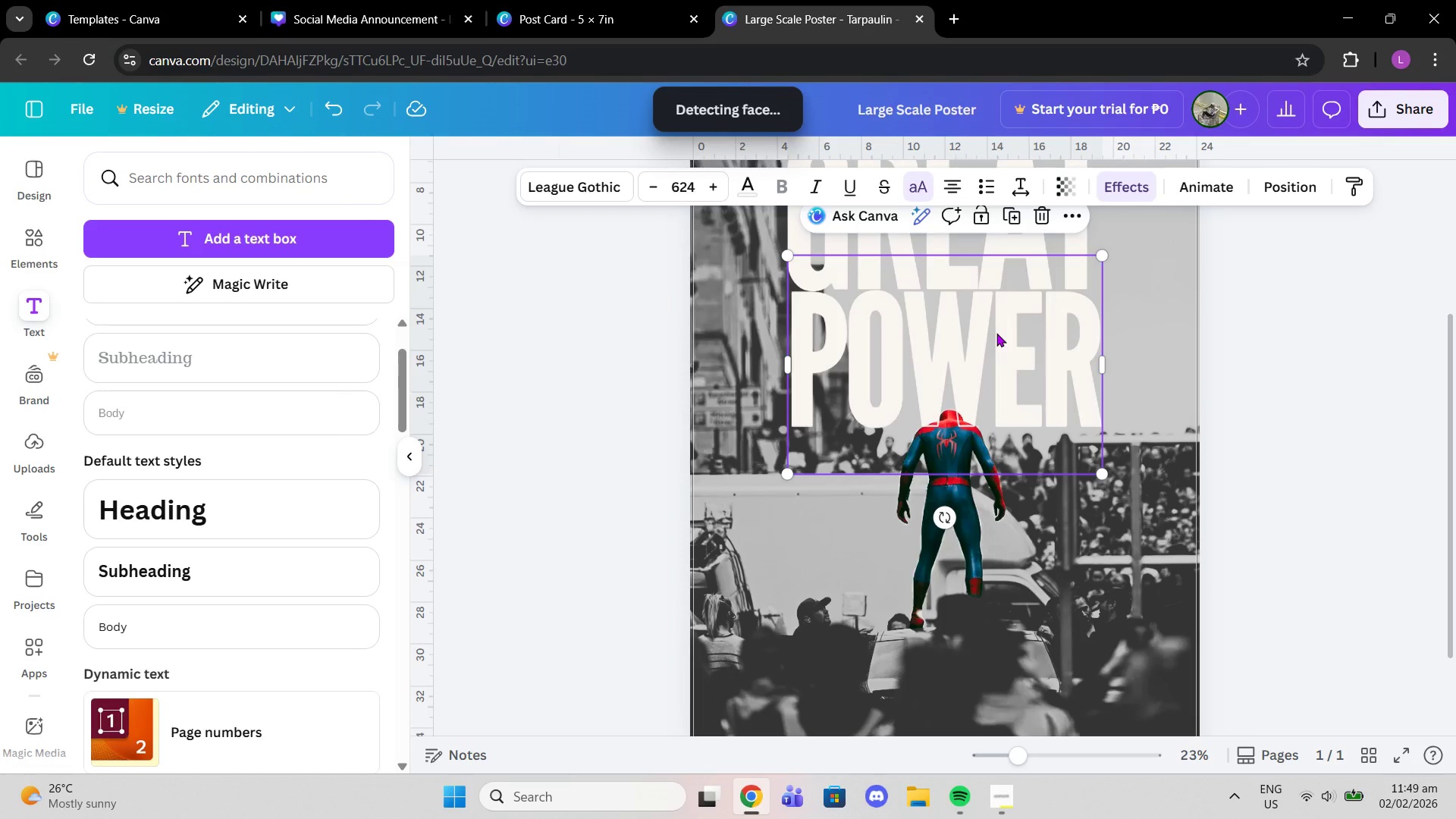 
key(Delete)
 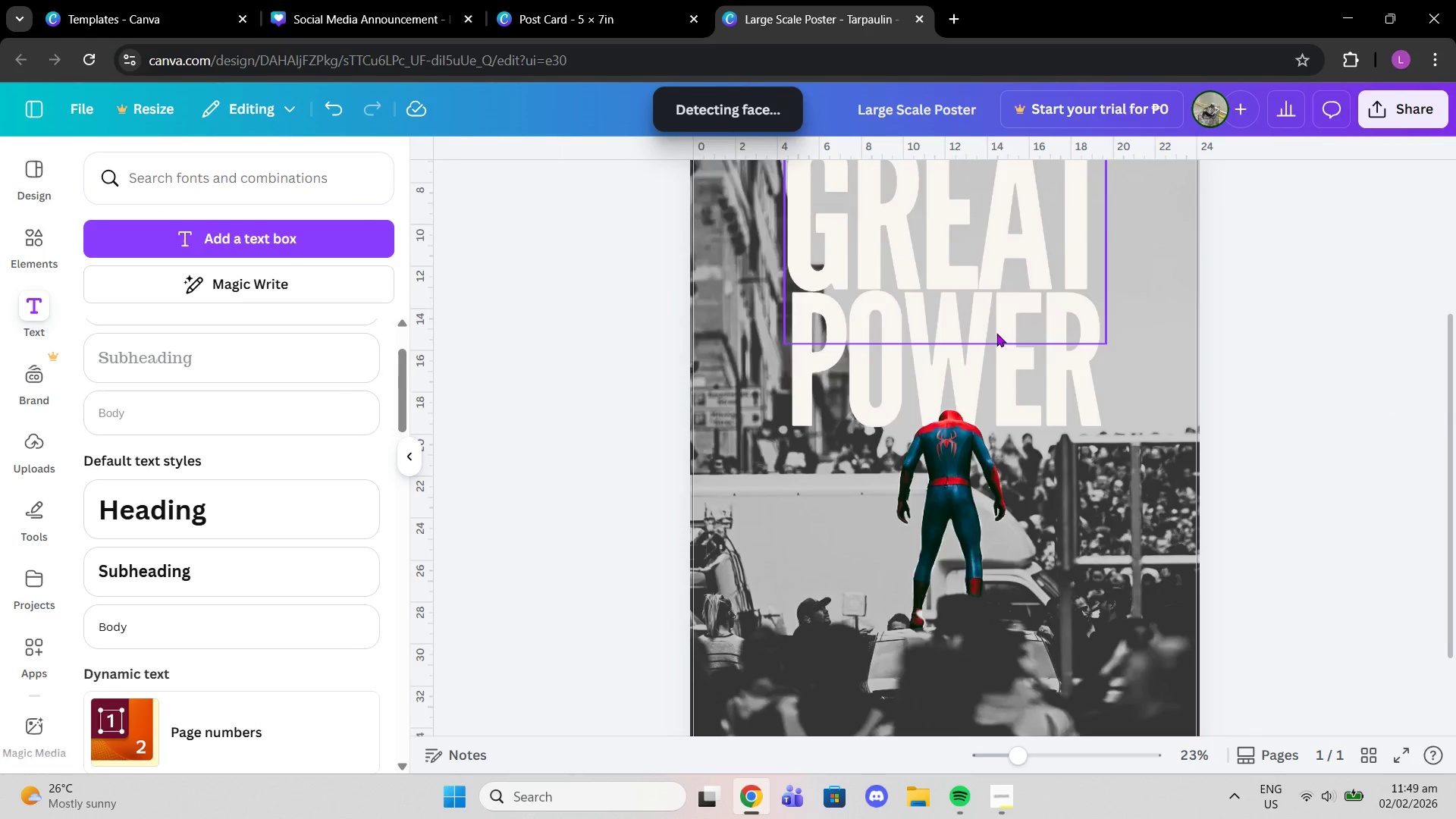 
scroll: coordinate [996, 333], scroll_direction: up, amount: 1.0
 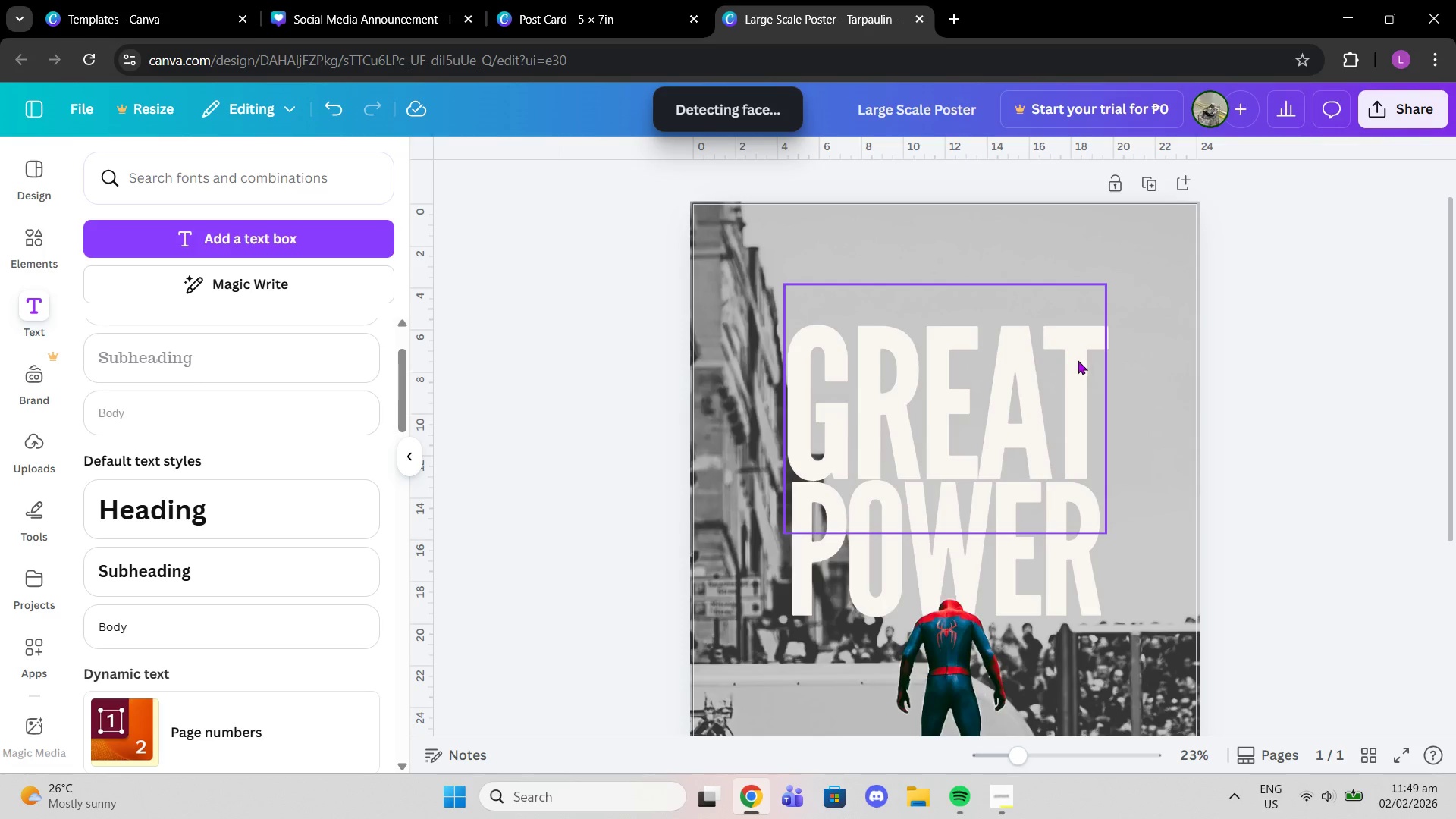 
left_click([1078, 360])
 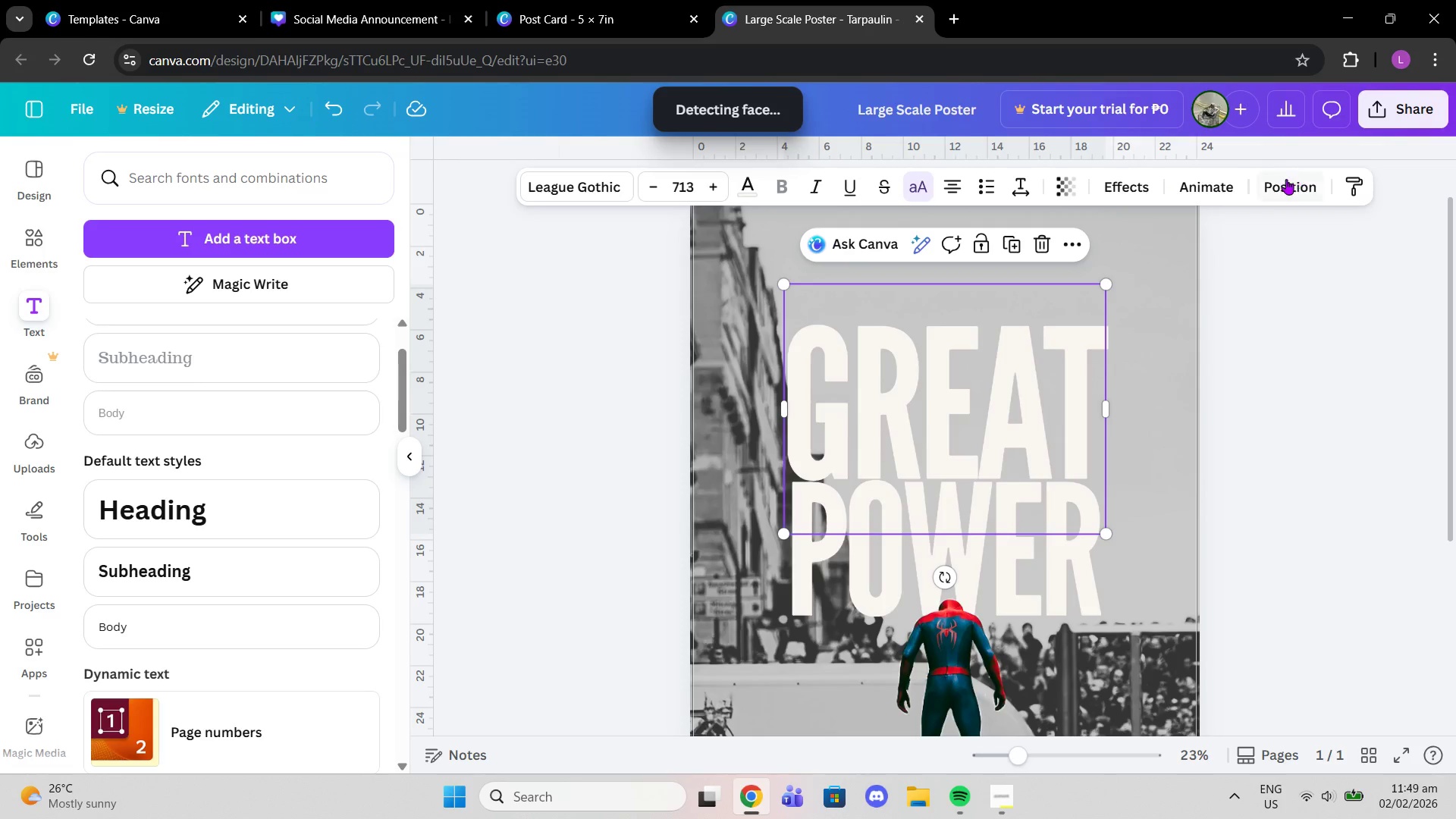 
left_click([1285, 182])
 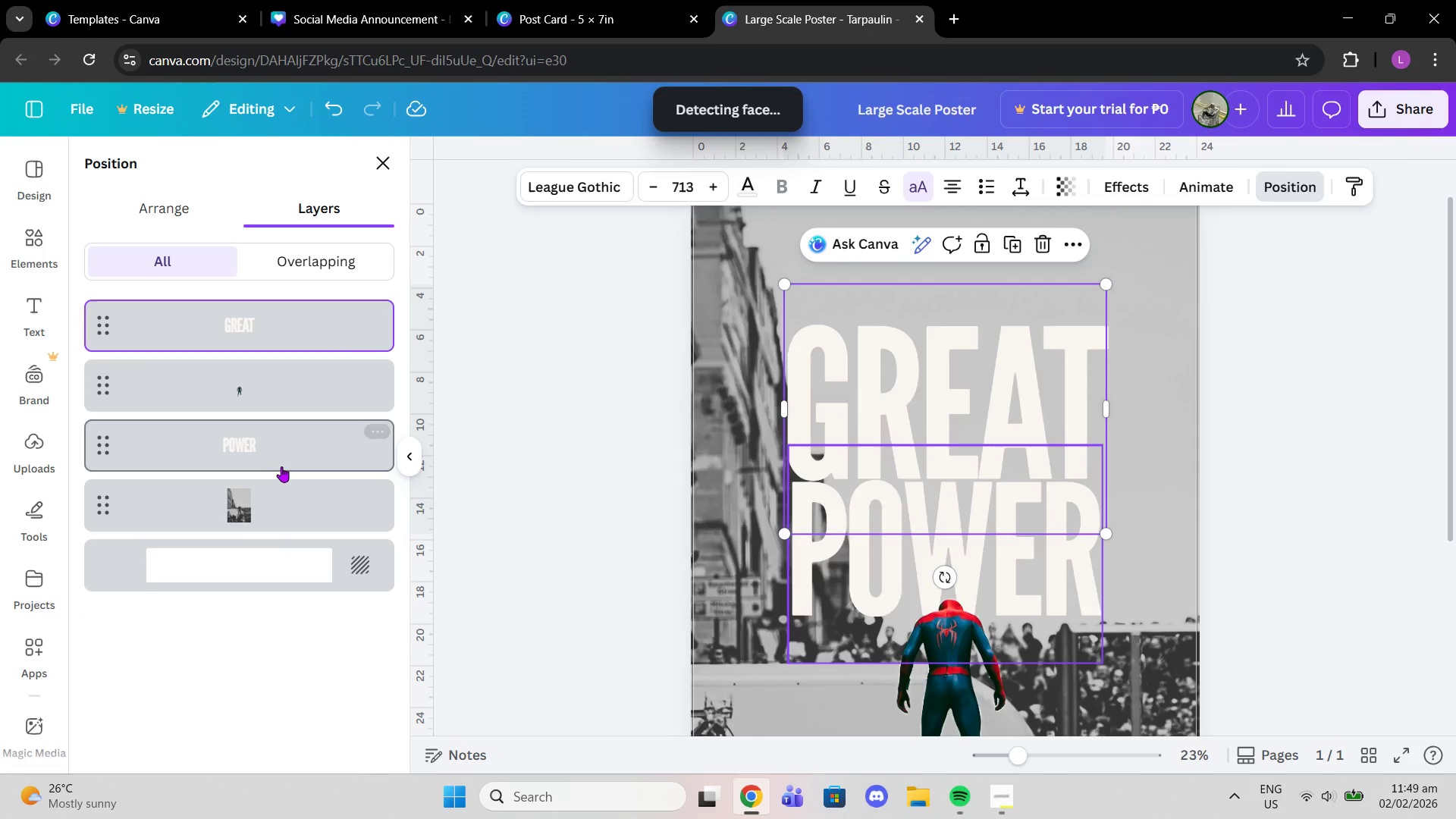 
left_click([270, 453])
 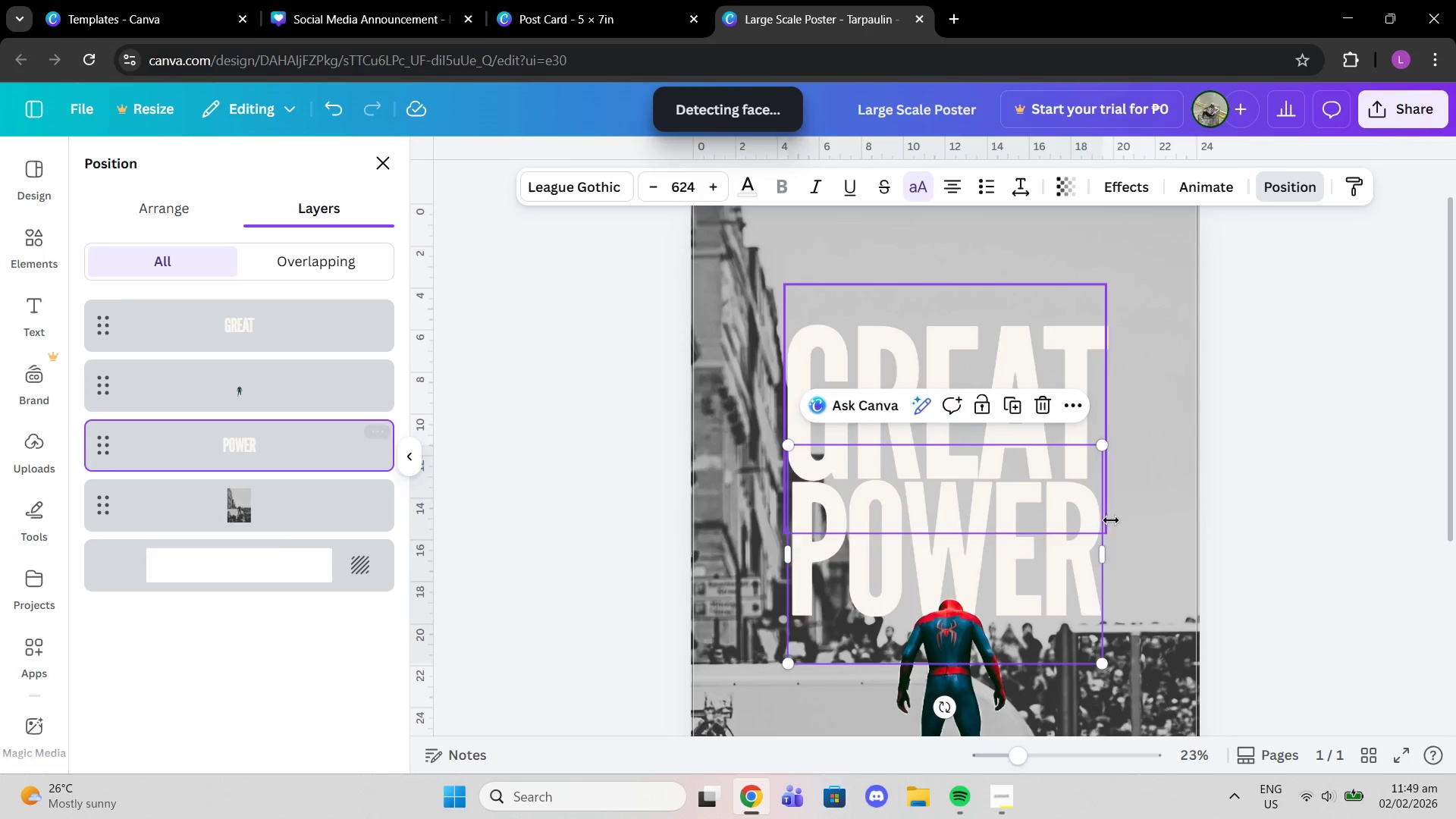 
scroll: coordinate [1110, 519], scroll_direction: down, amount: 1.0
 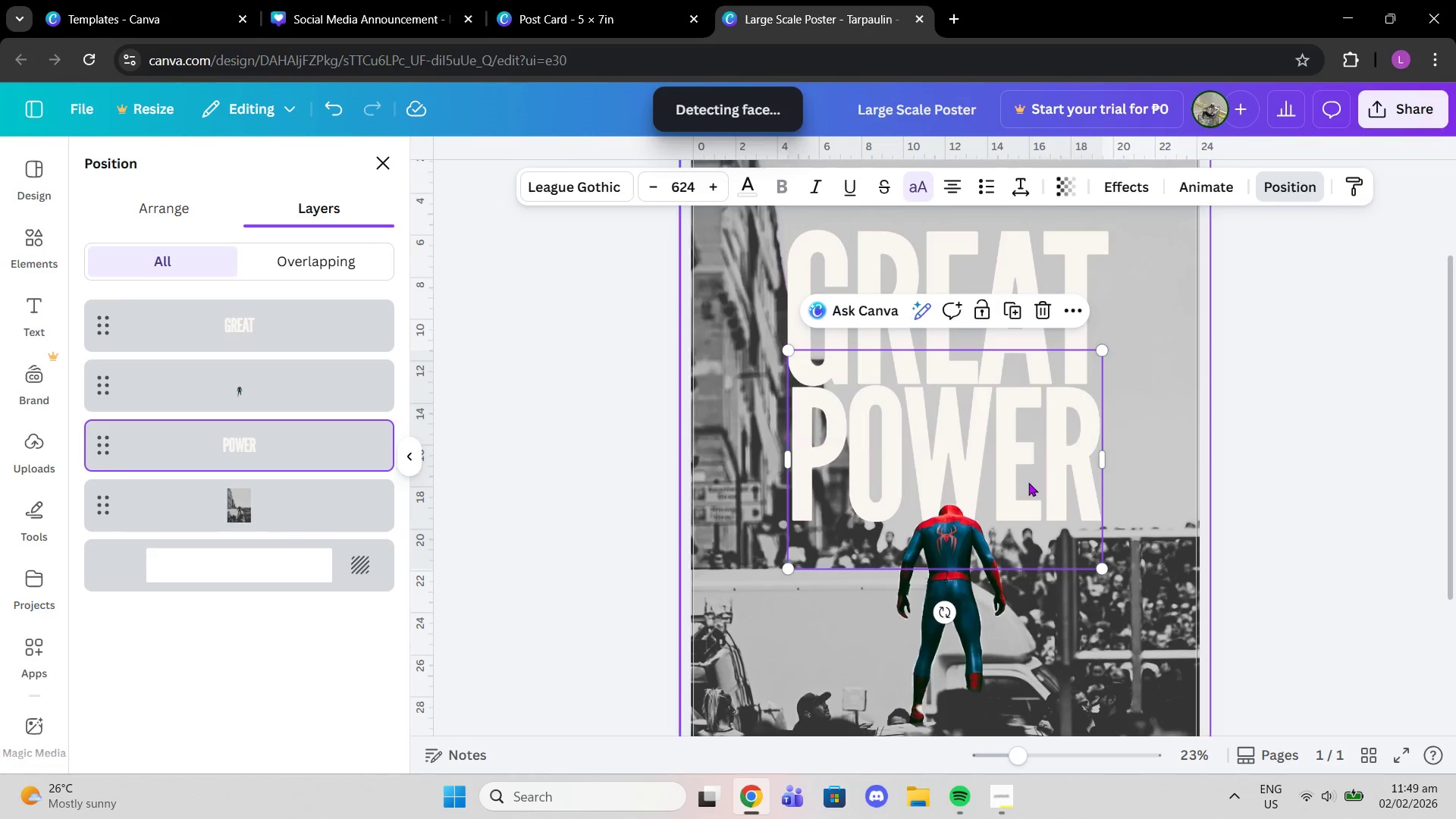 
left_click_drag(start_coordinate=[1028, 482], to_coordinate=[1027, 496])
 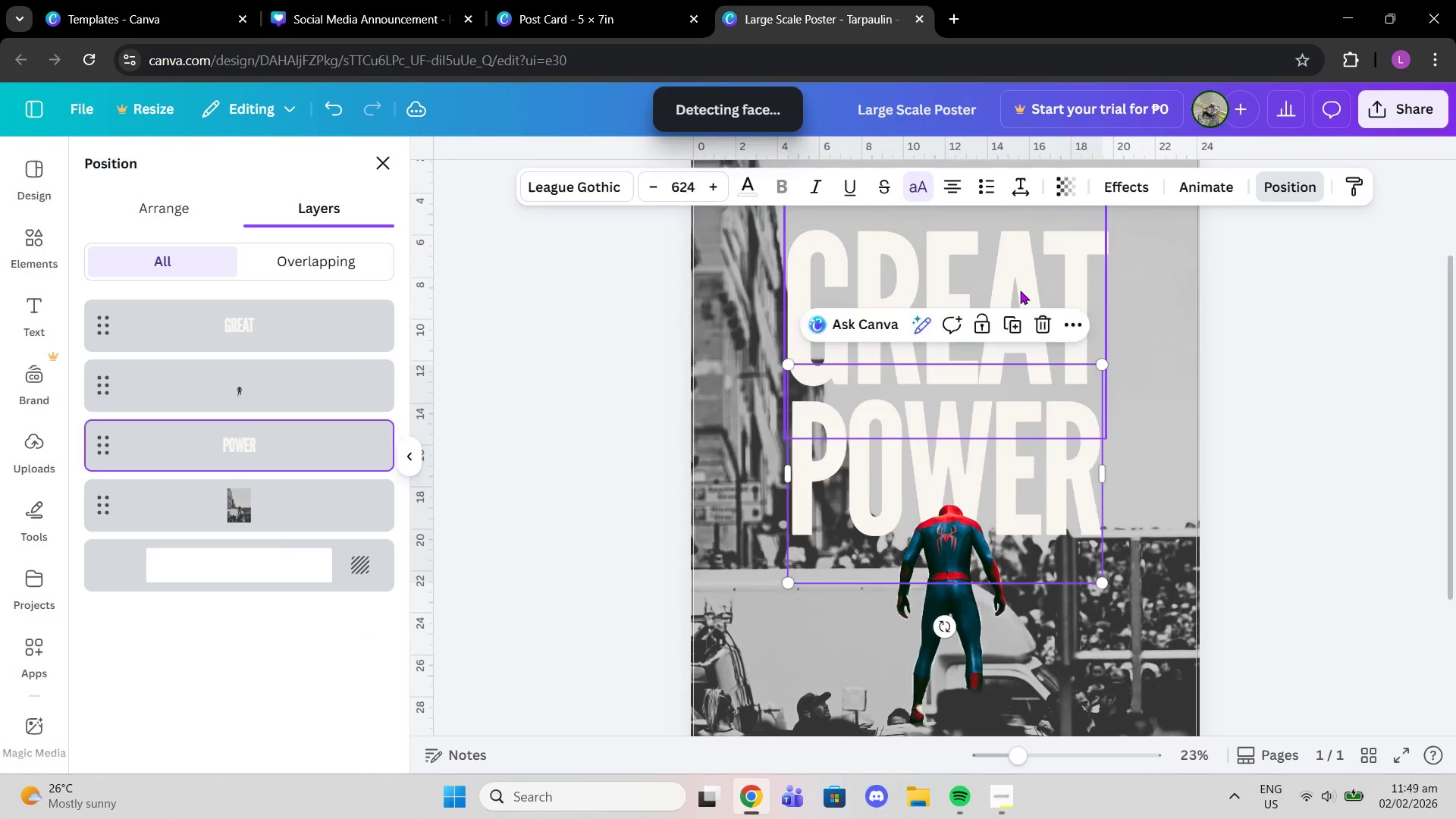 
left_click([1020, 290])
 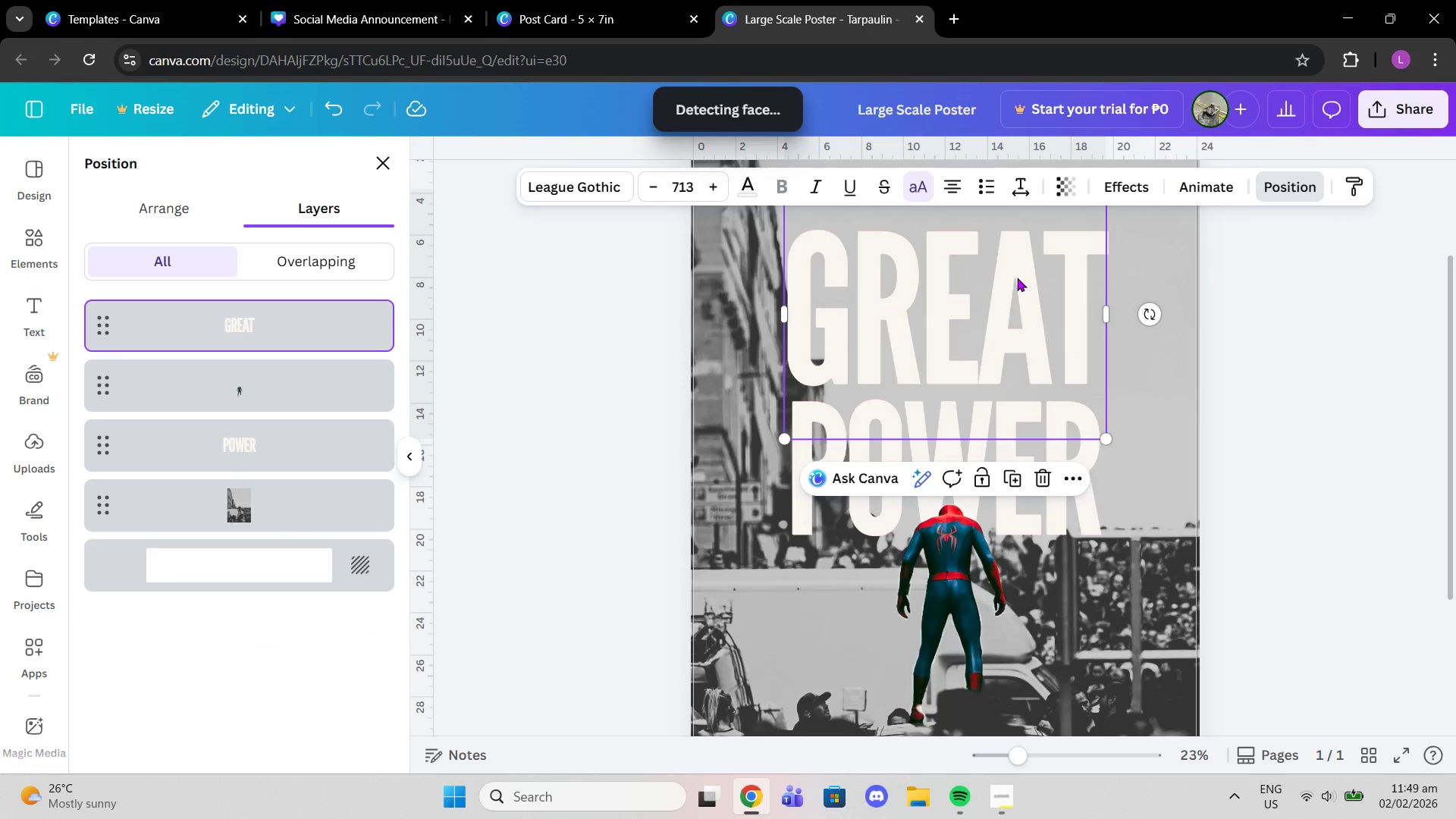 
left_click_drag(start_coordinate=[1017, 278], to_coordinate=[1017, 293])
 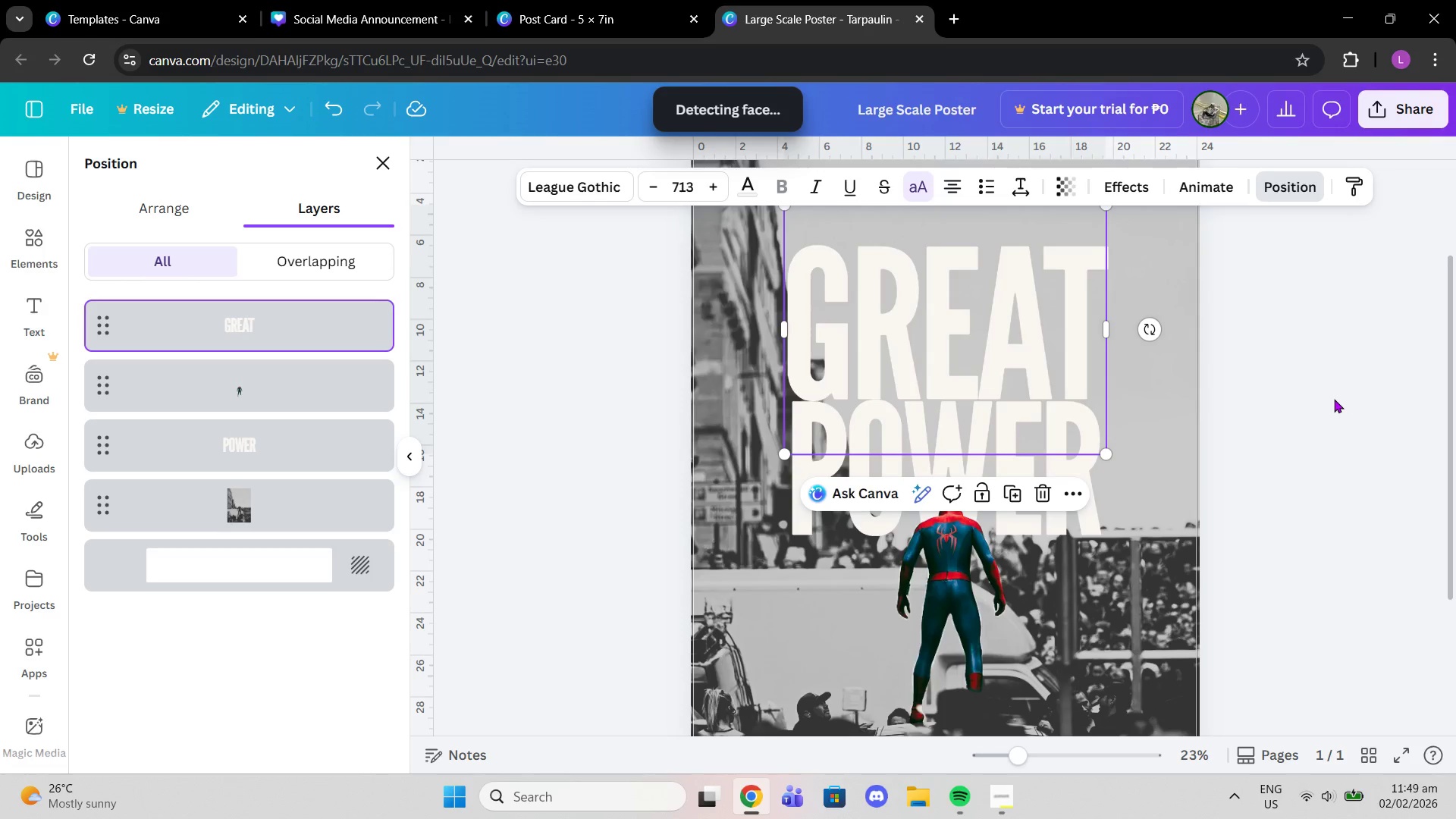 
left_click([1334, 399])
 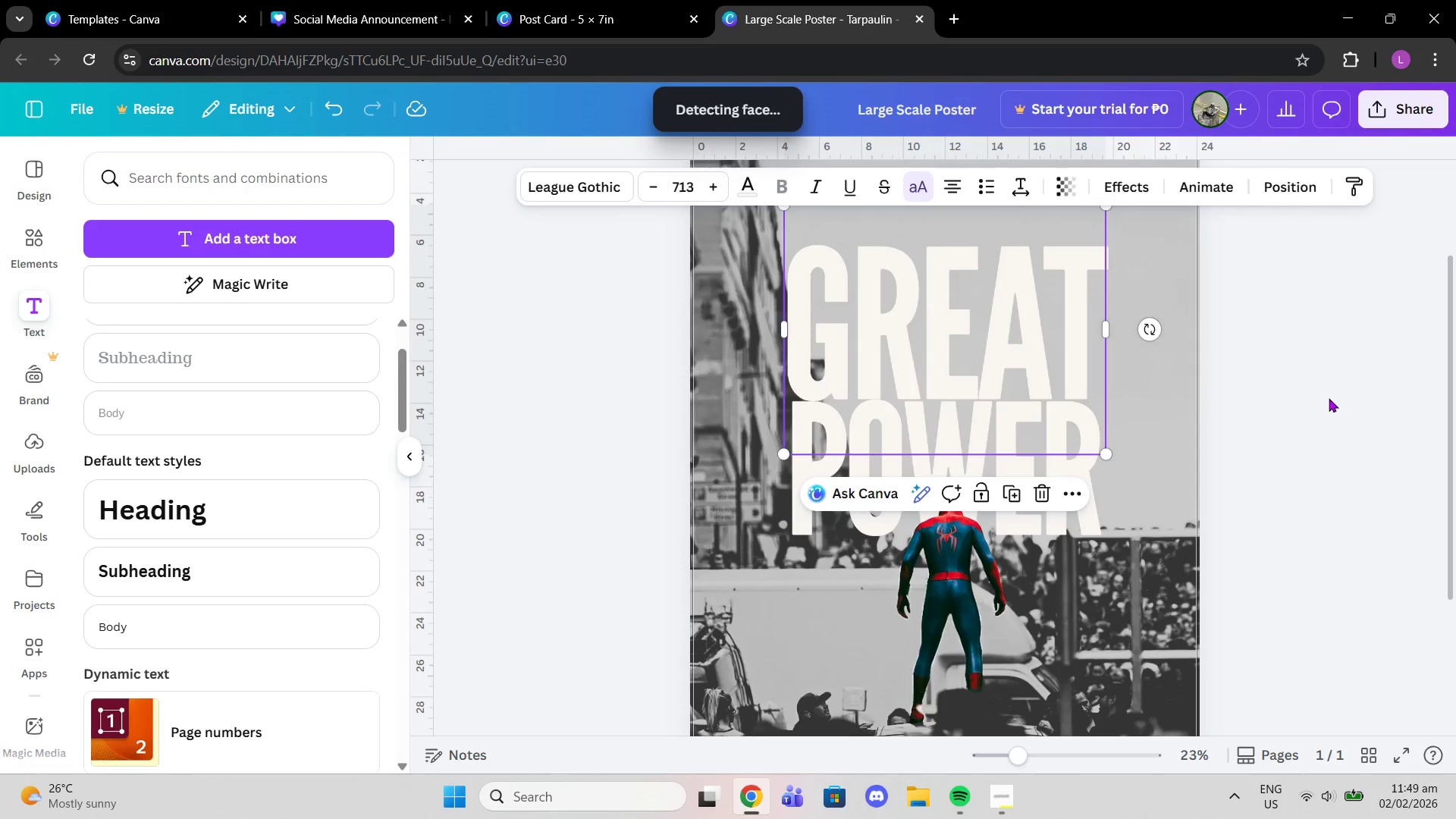 
left_click_drag(start_coordinate=[1329, 398], to_coordinate=[1323, 399])
 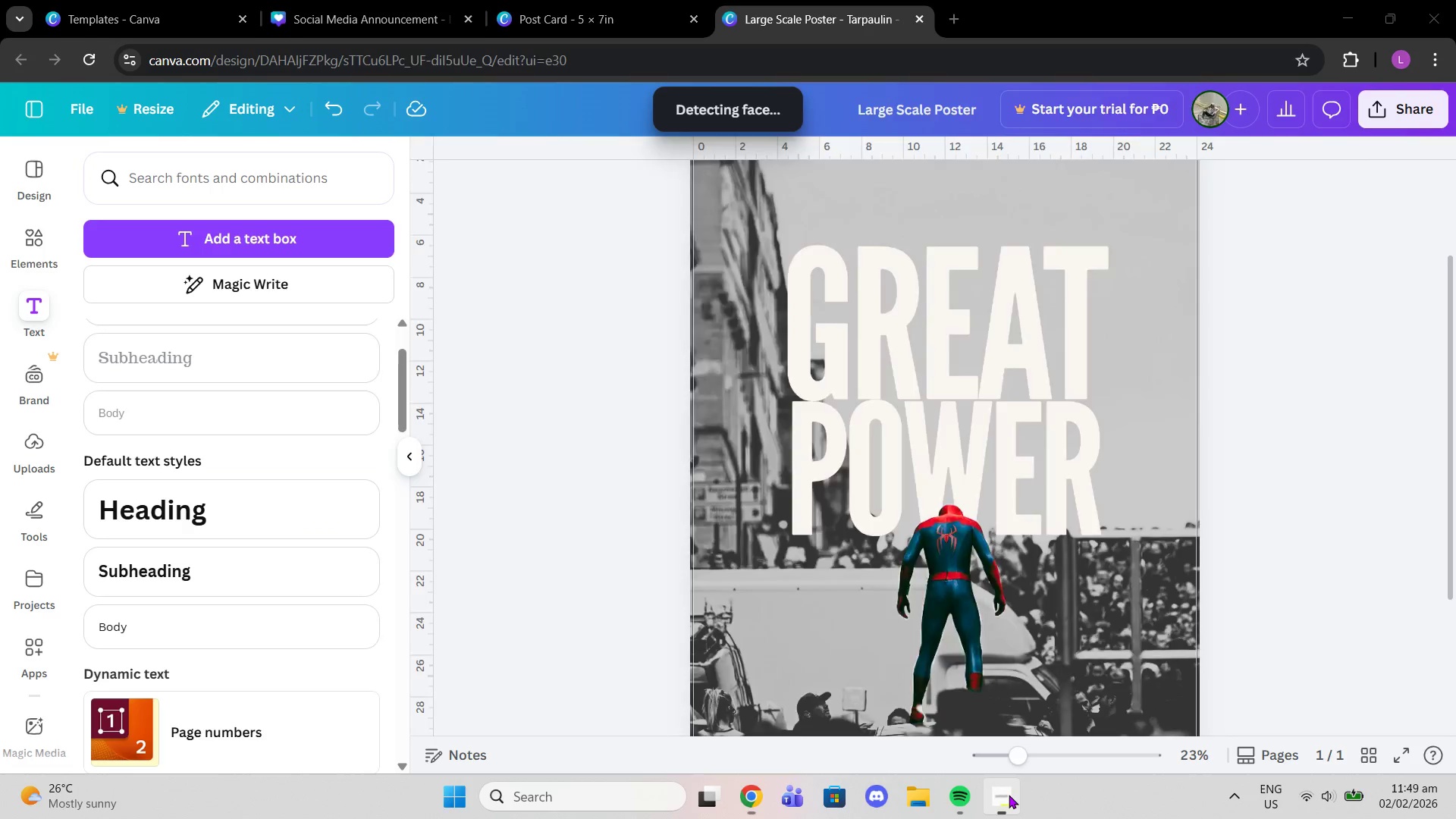 
left_click([1002, 793])
 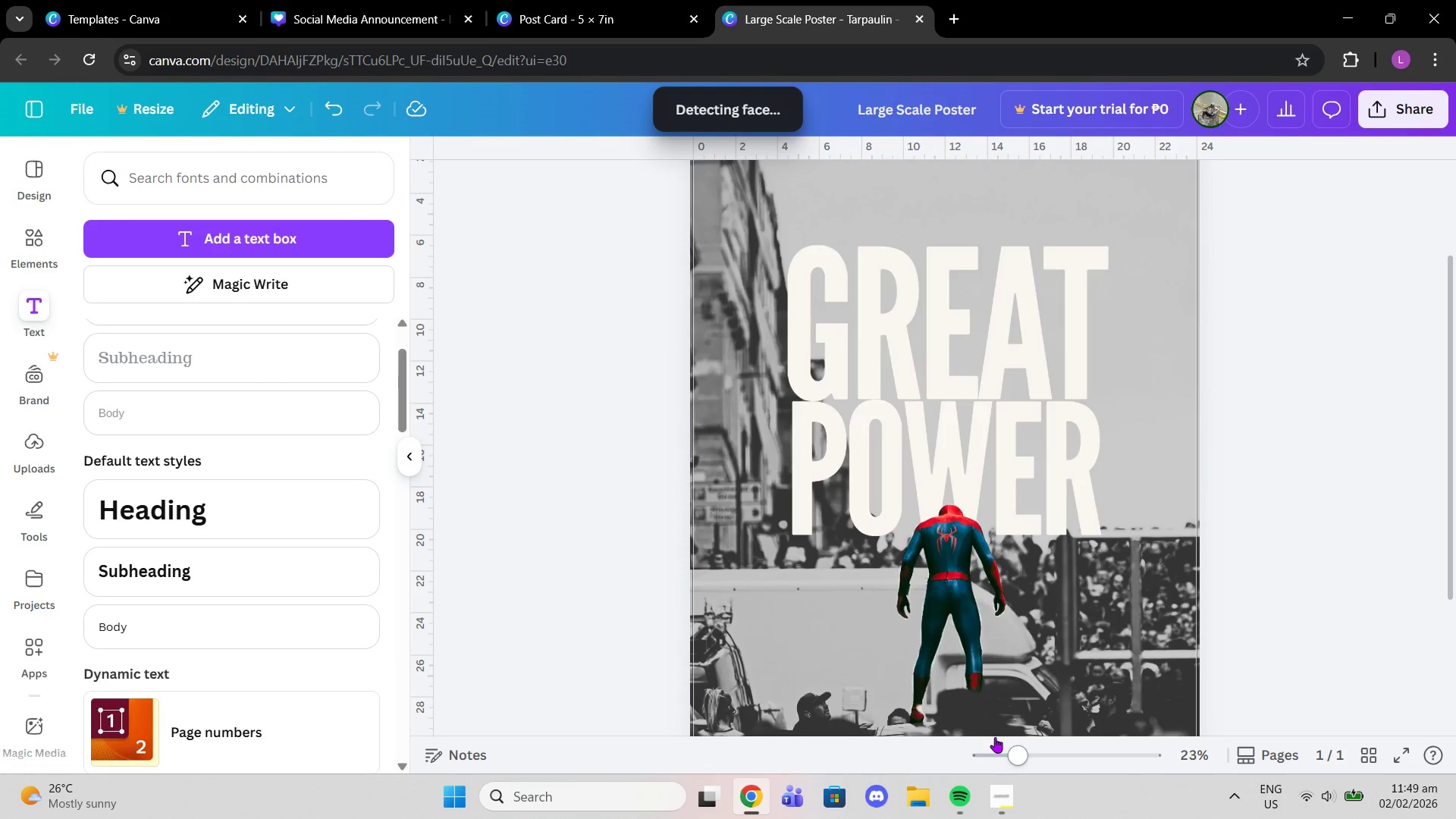 
left_click_drag(start_coordinate=[1007, 748], to_coordinate=[1000, 747])
 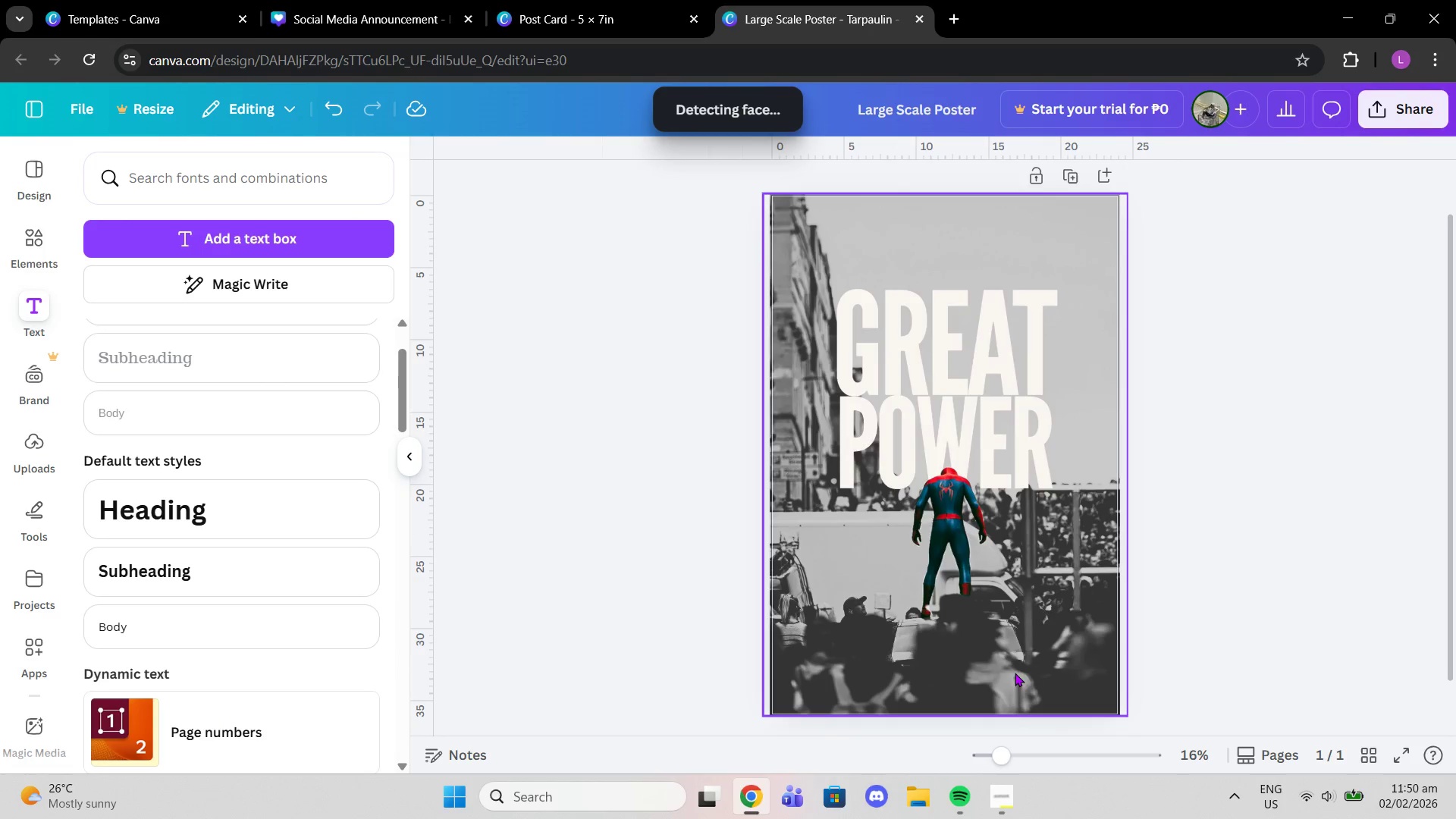 
left_click_drag(start_coordinate=[1006, 757], to_coordinate=[1031, 755])
 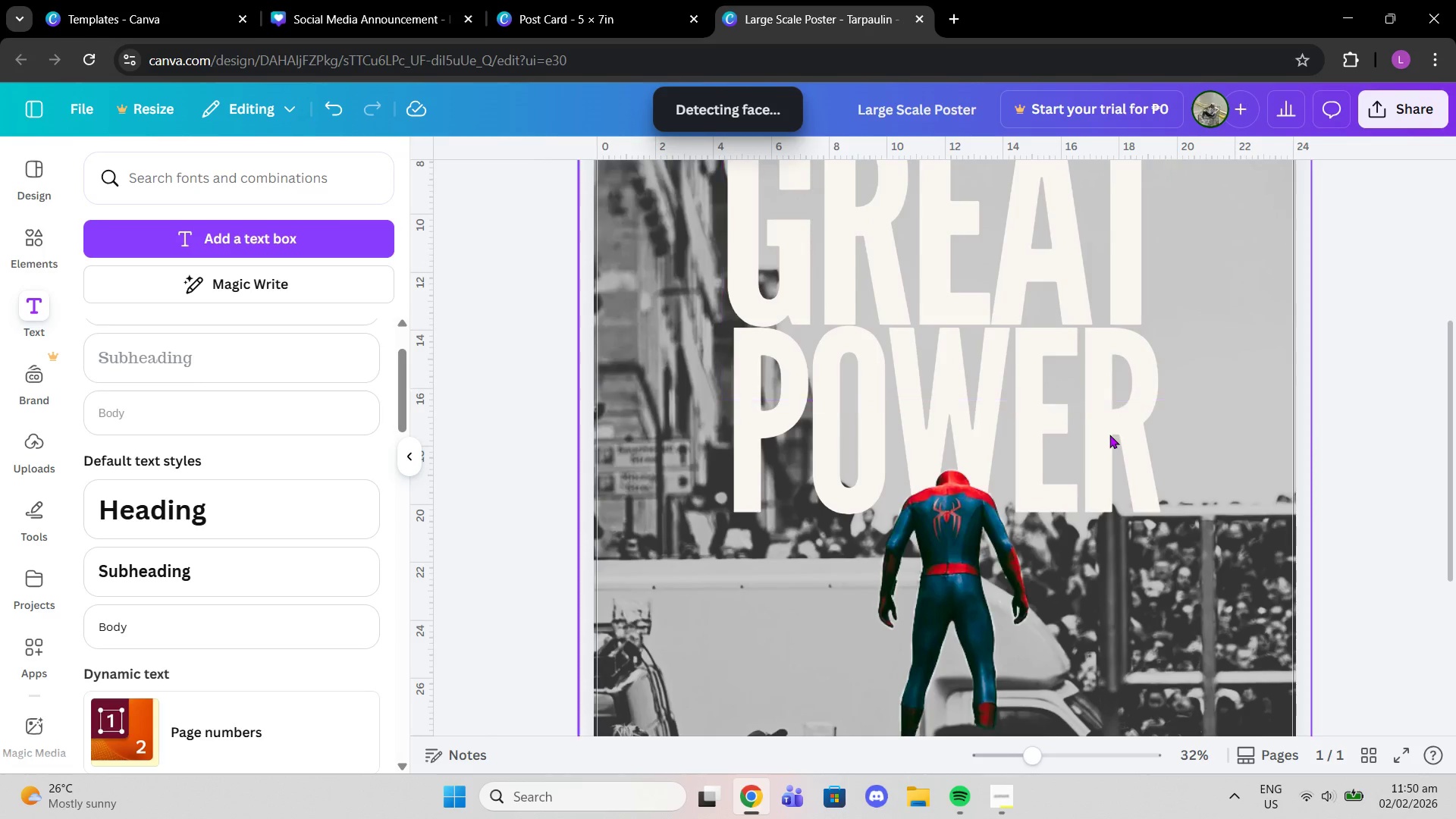 
left_click([1109, 435])
 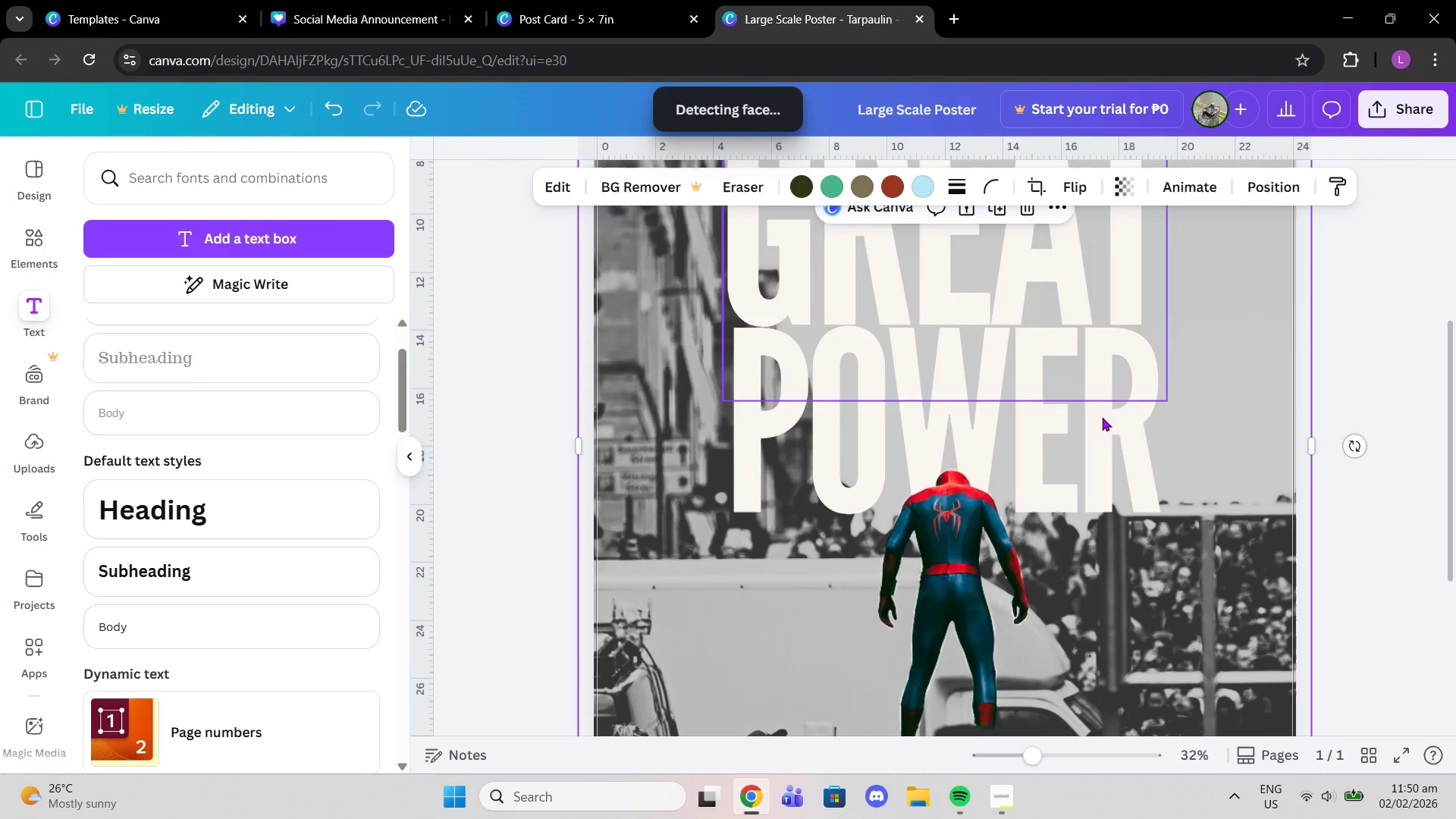 
left_click([1107, 438])
 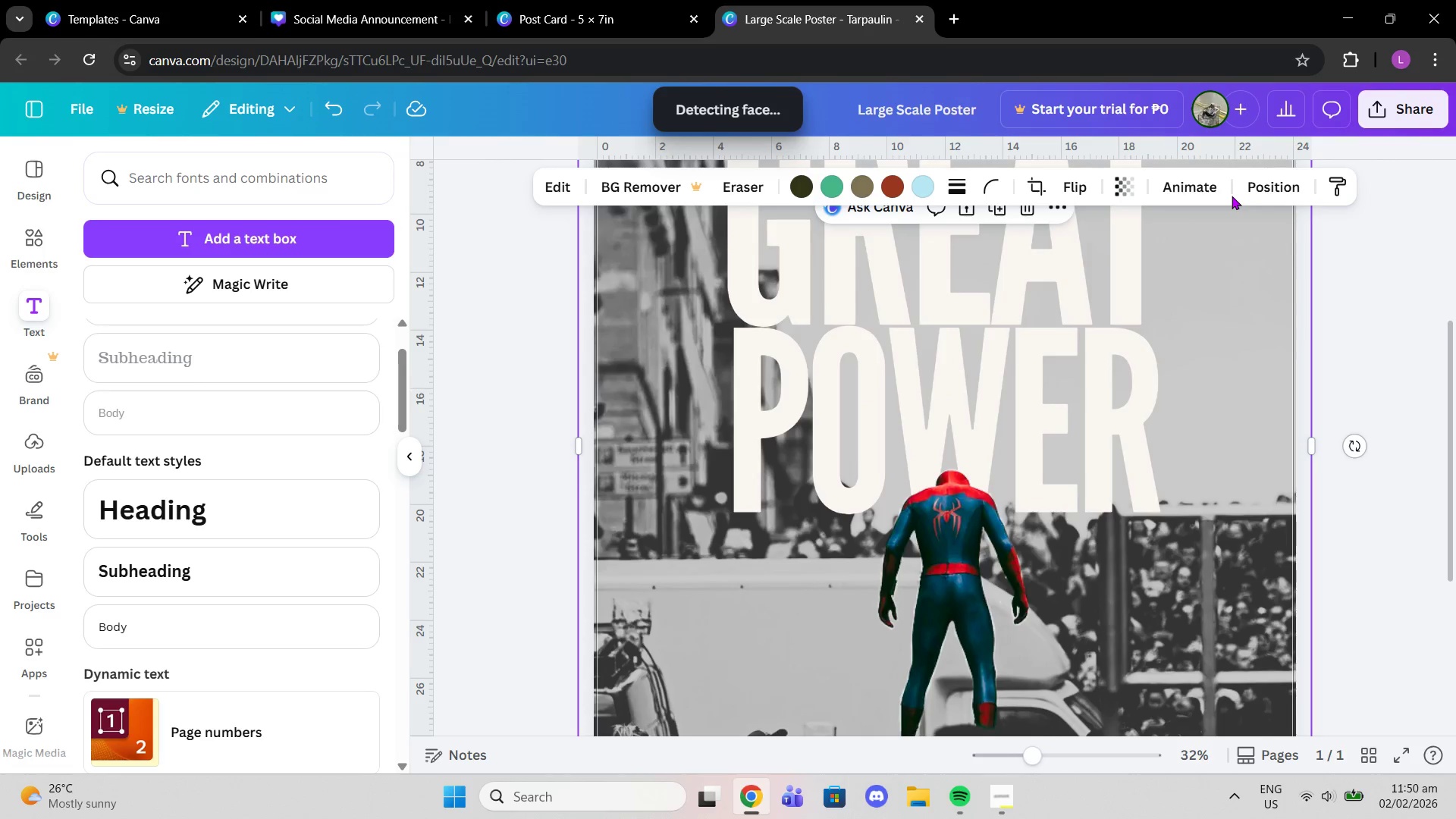 
double_click([1240, 190])
 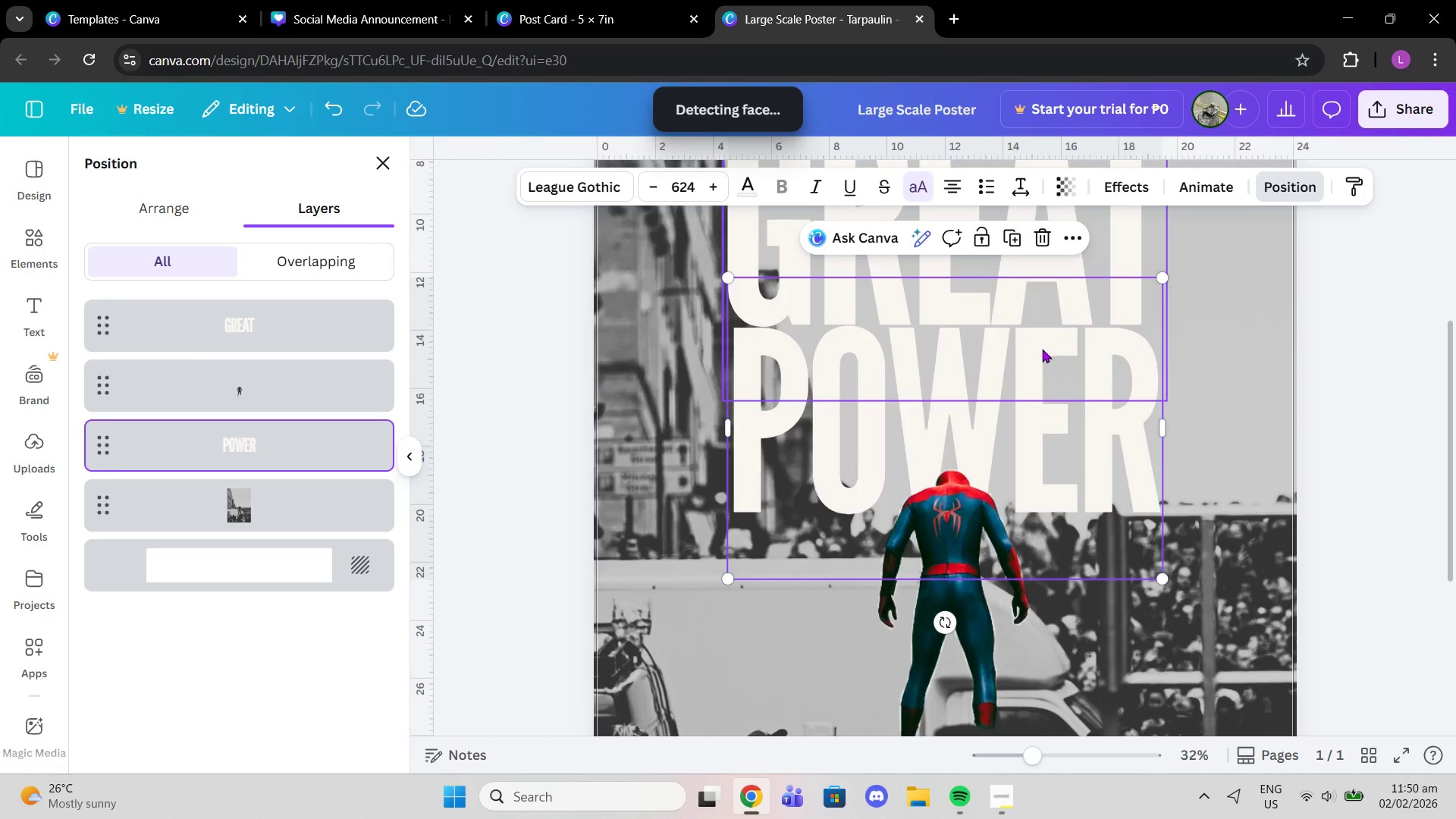 
left_click_drag(start_coordinate=[1081, 433], to_coordinate=[1082, 442])
 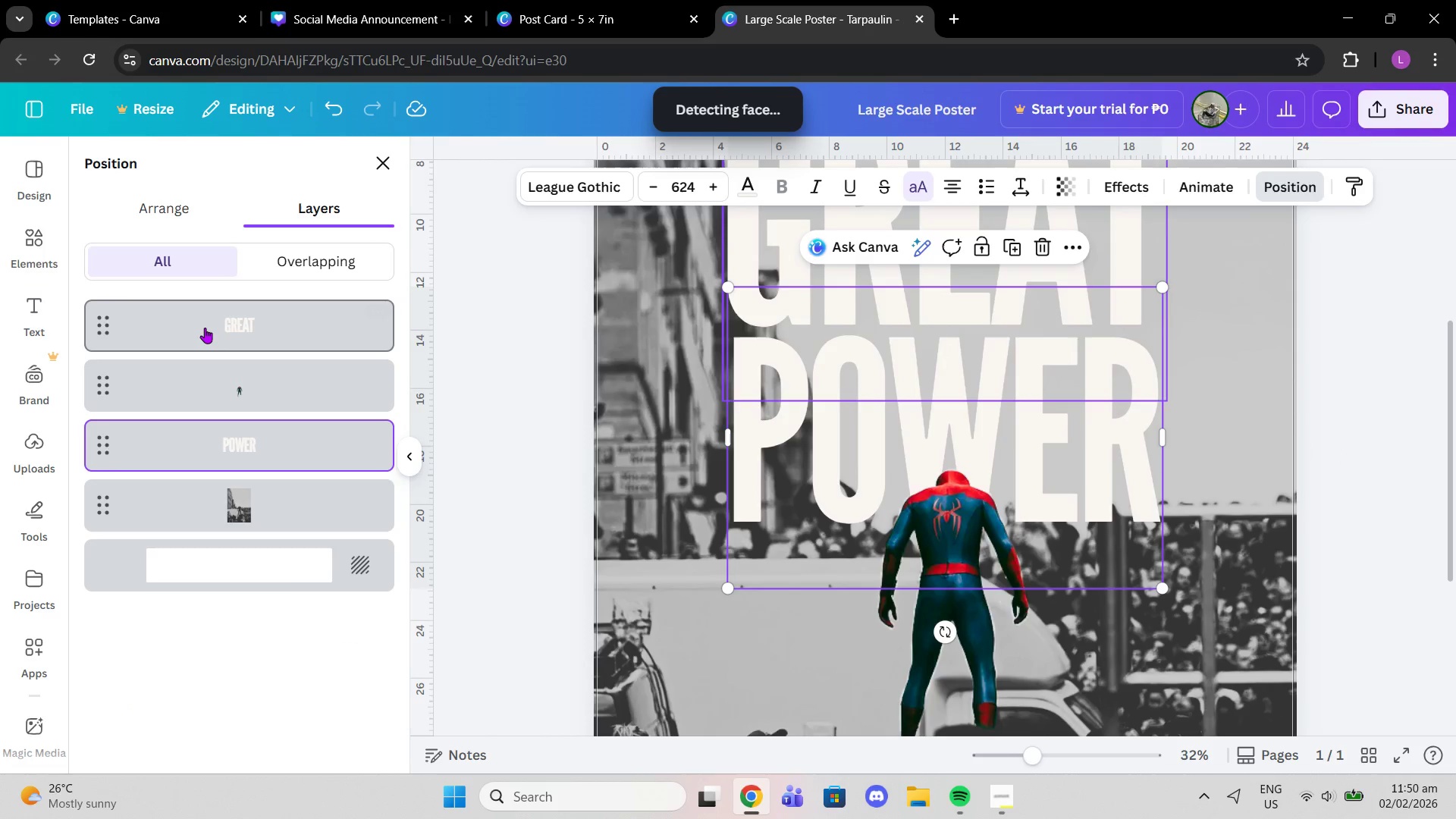 
left_click([204, 328])
 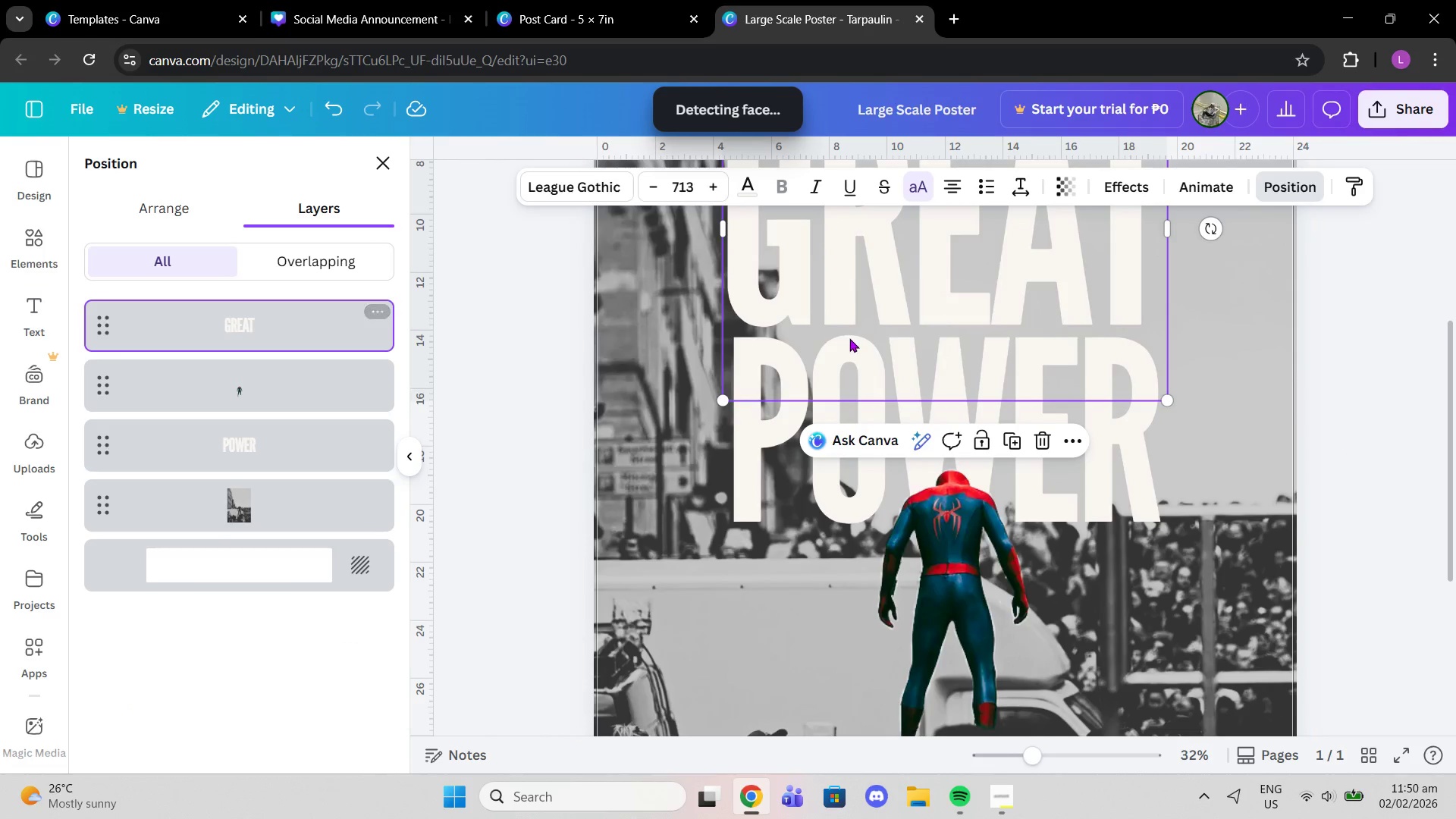 
scroll: coordinate [849, 338], scroll_direction: up, amount: 1.0
 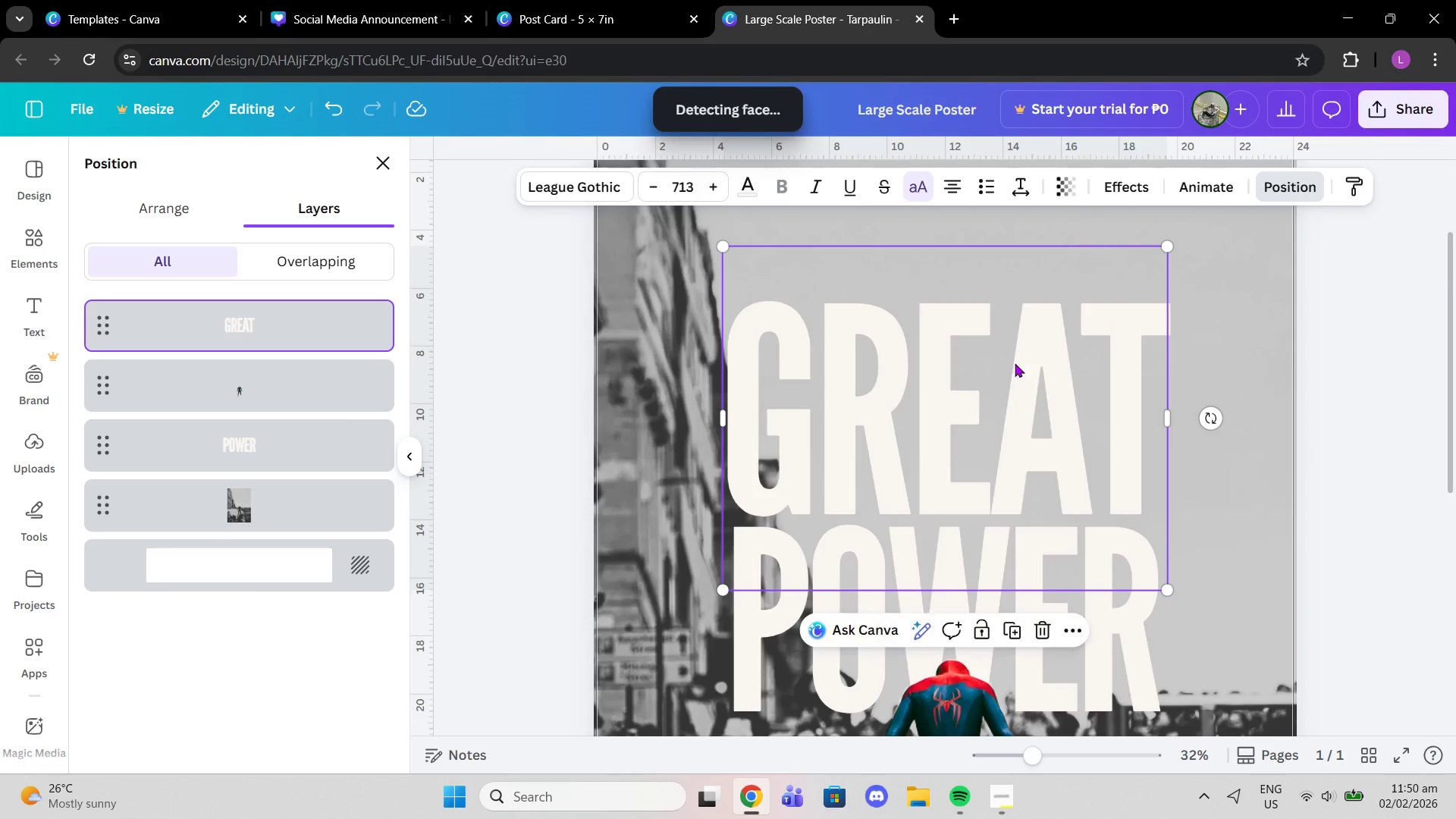 
left_click_drag(start_coordinate=[1015, 363], to_coordinate=[1015, 372])
 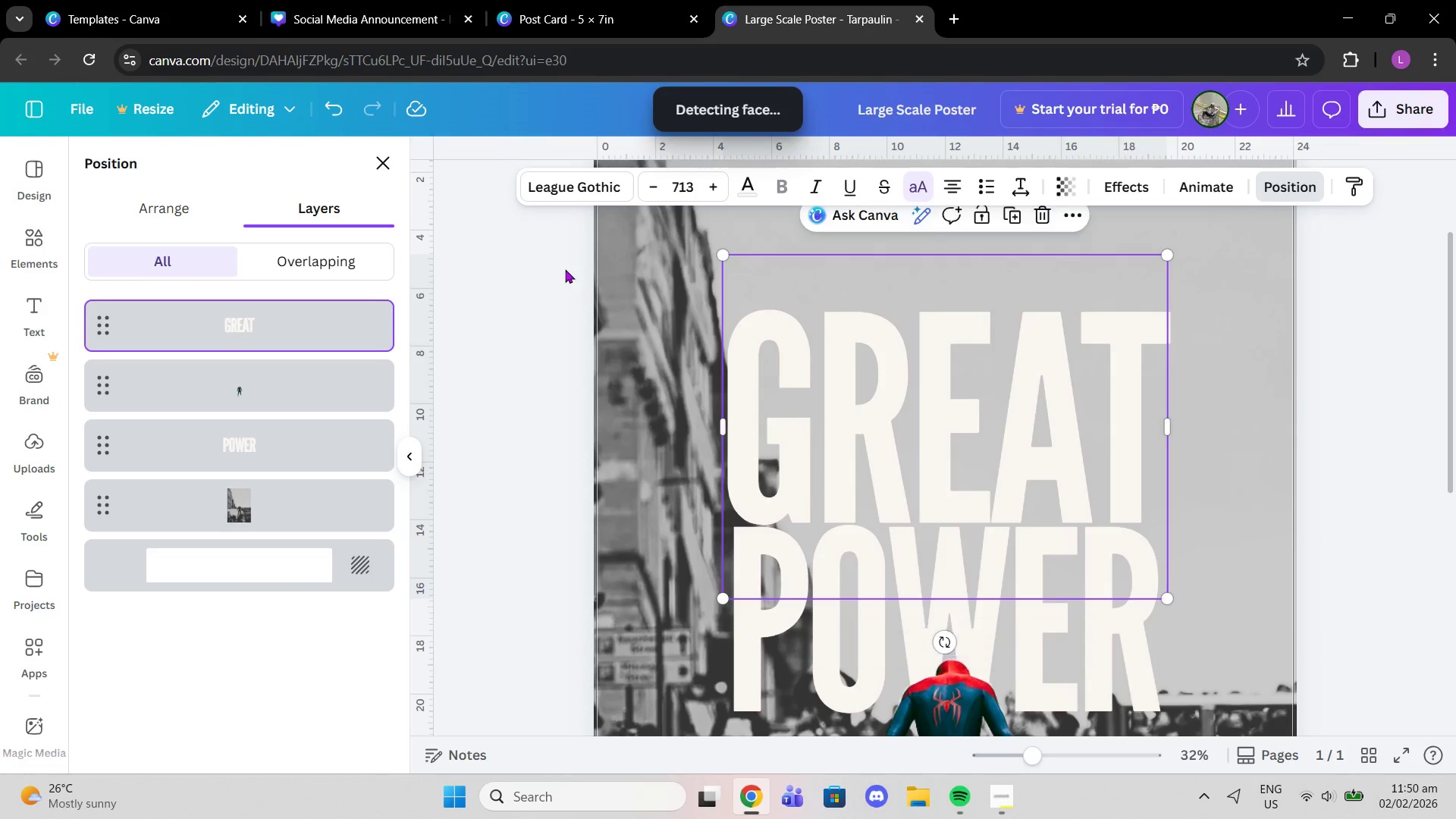 
left_click([560, 269])
 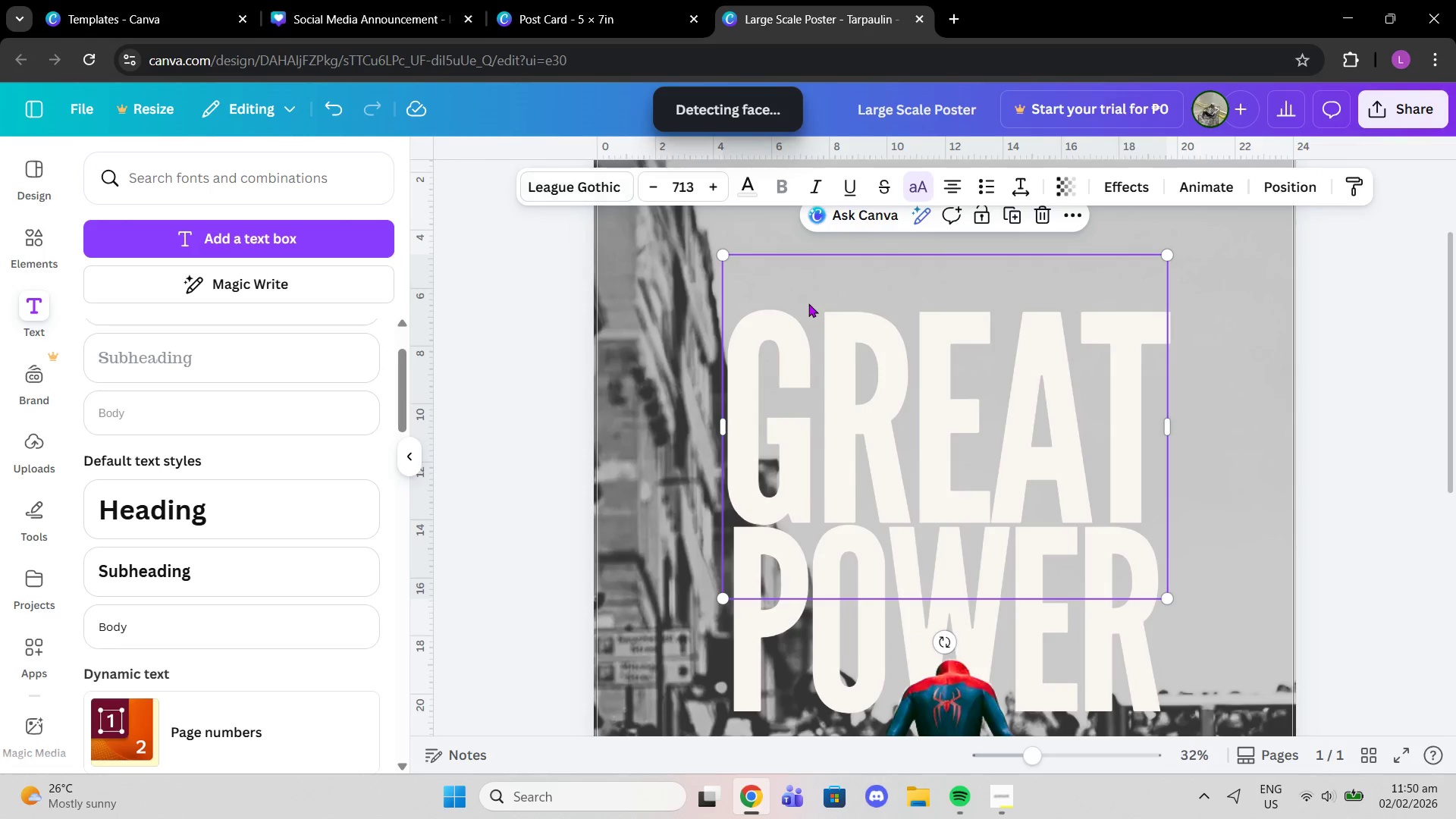 
left_click([1009, 212])
 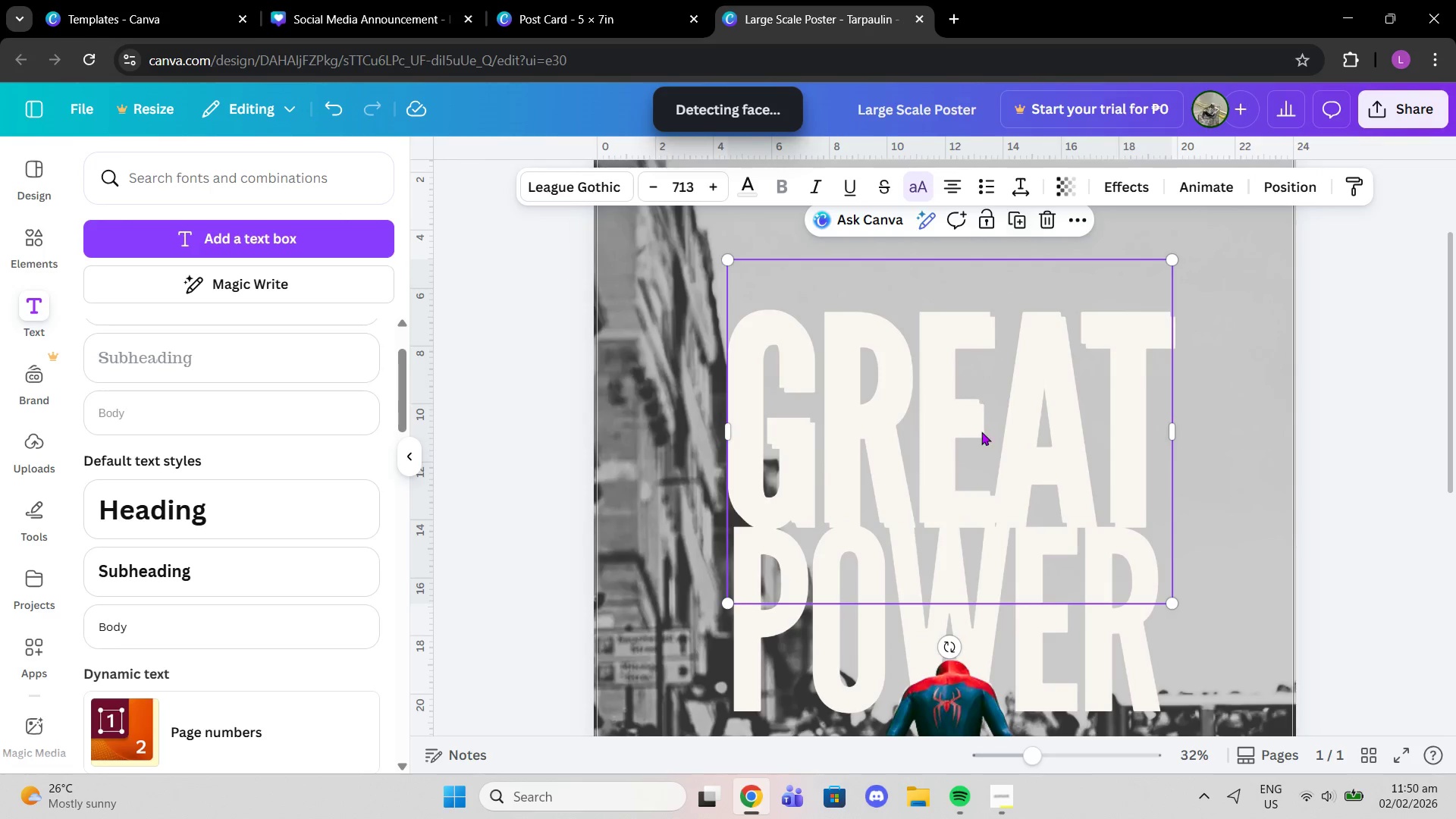 
left_click_drag(start_coordinate=[981, 447], to_coordinate=[952, 391])
 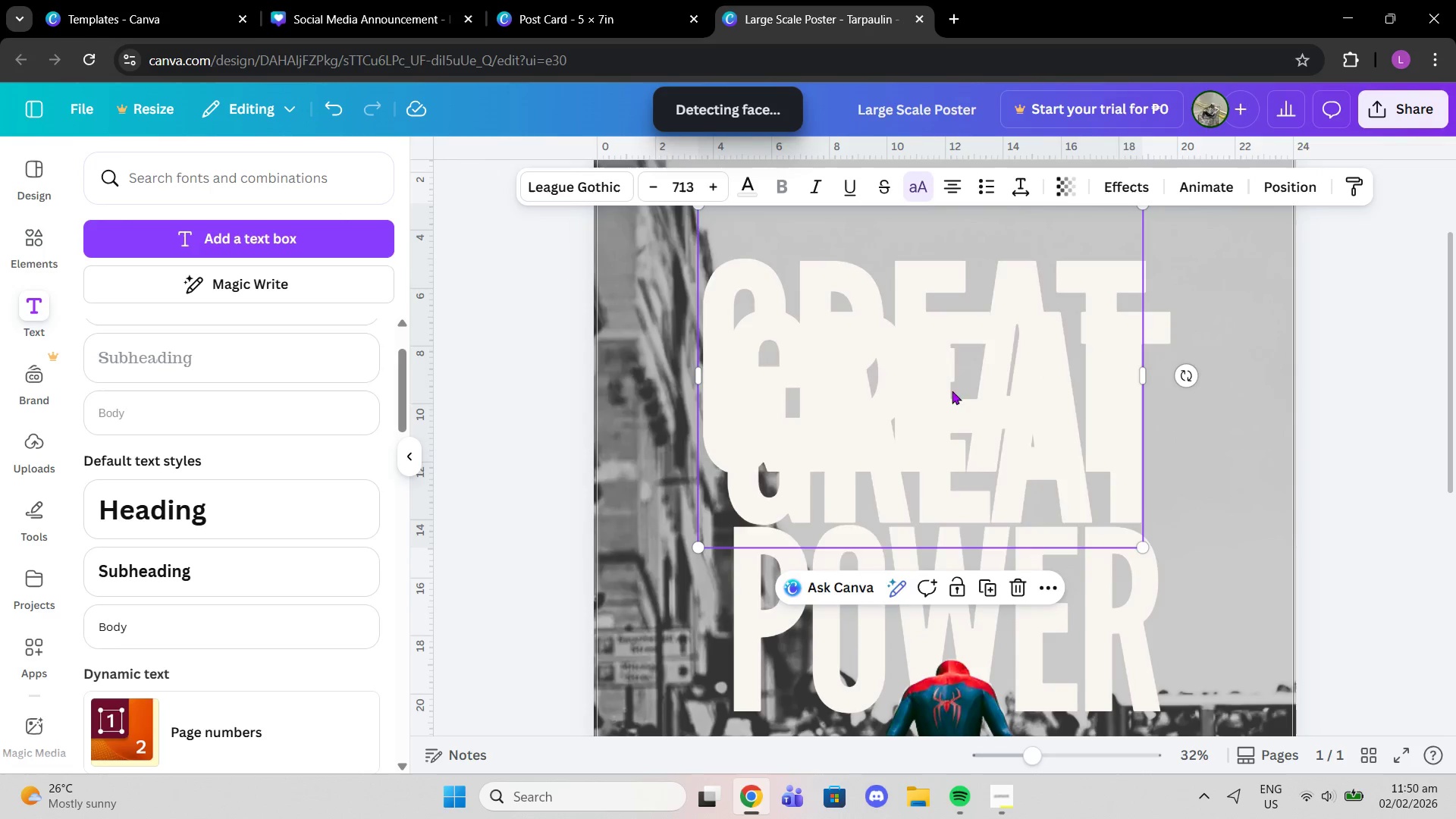 
triple_click([952, 391])
 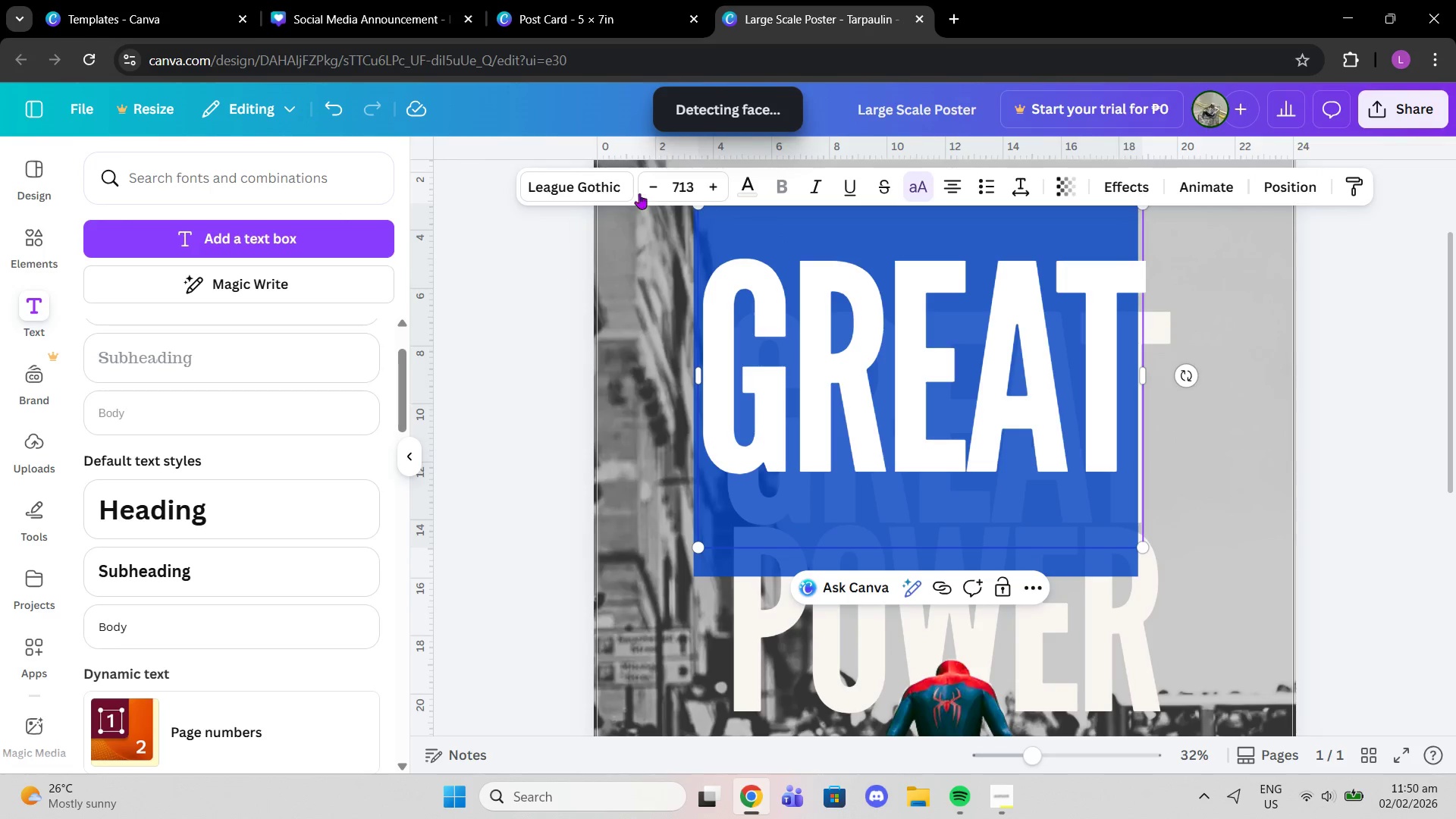 
left_click([567, 187])
 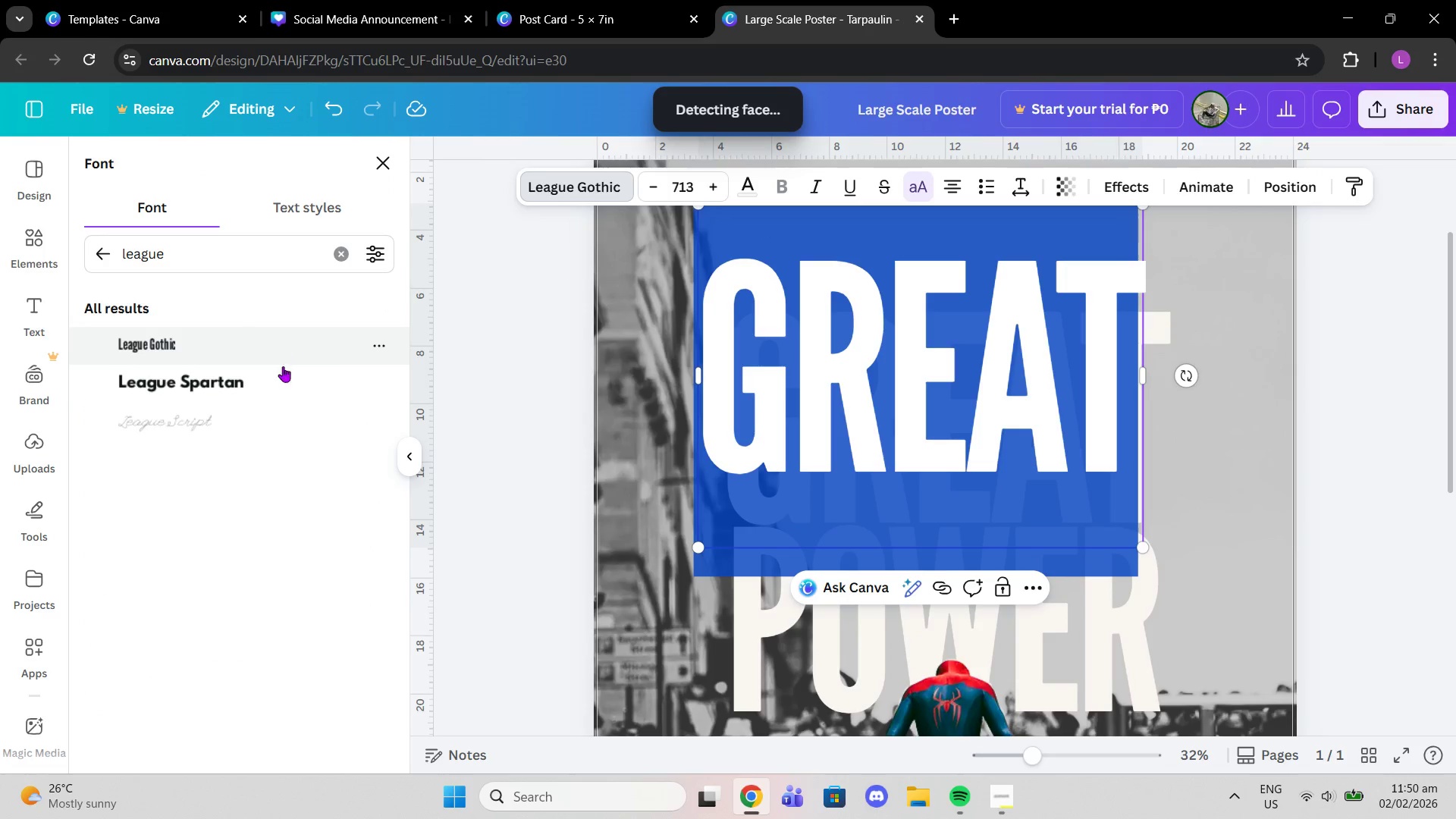 
left_click([288, 384])
 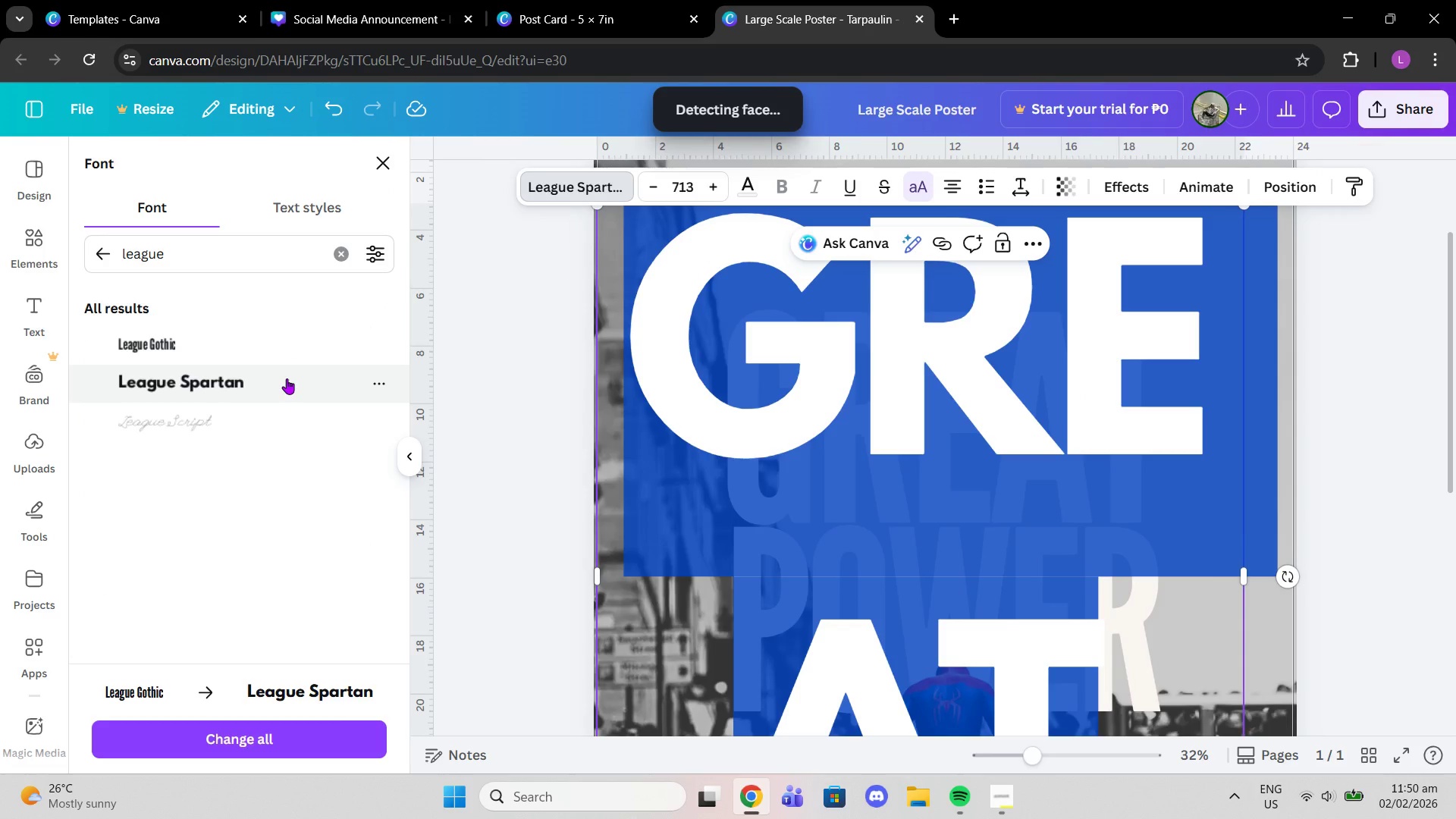 
type(with )
key(Backspace)
 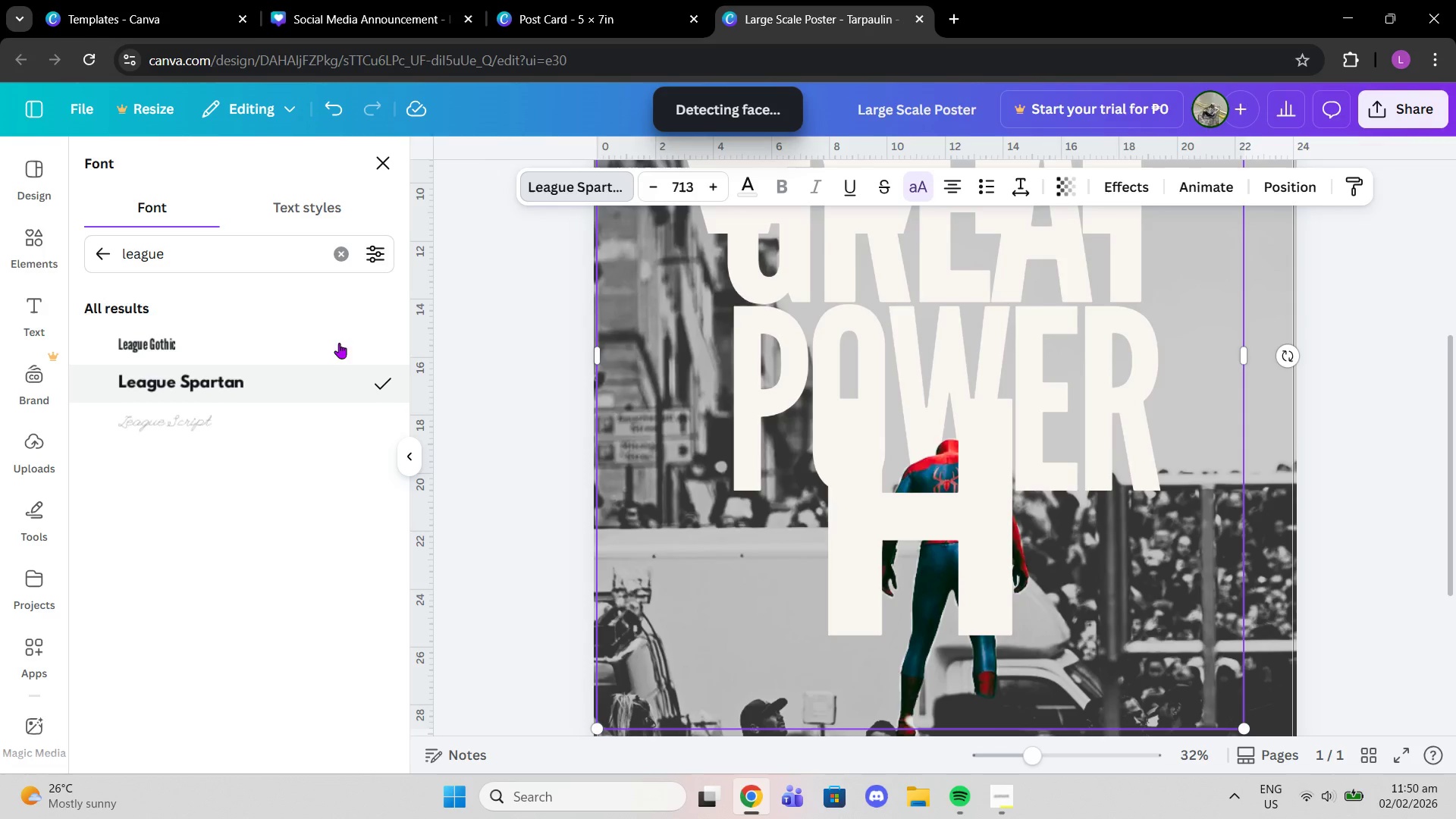 
scroll: coordinate [834, 421], scroll_direction: up, amount: 7.0
 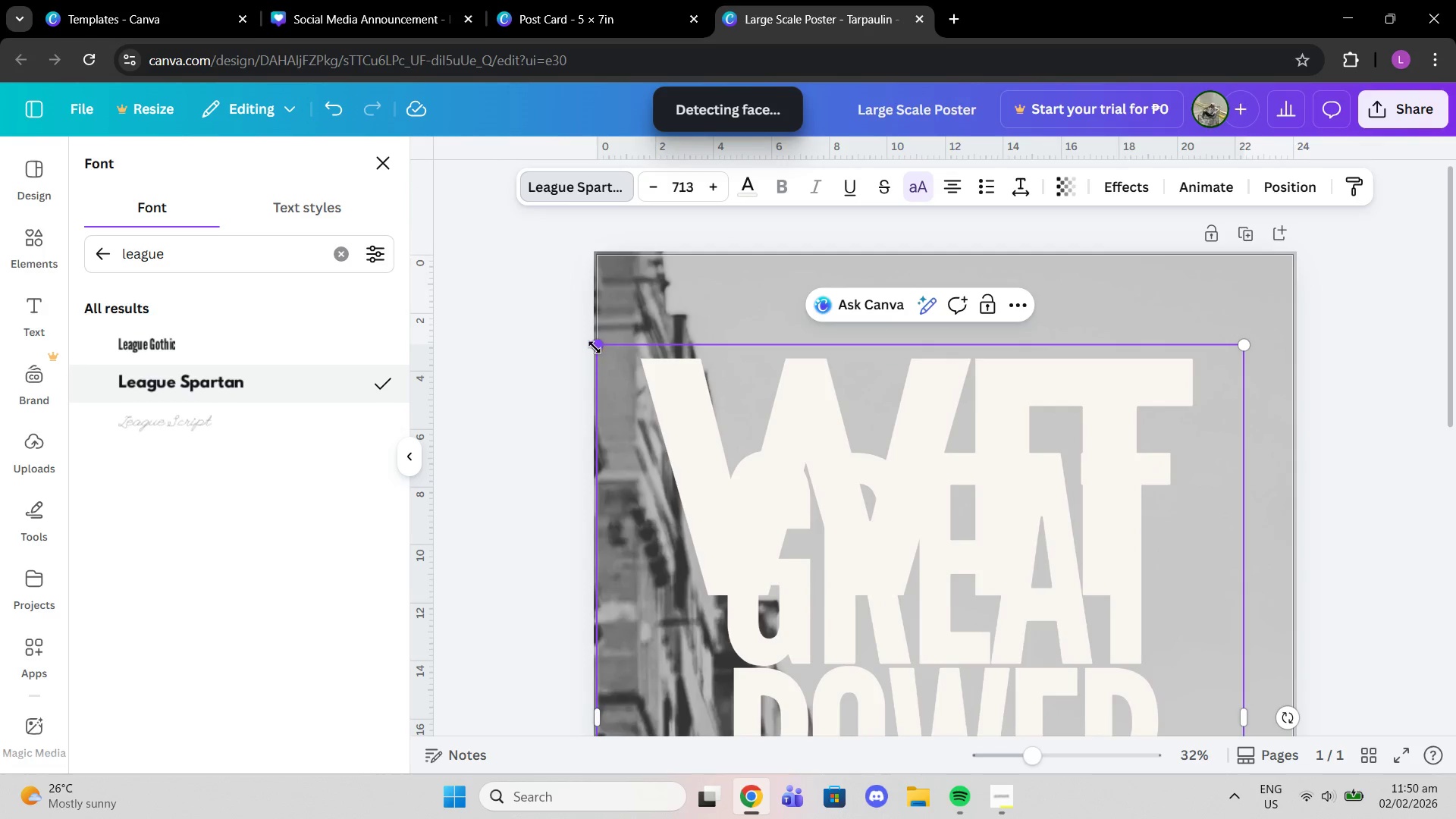 
left_click_drag(start_coordinate=[595, 347], to_coordinate=[896, 770])
 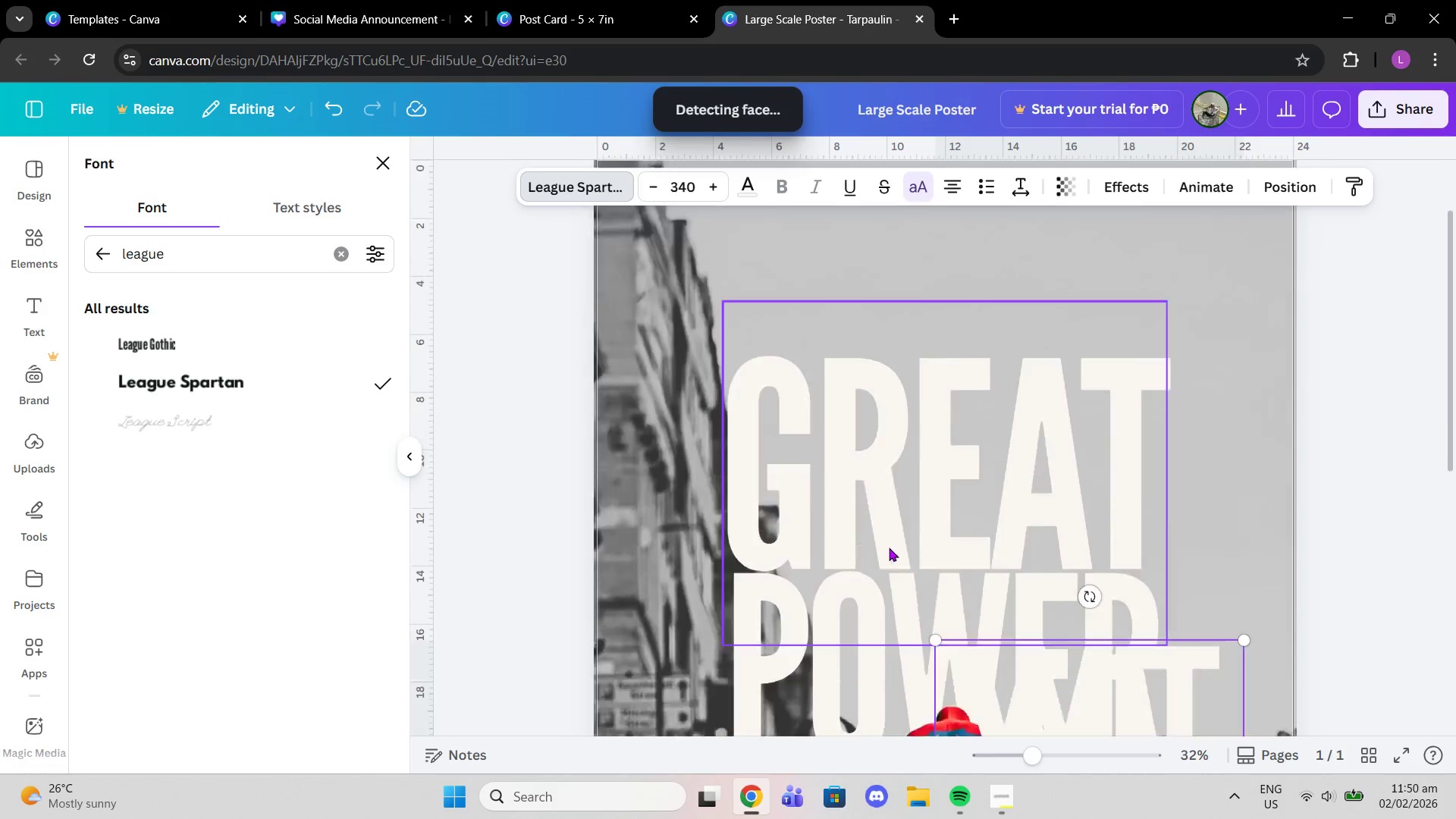 
scroll: coordinate [889, 548], scroll_direction: down, amount: 3.0
 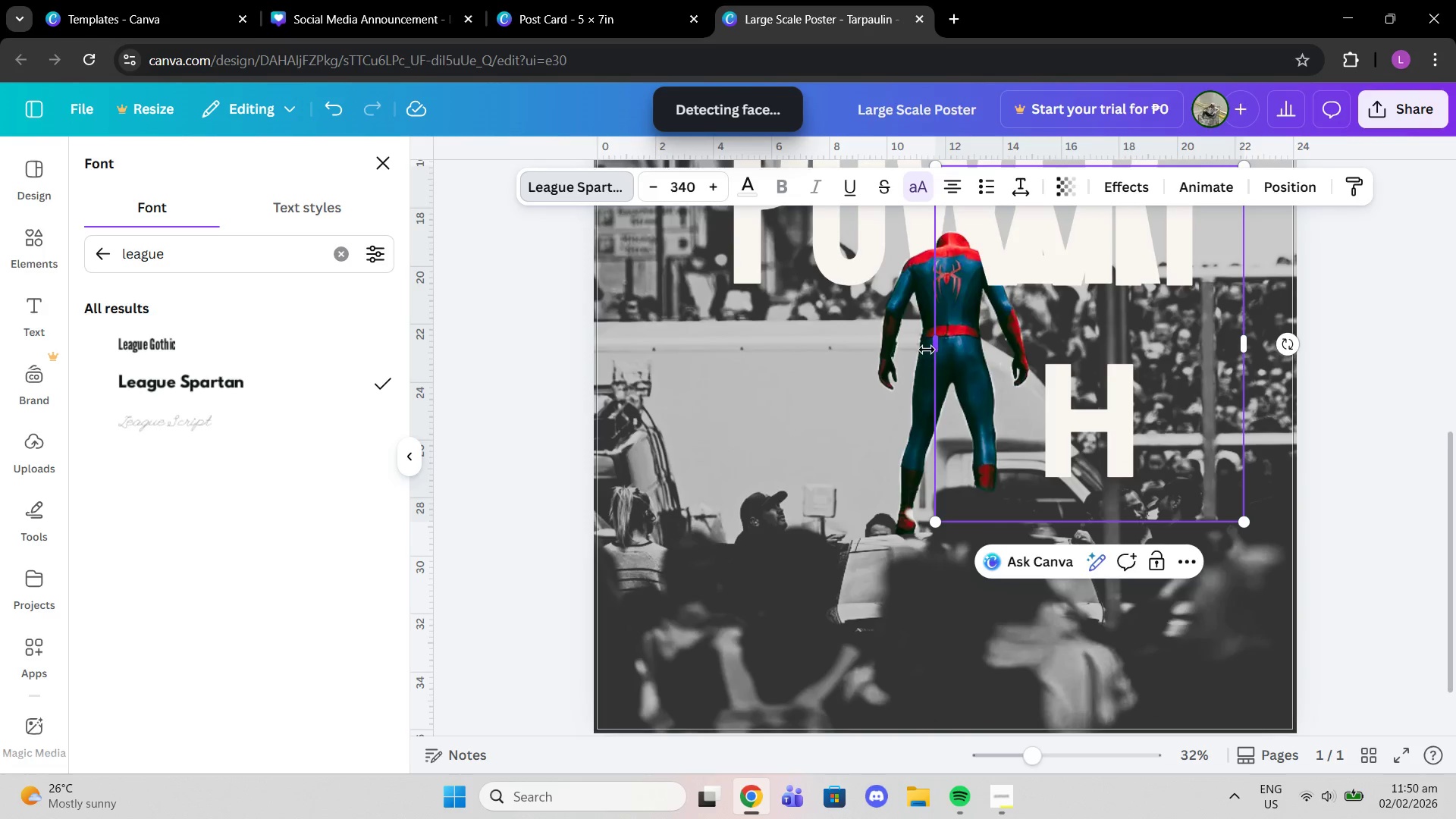 
left_click_drag(start_coordinate=[927, 347], to_coordinate=[816, 334])
 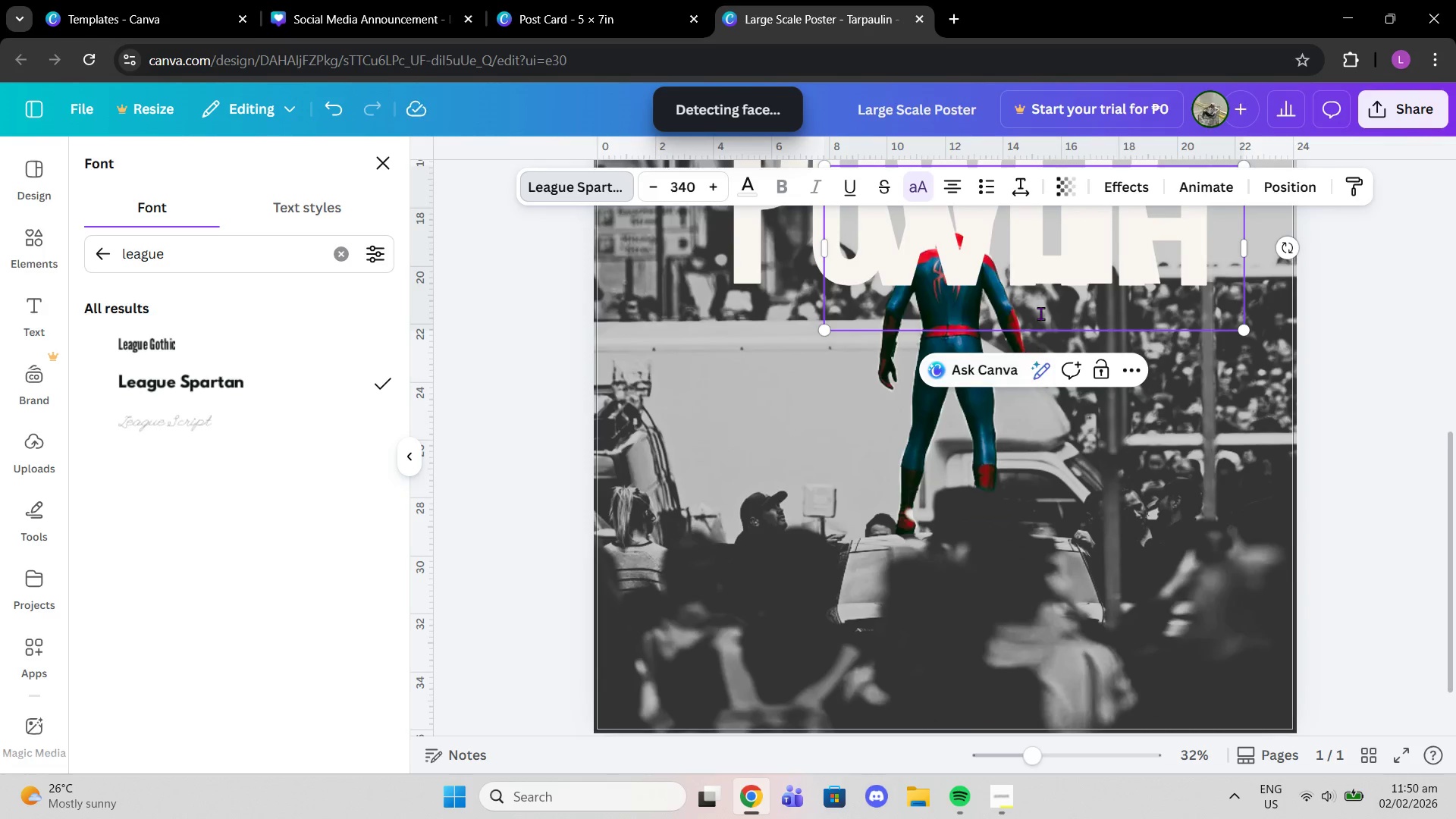 
left_click_drag(start_coordinate=[1040, 303], to_coordinate=[905, 206])
 